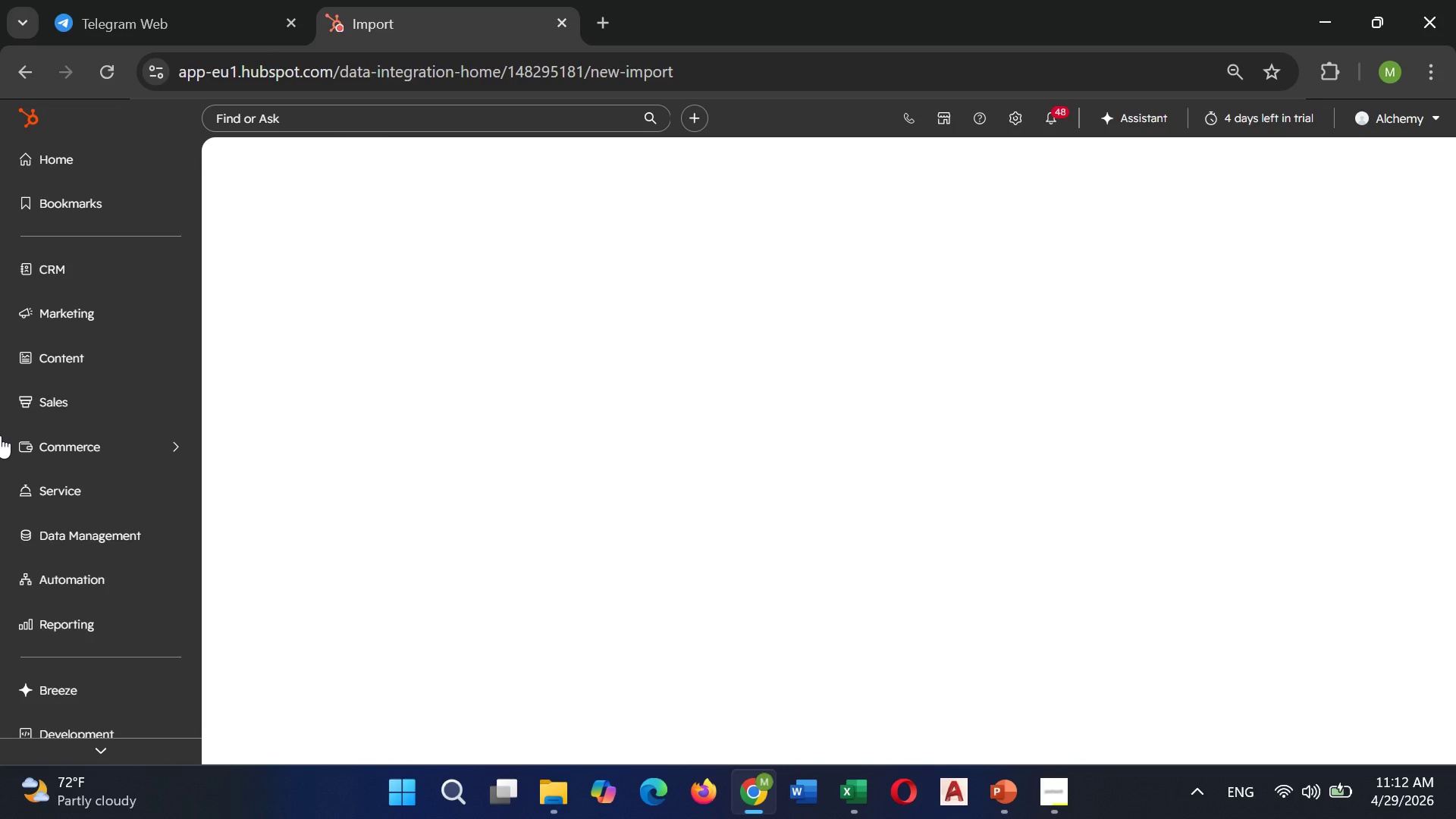 
wait(15.27)
 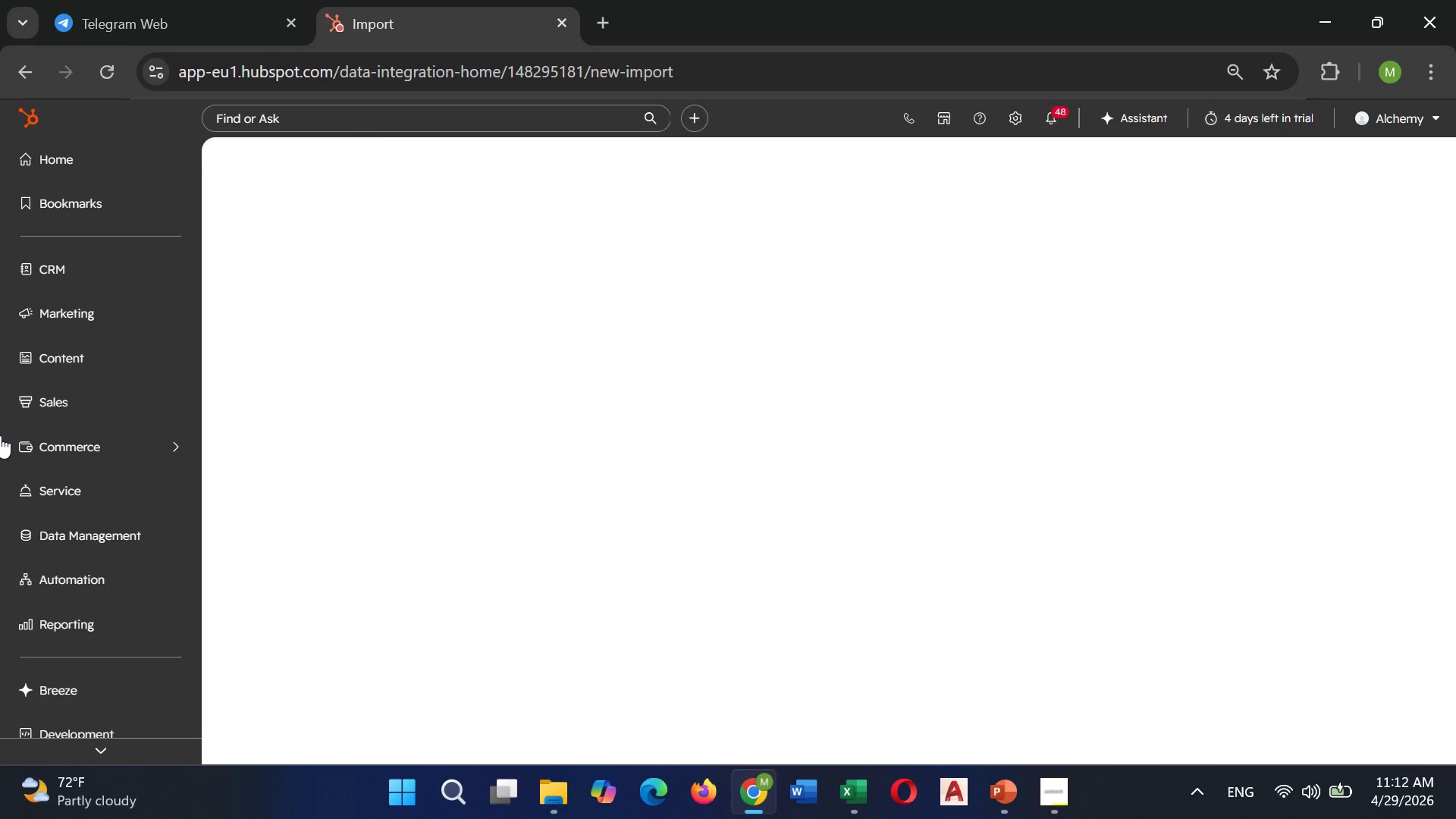 
mouse_move([86, 763])
 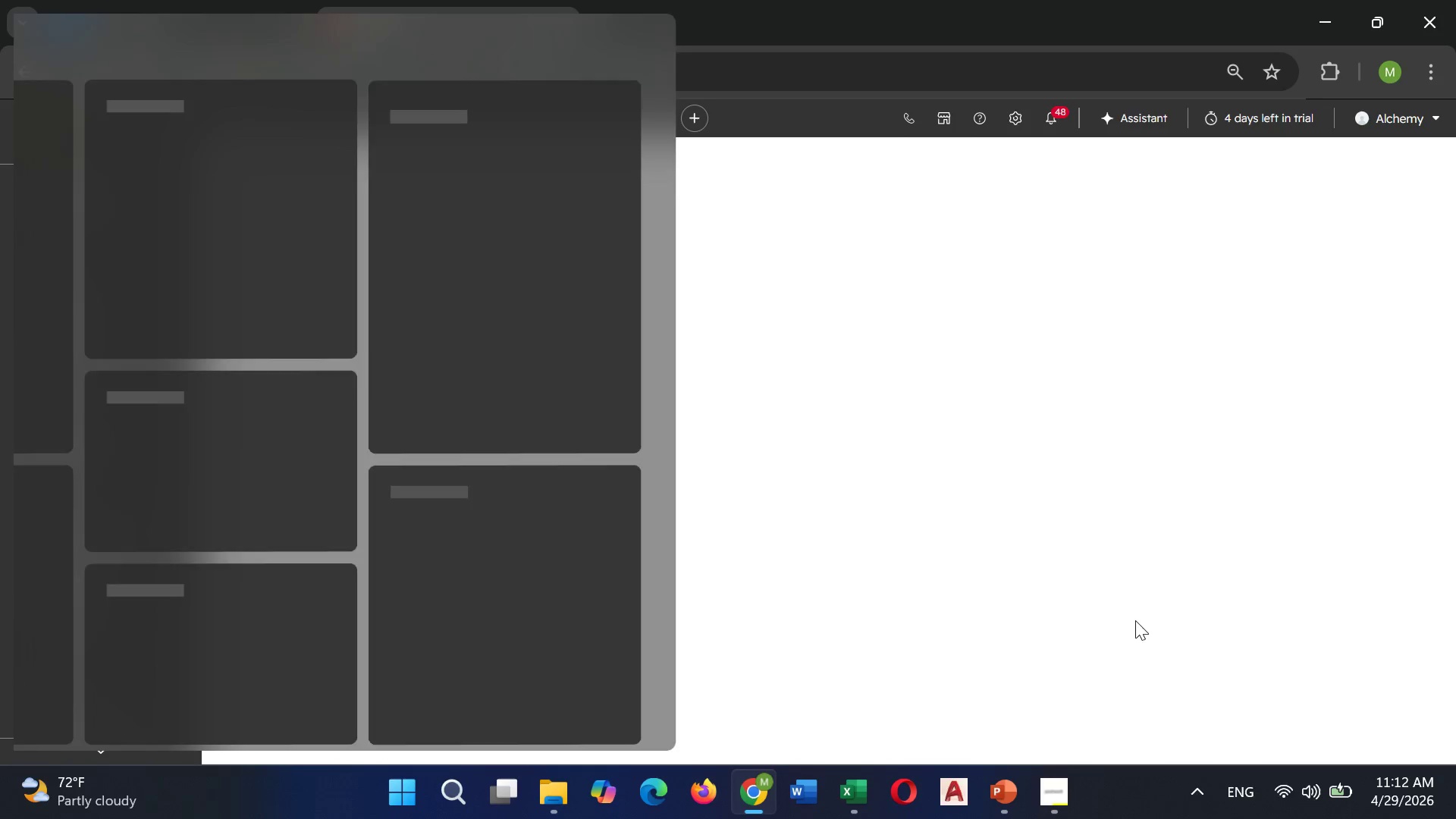 
left_click([1135, 613])
 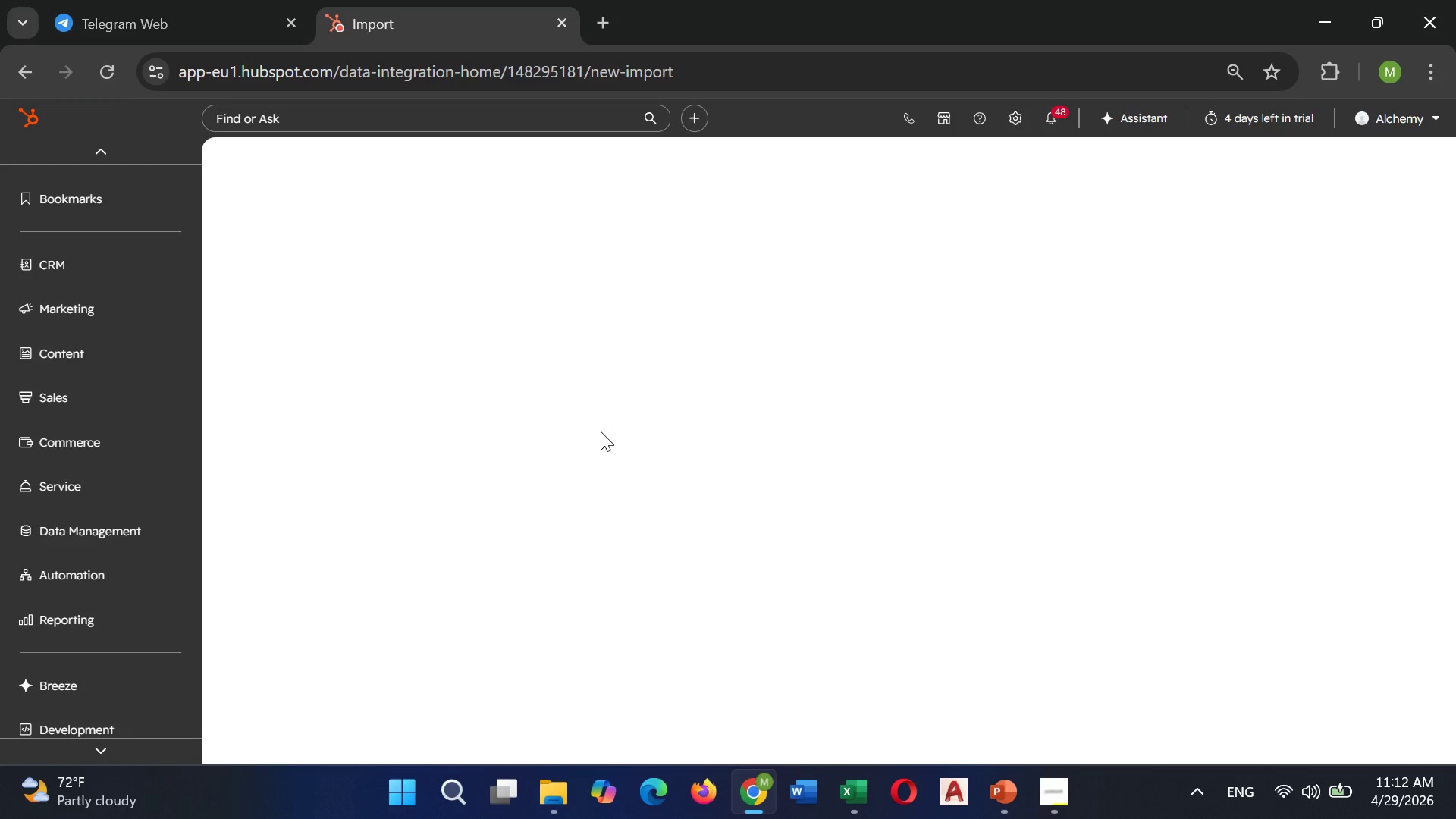 
scroll: coordinate [601, 431], scroll_direction: down, amount: 3.0
 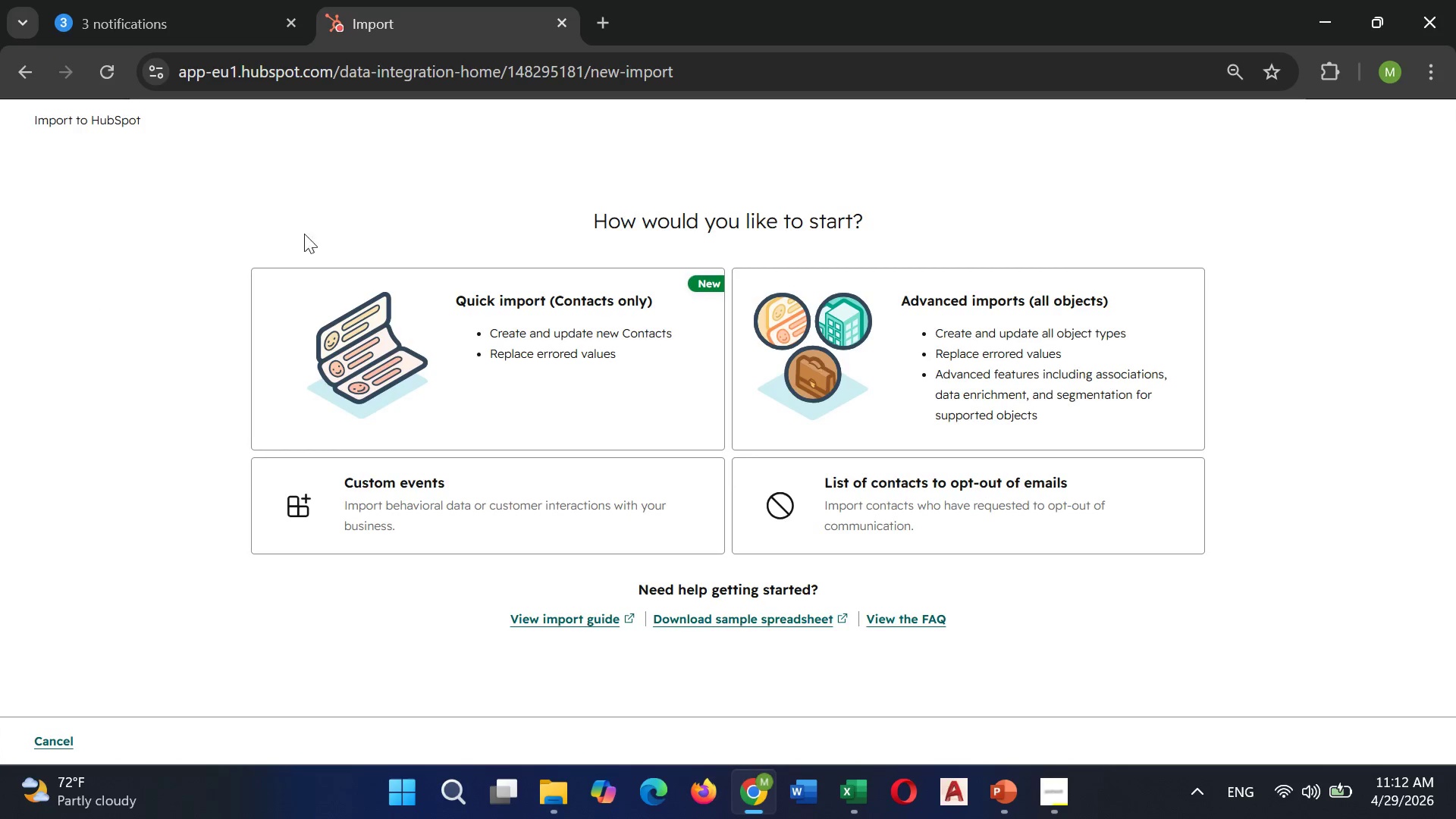 
left_click([488, 349])
 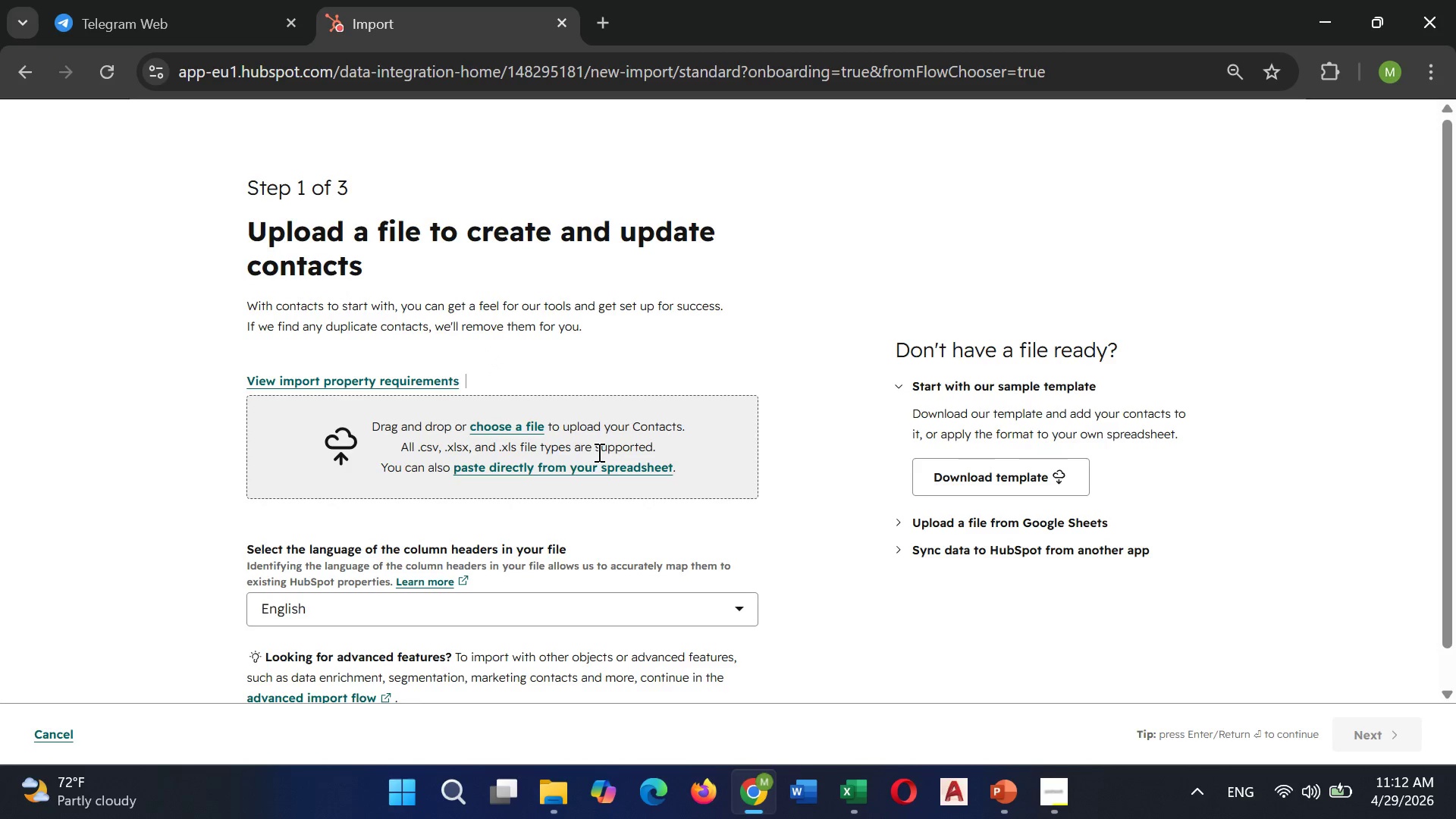 
wait(5.75)
 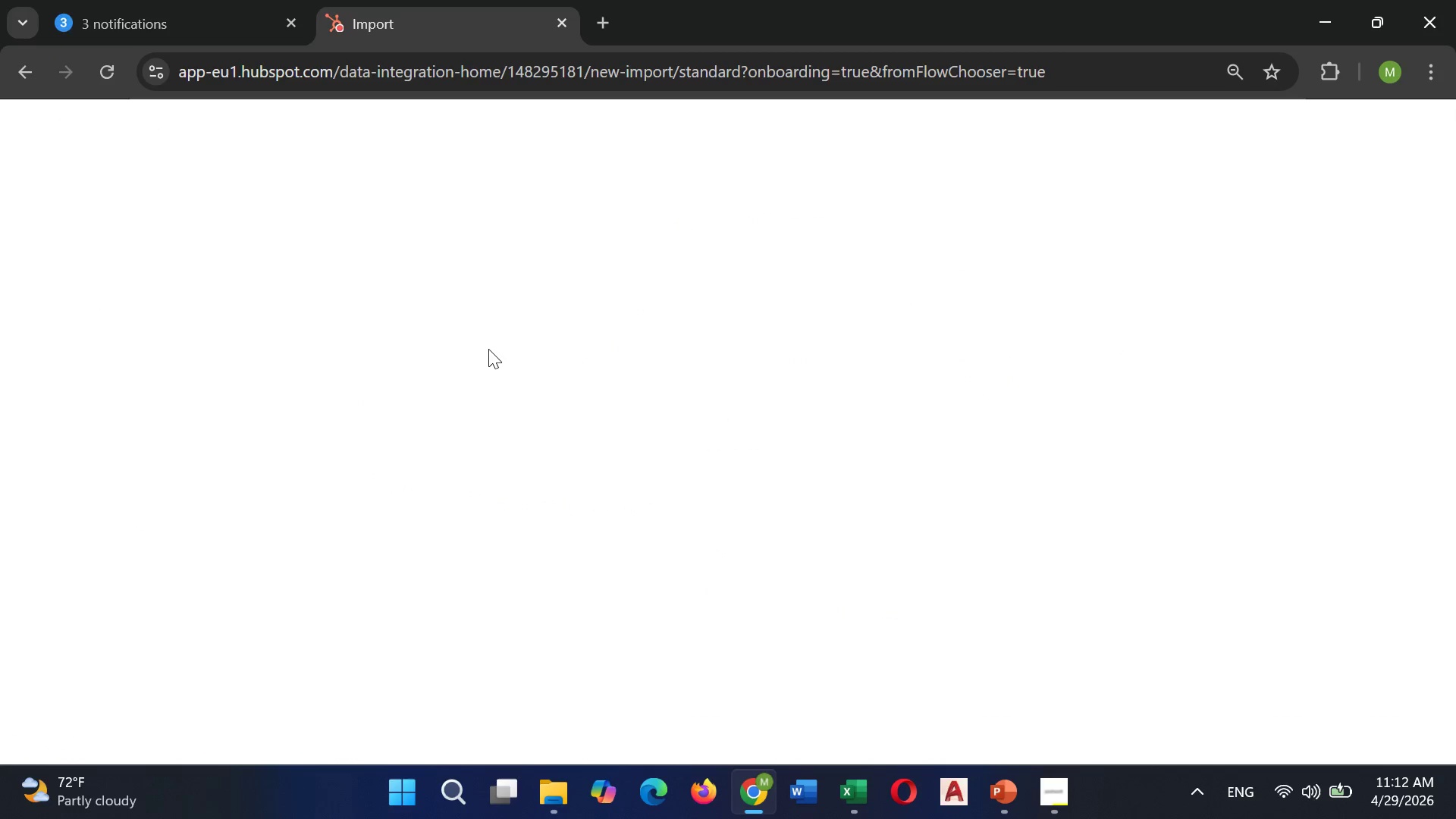 
left_click([504, 423])
 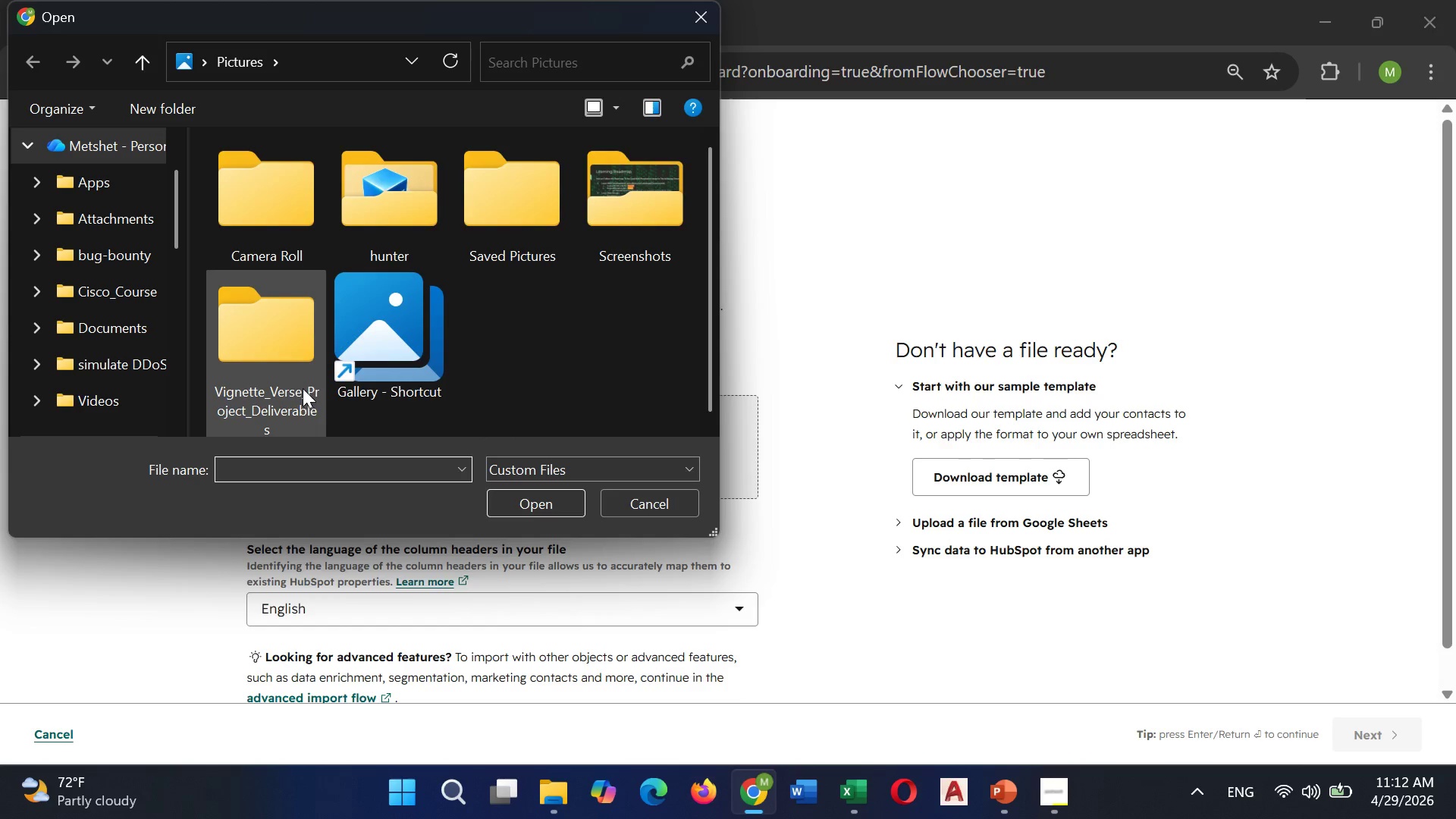 
scroll: coordinate [112, 319], scroll_direction: down, amount: 3.0
 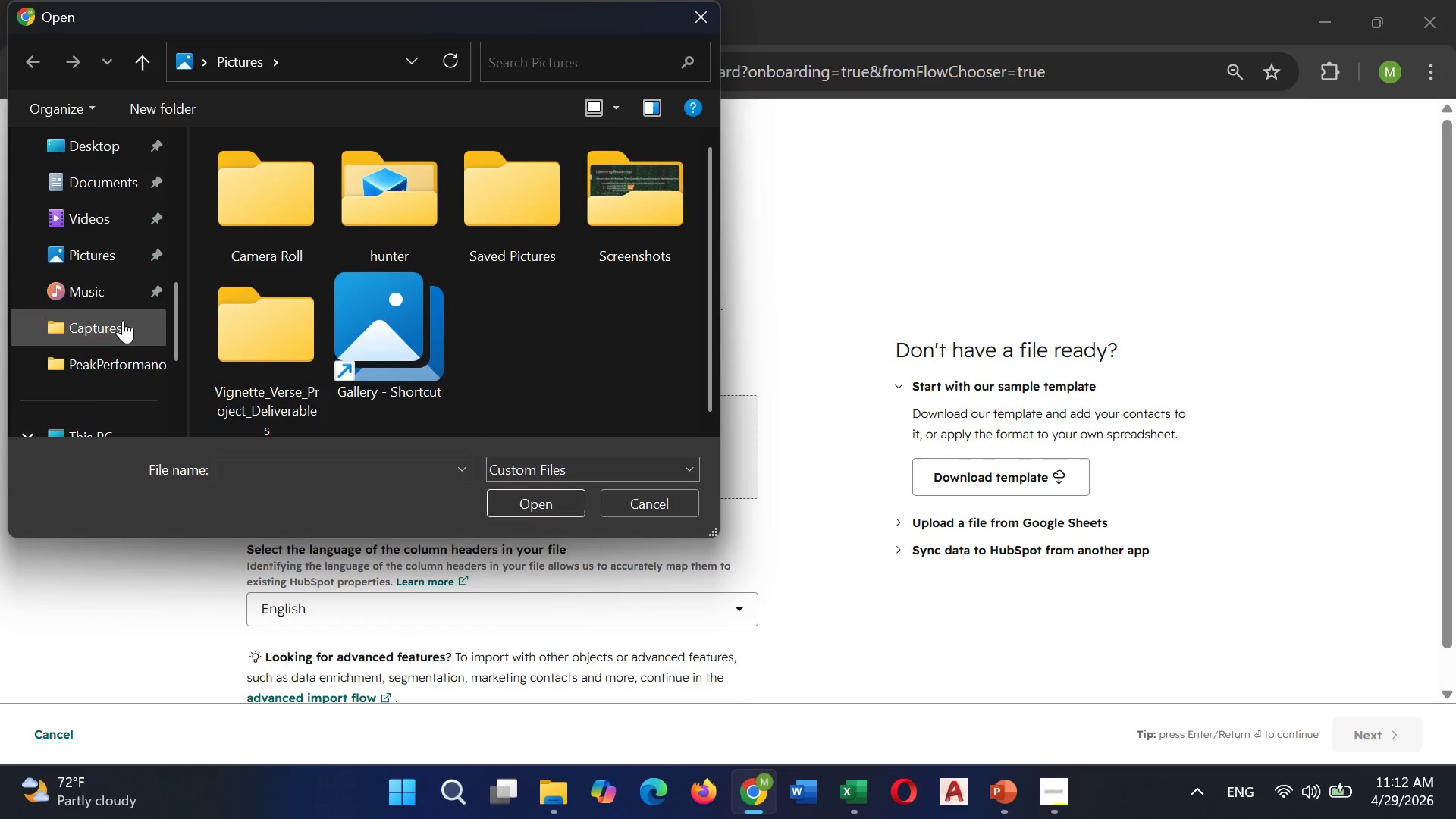 
scroll: coordinate [123, 312], scroll_direction: up, amount: 2.0
 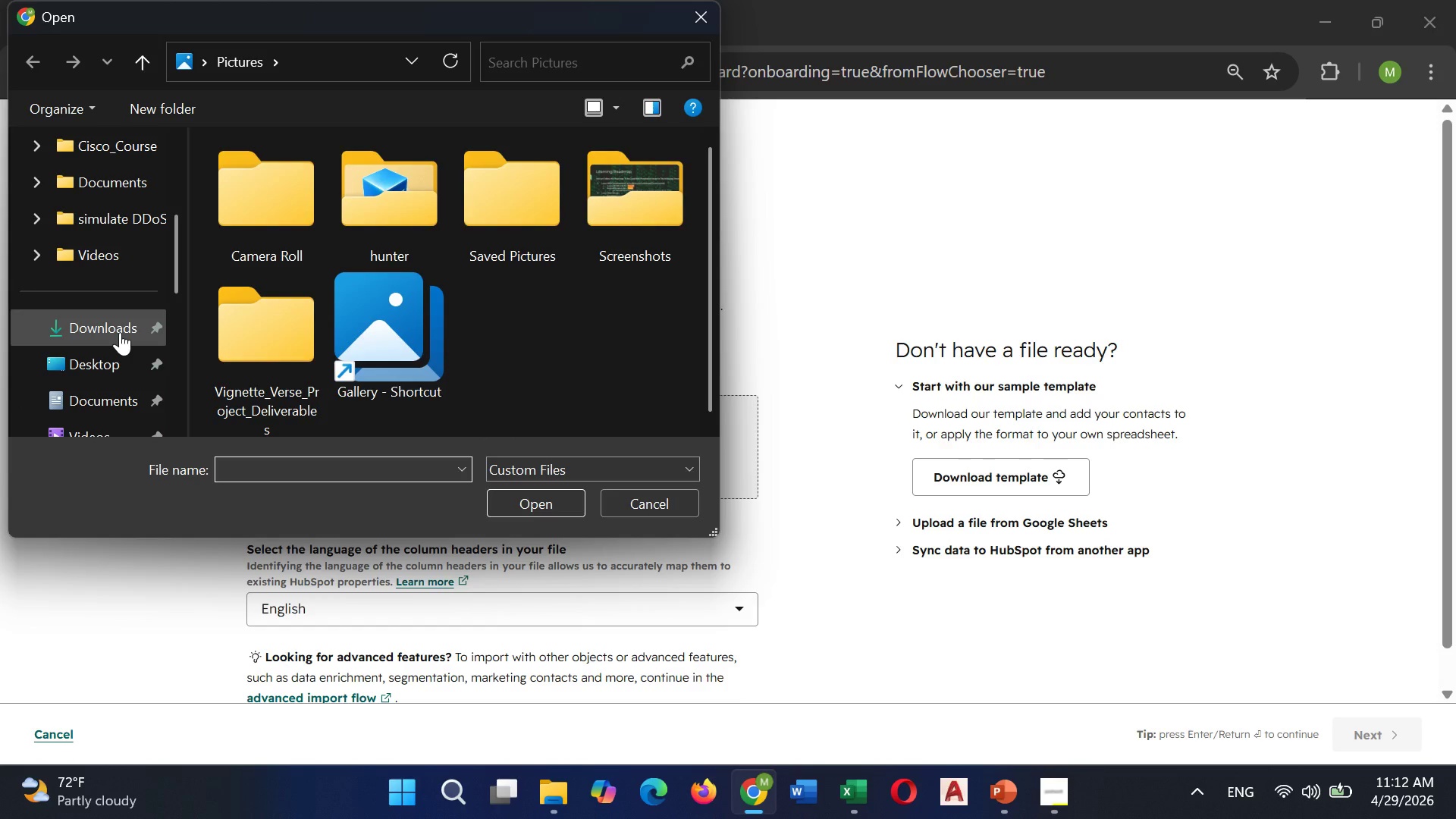 
left_click([120, 332])
 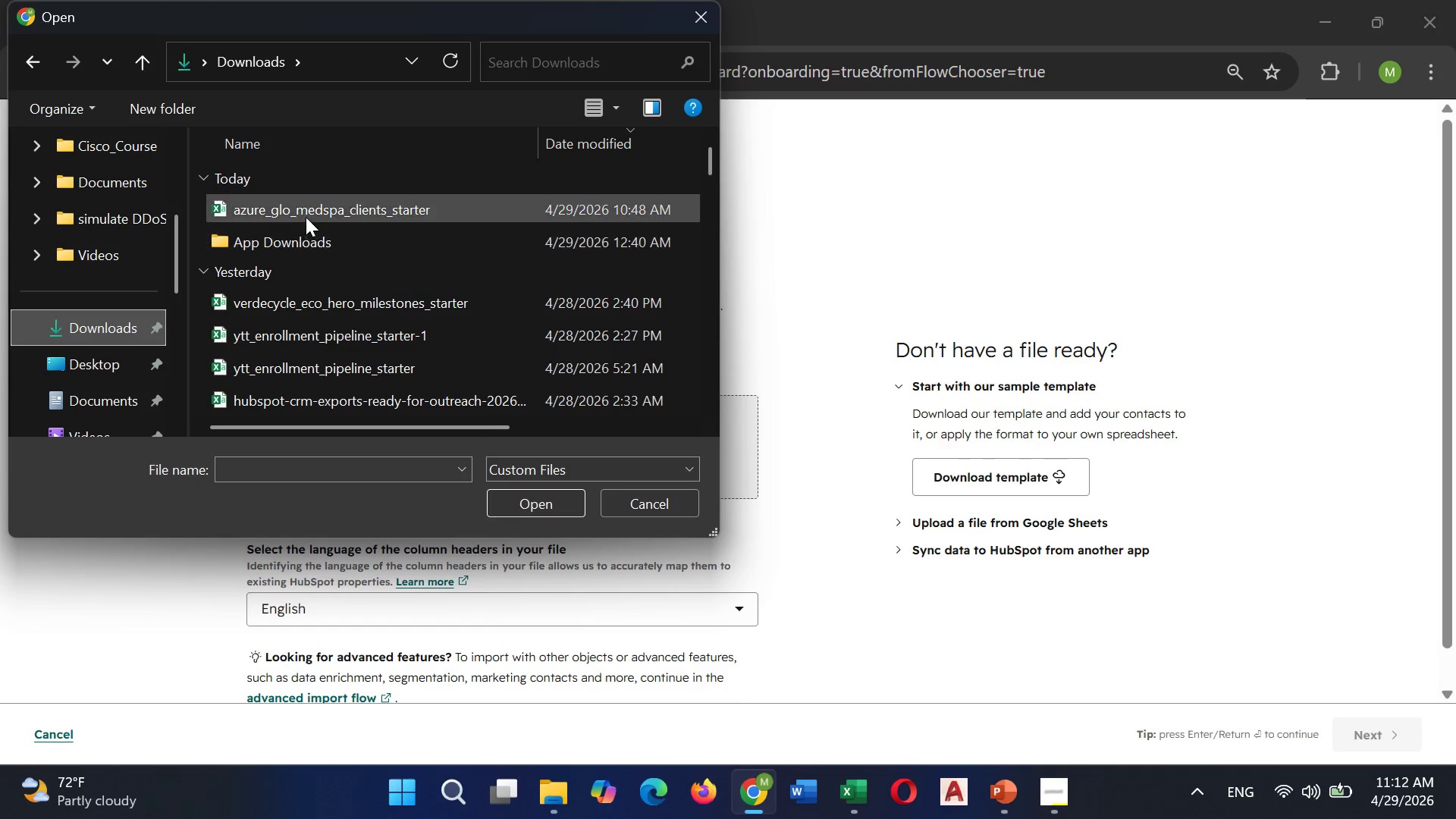 
left_click([313, 211])
 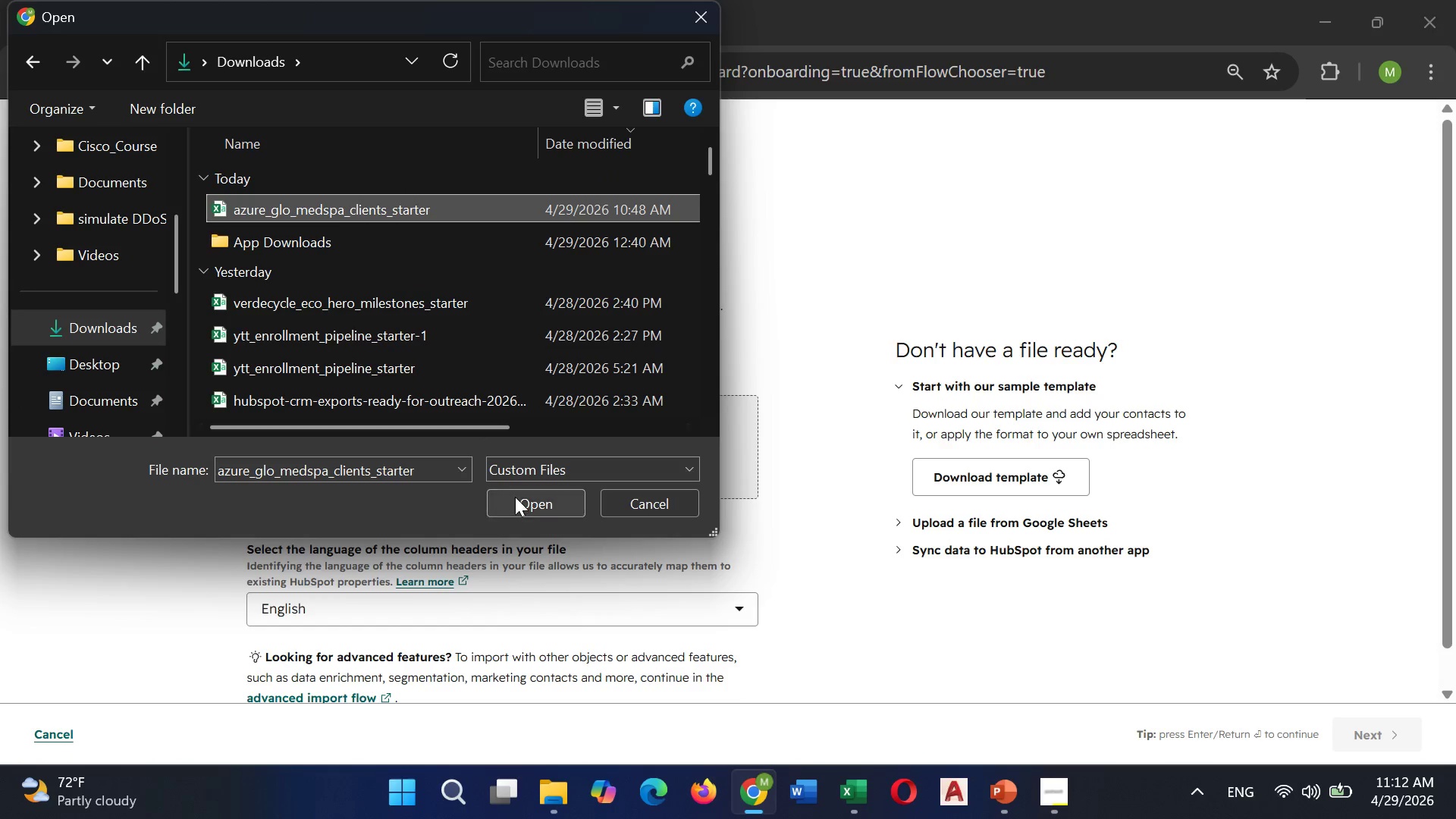 
left_click([524, 500])
 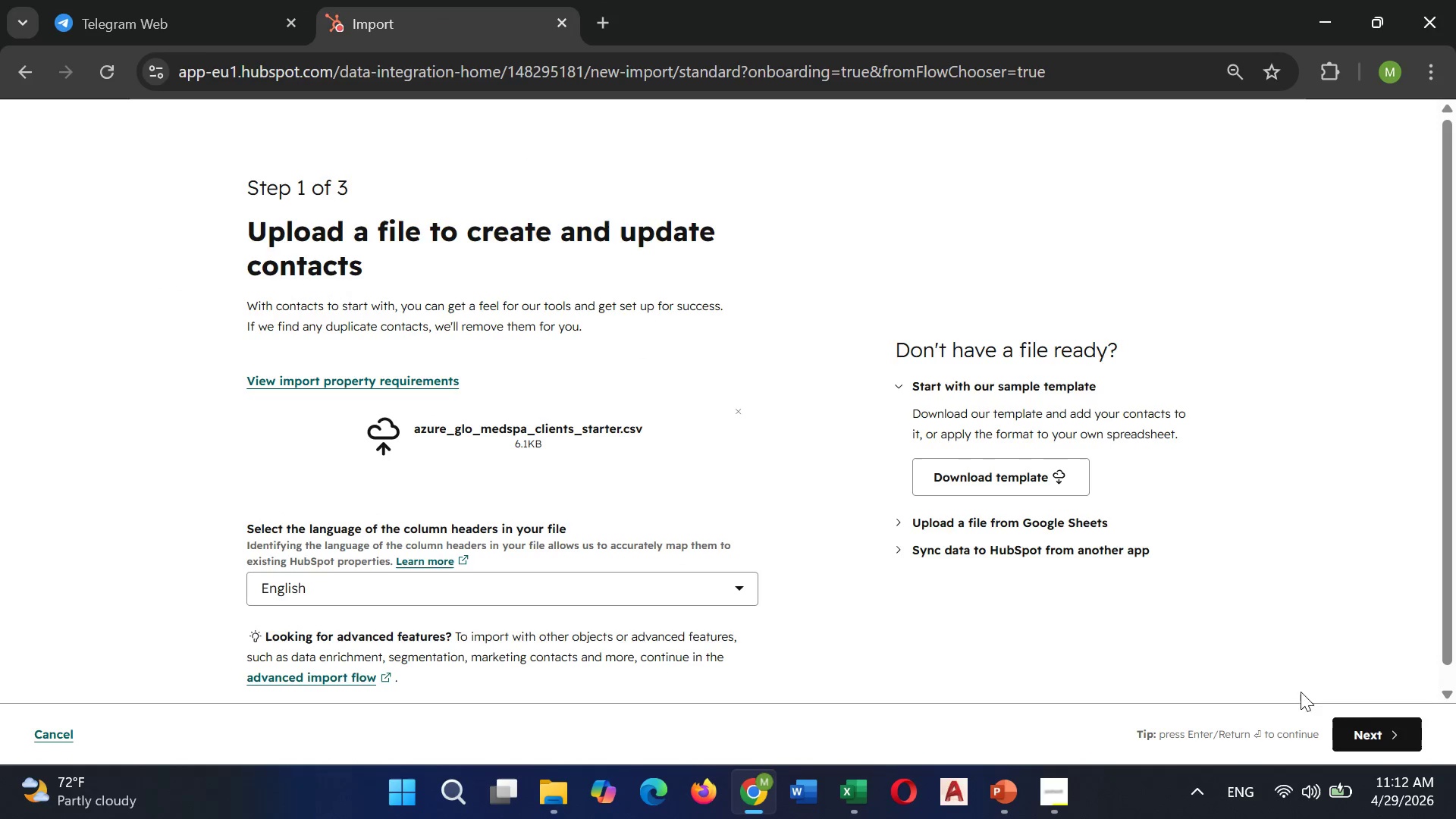 
left_click([1367, 733])
 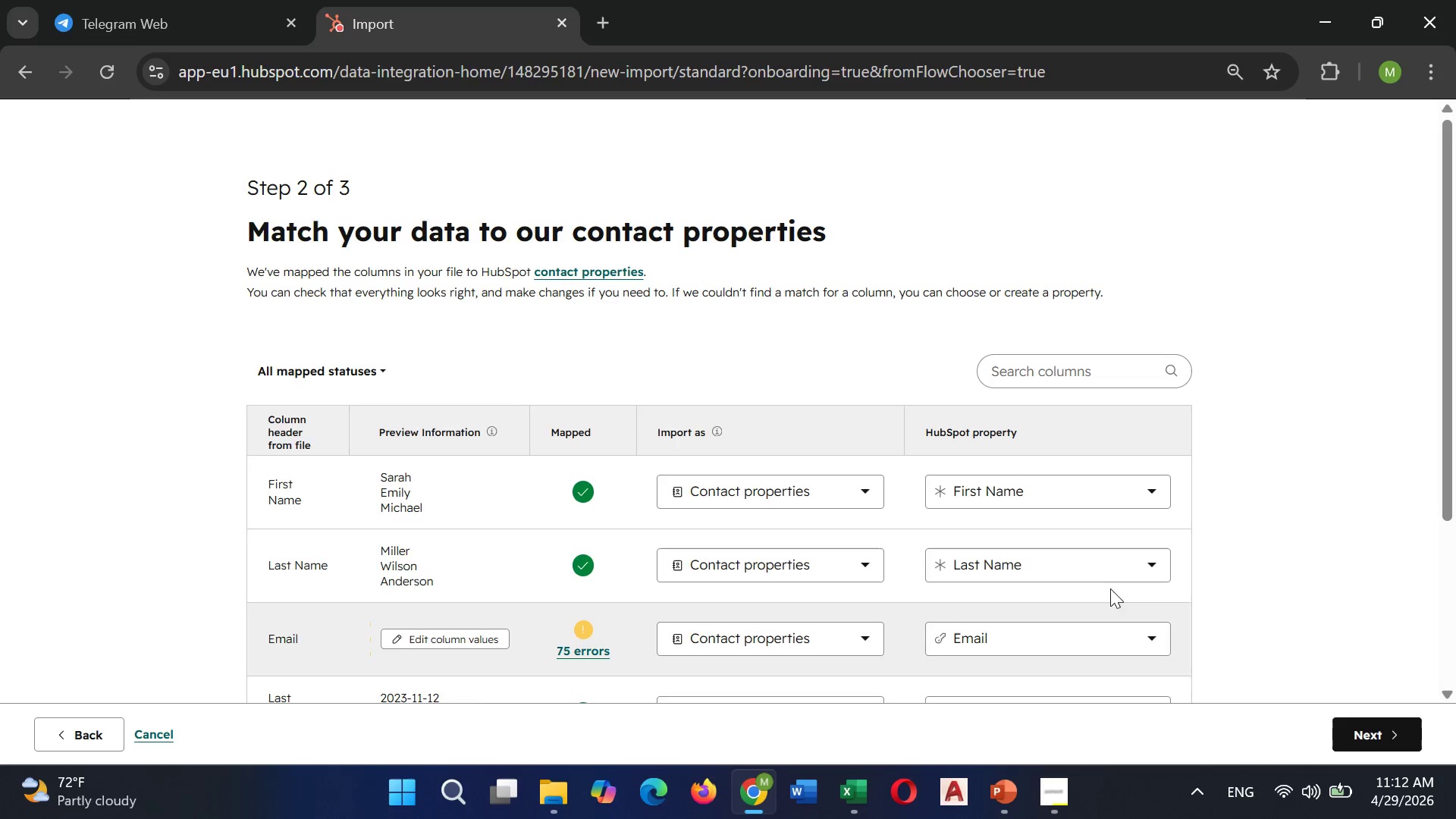 
scroll: coordinate [1007, 607], scroll_direction: down, amount: 1.0
 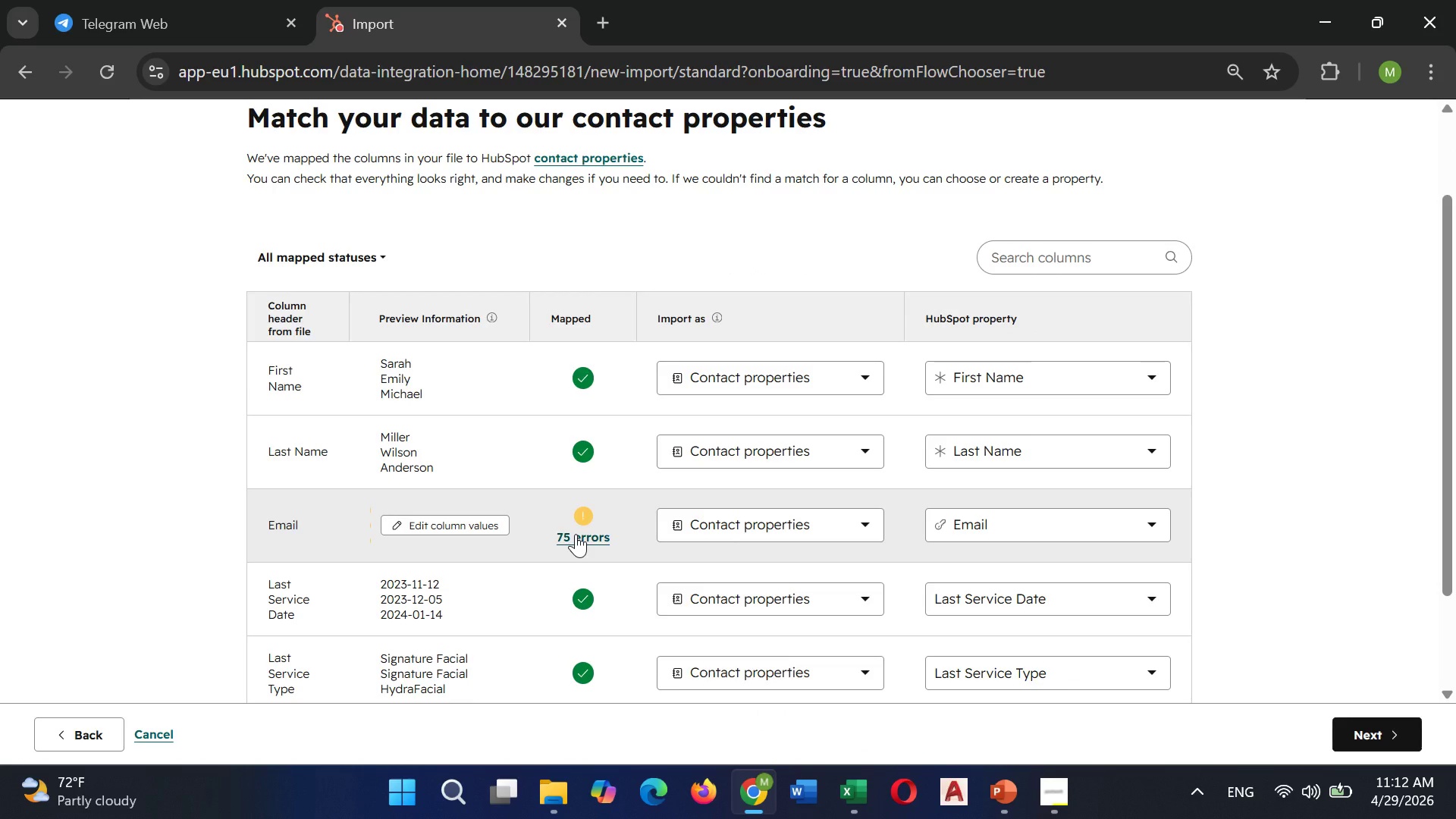 
left_click([576, 534])
 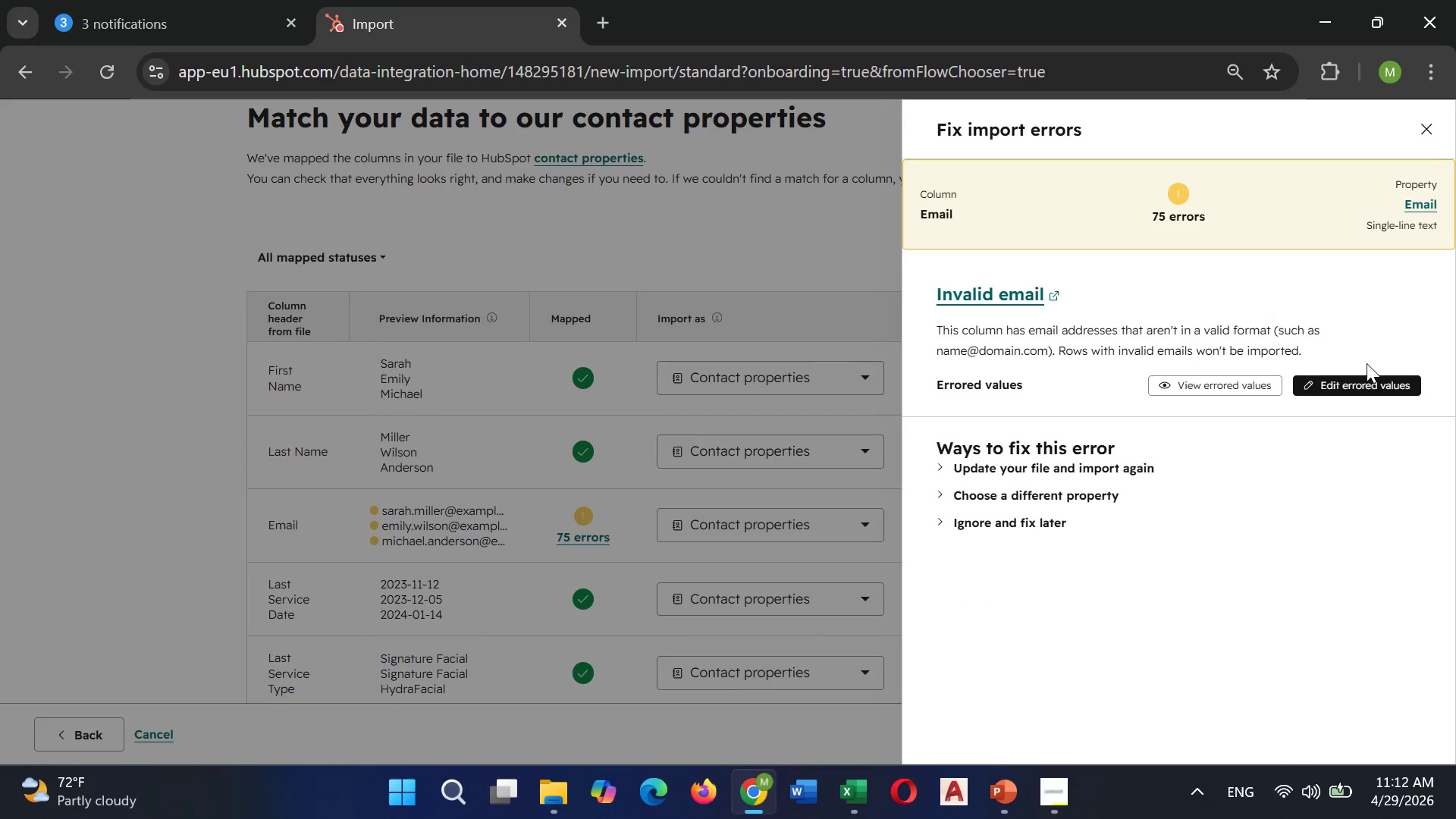 
left_click([1360, 382])
 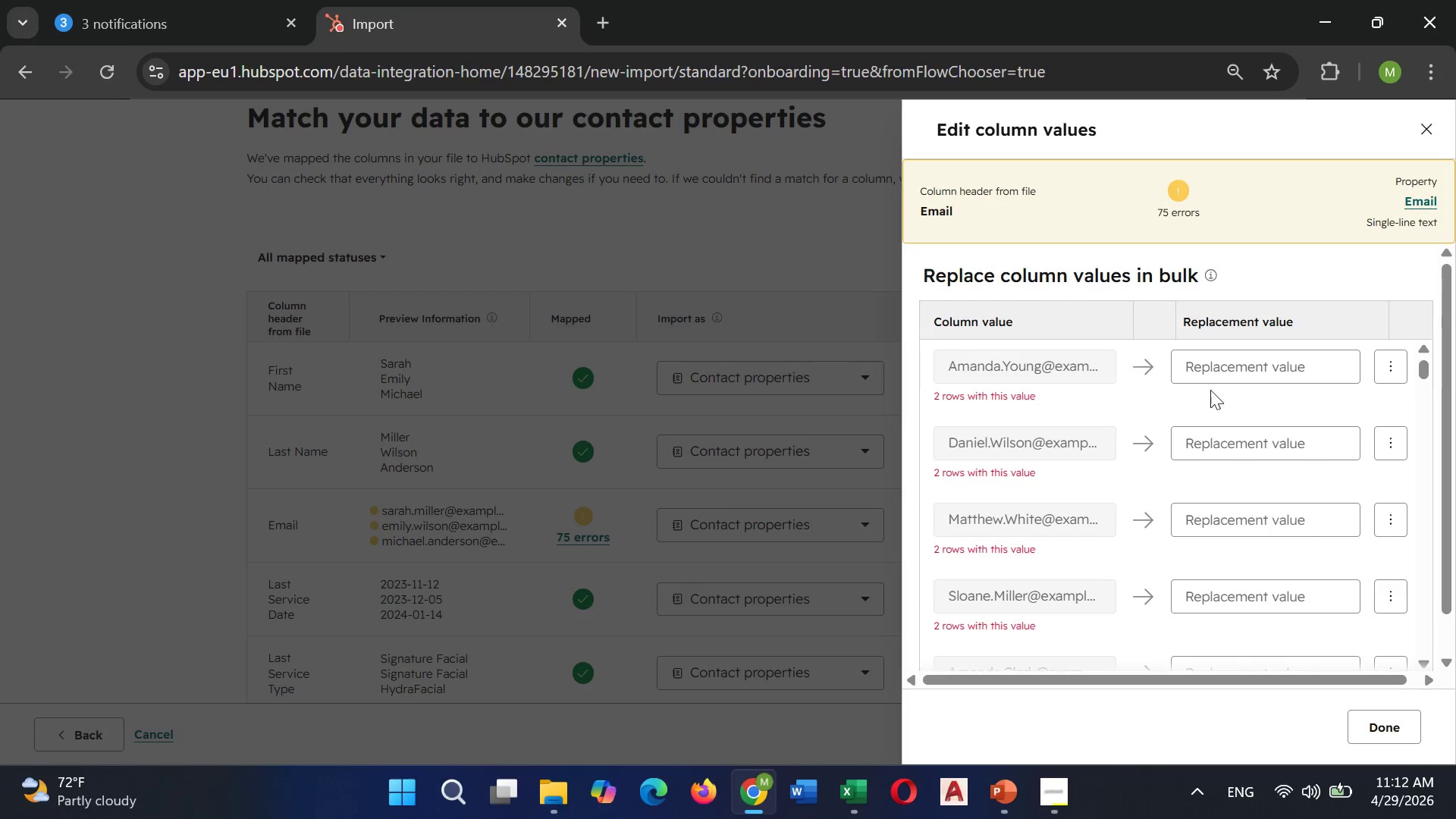 
double_click([1225, 378])
 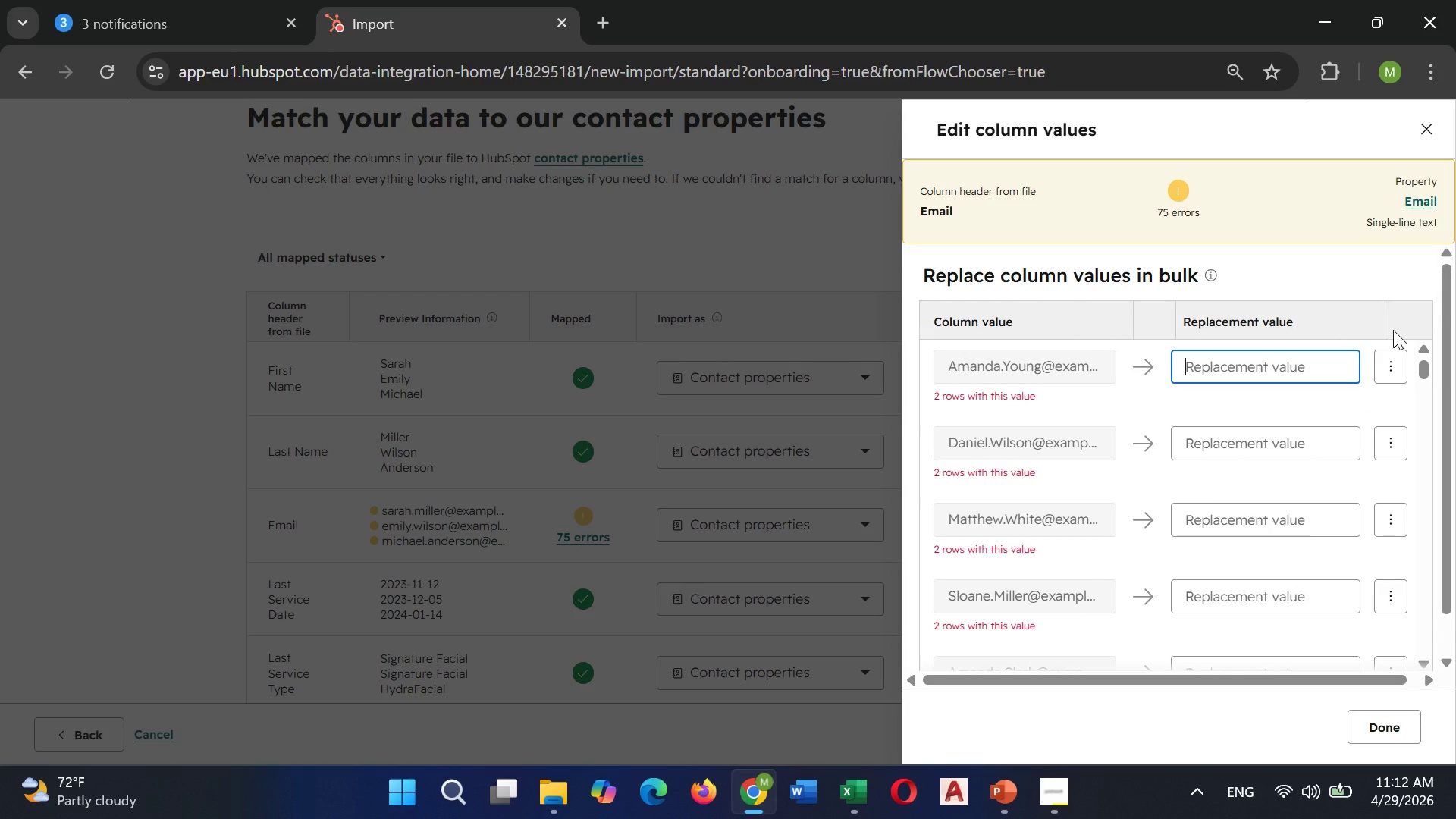 
left_click([1387, 378])
 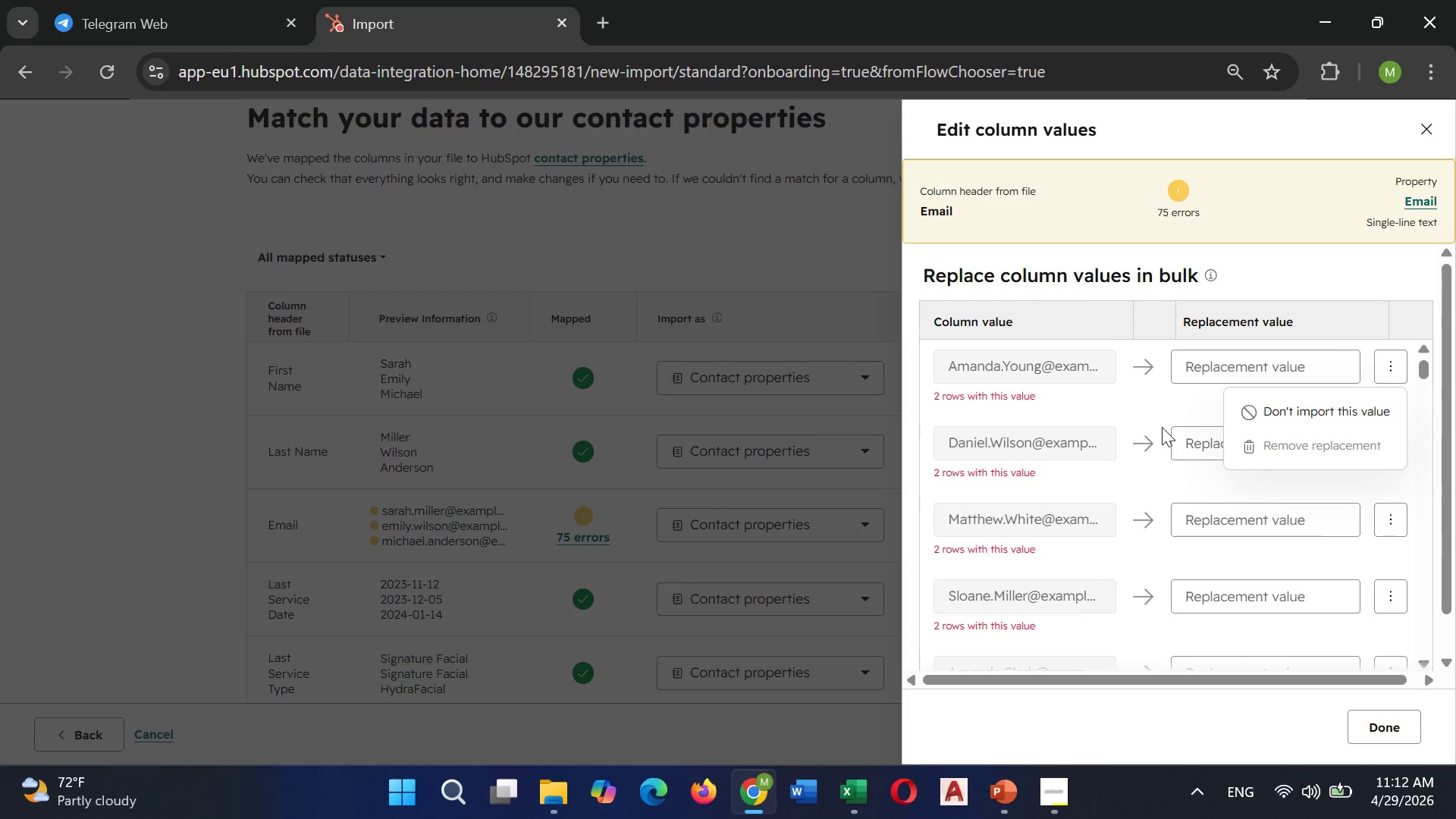 
left_click([1160, 417])
 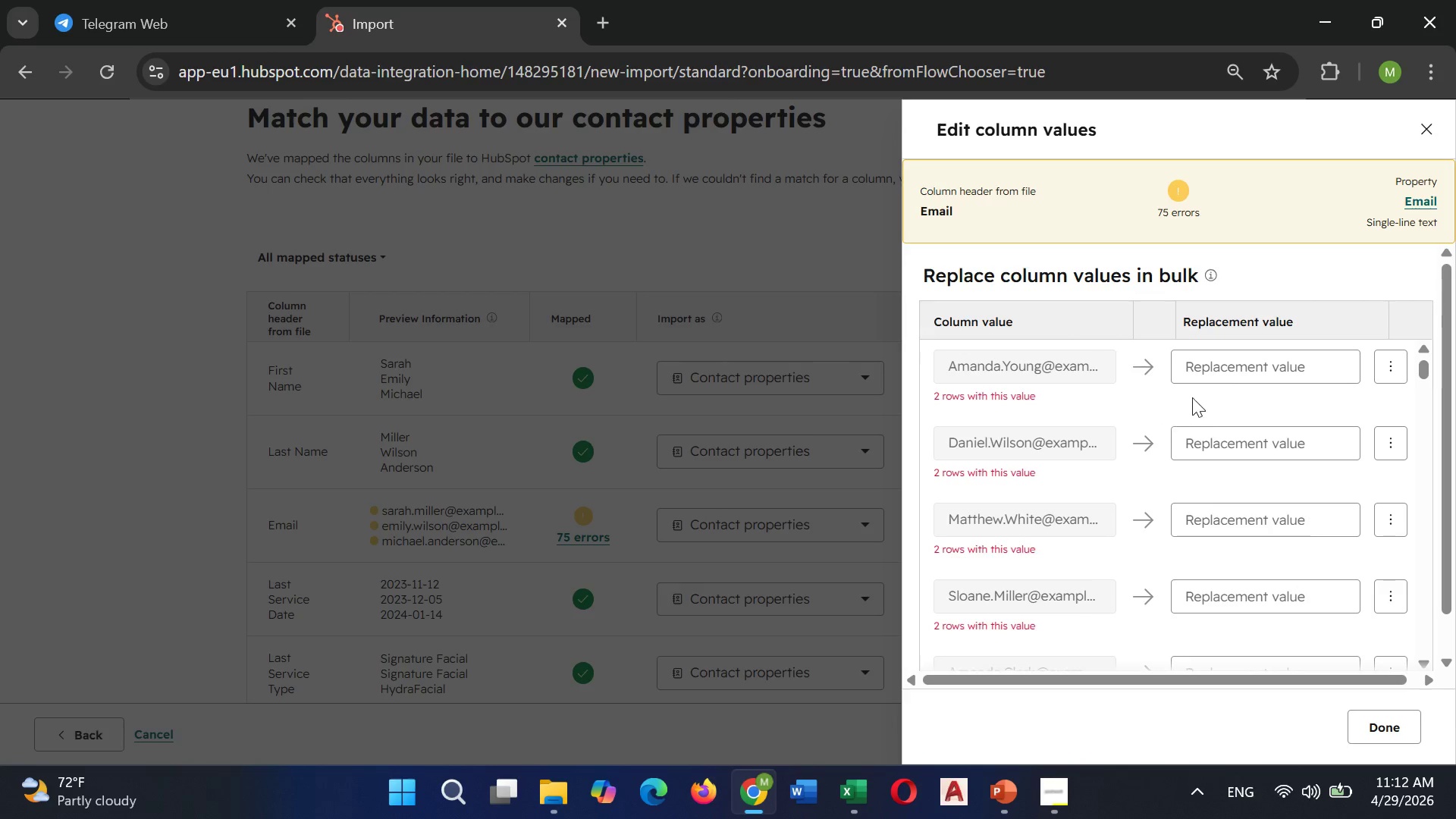 
left_click([1202, 374])
 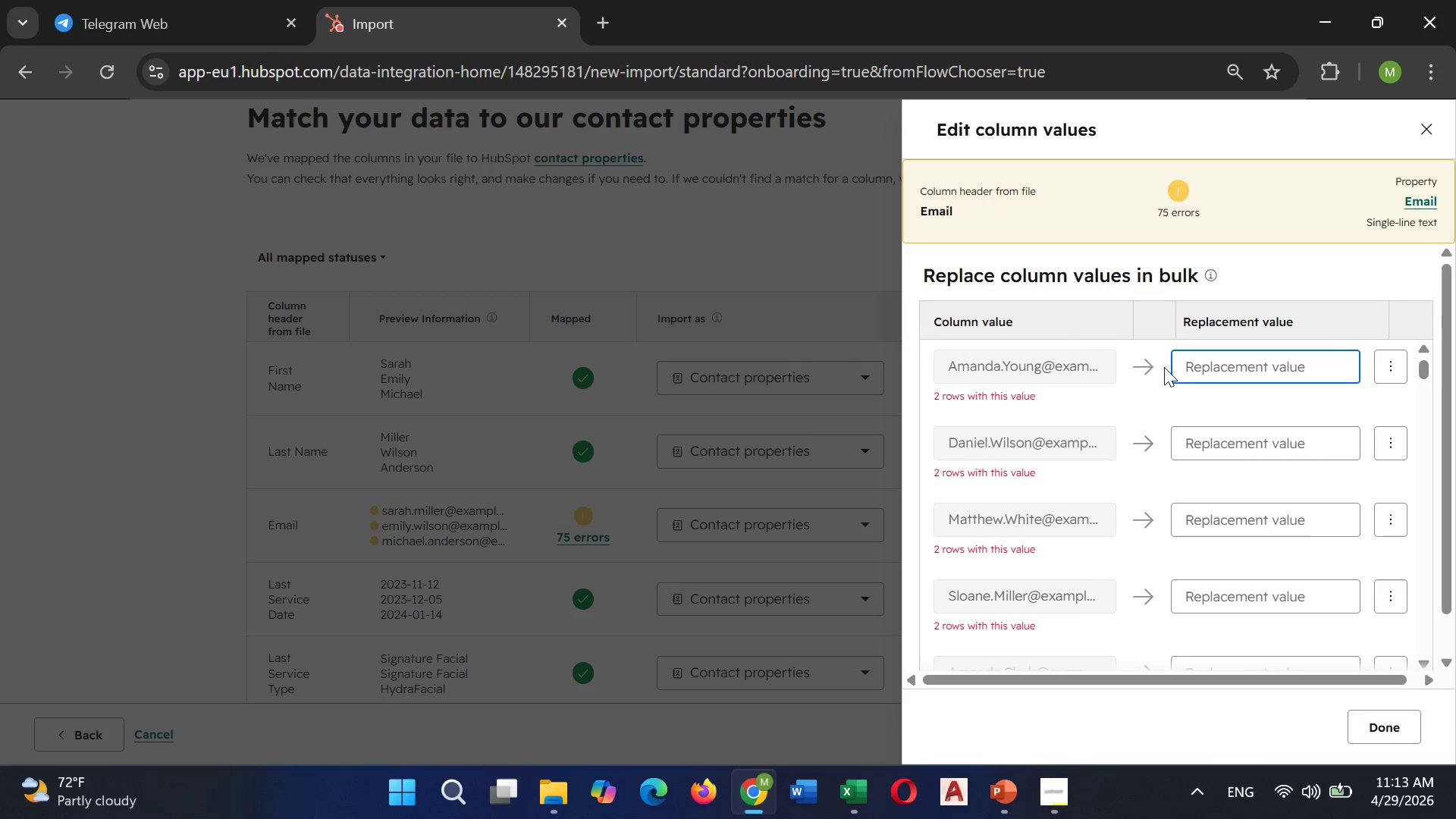 
type(amanda.young@Example.com)
 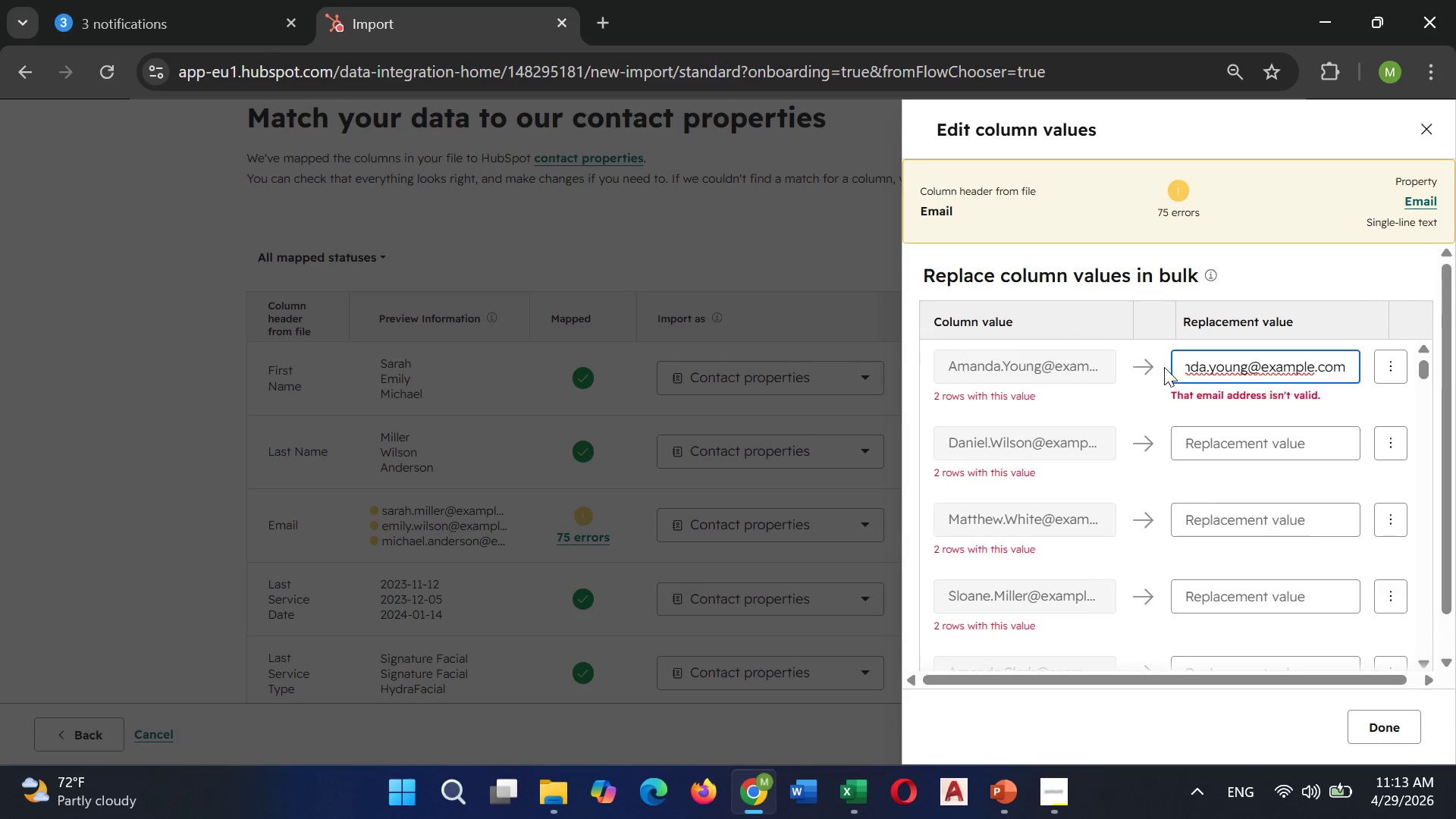 
left_click([1244, 373])
 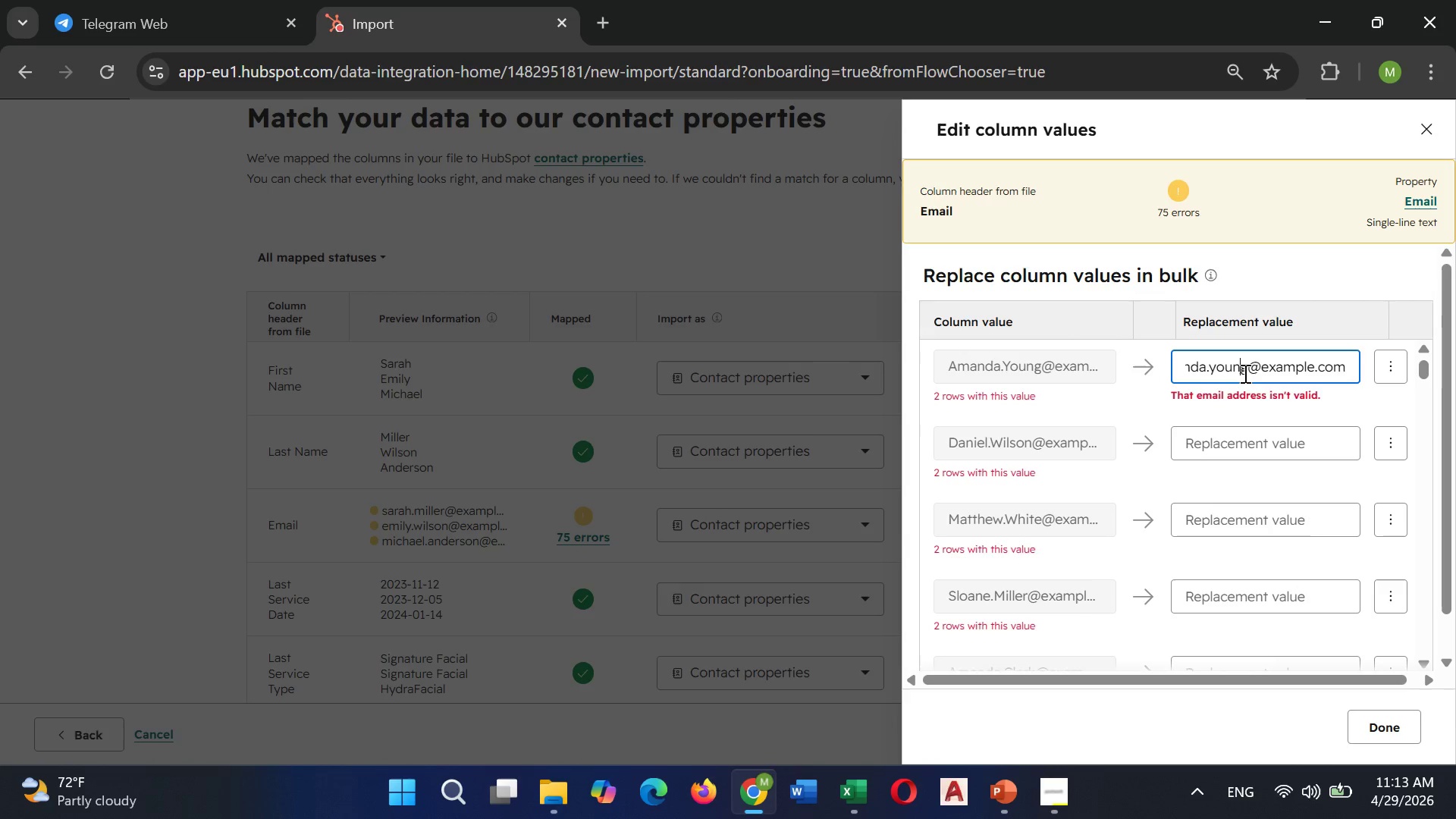 
hold_key(key=ArrowLeft, duration=1.03)
 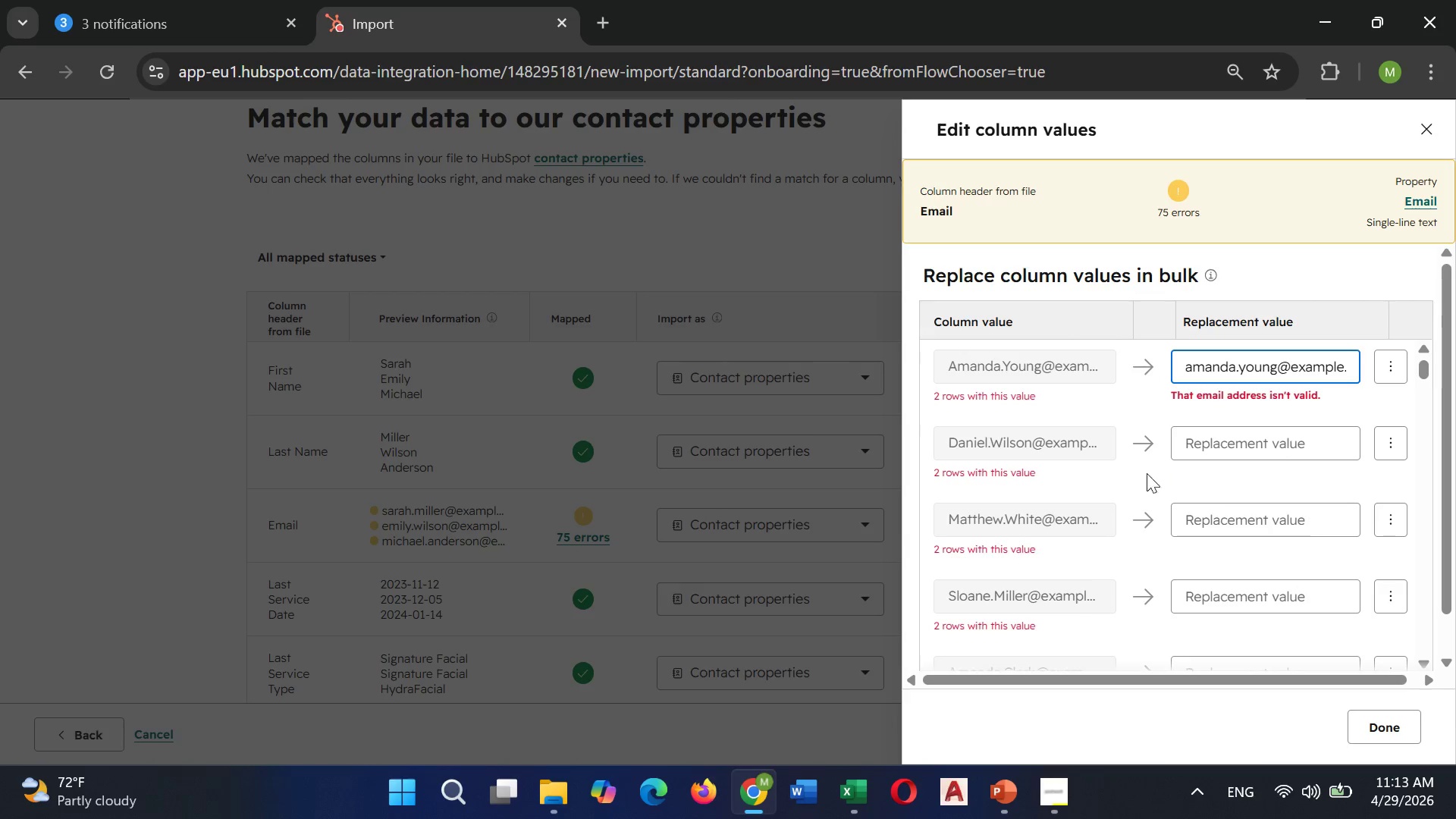 
scroll: coordinate [1097, 458], scroll_direction: down, amount: 27.0
 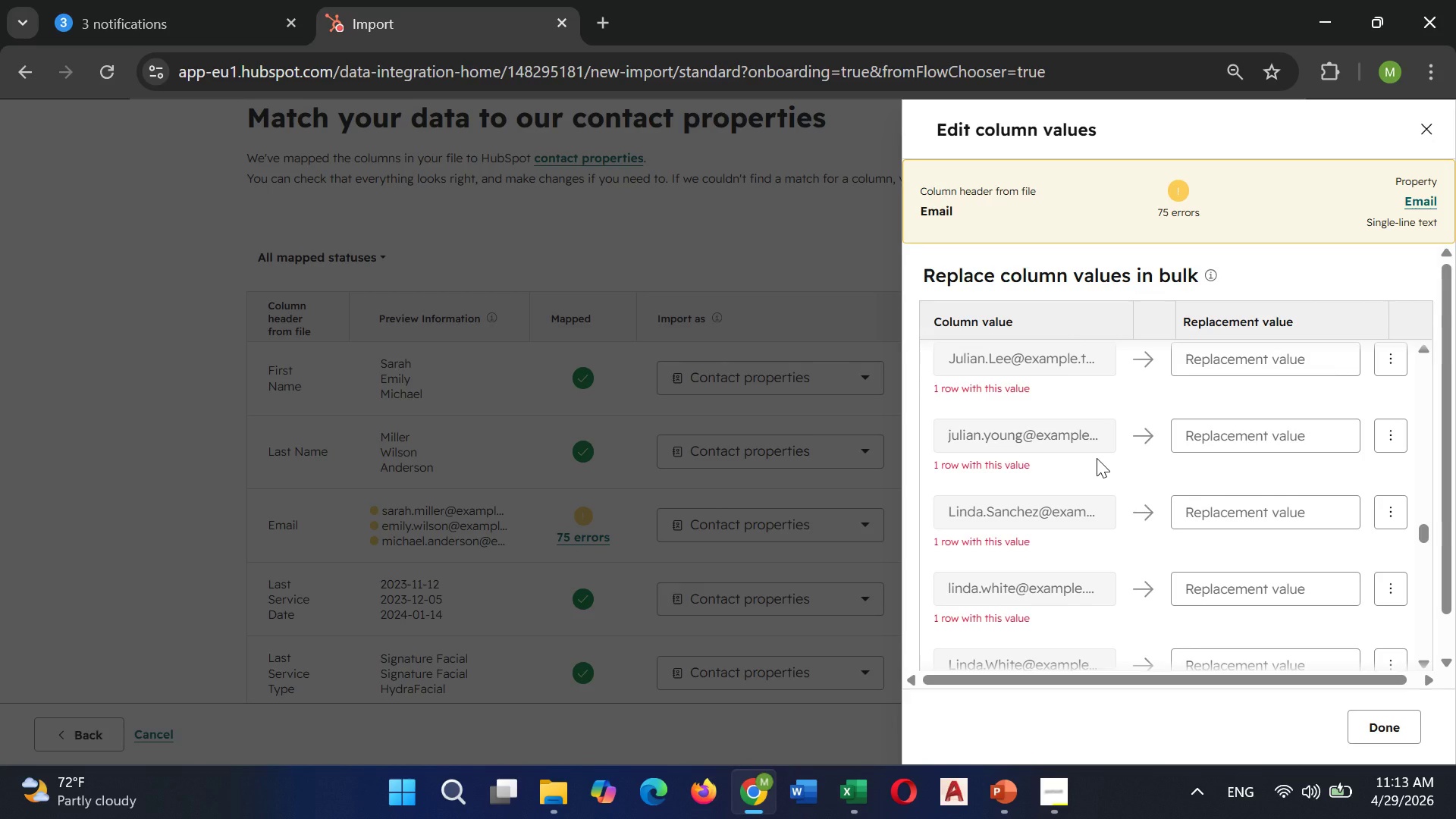 
scroll: coordinate [1097, 458], scroll_direction: up, amount: 3.0
 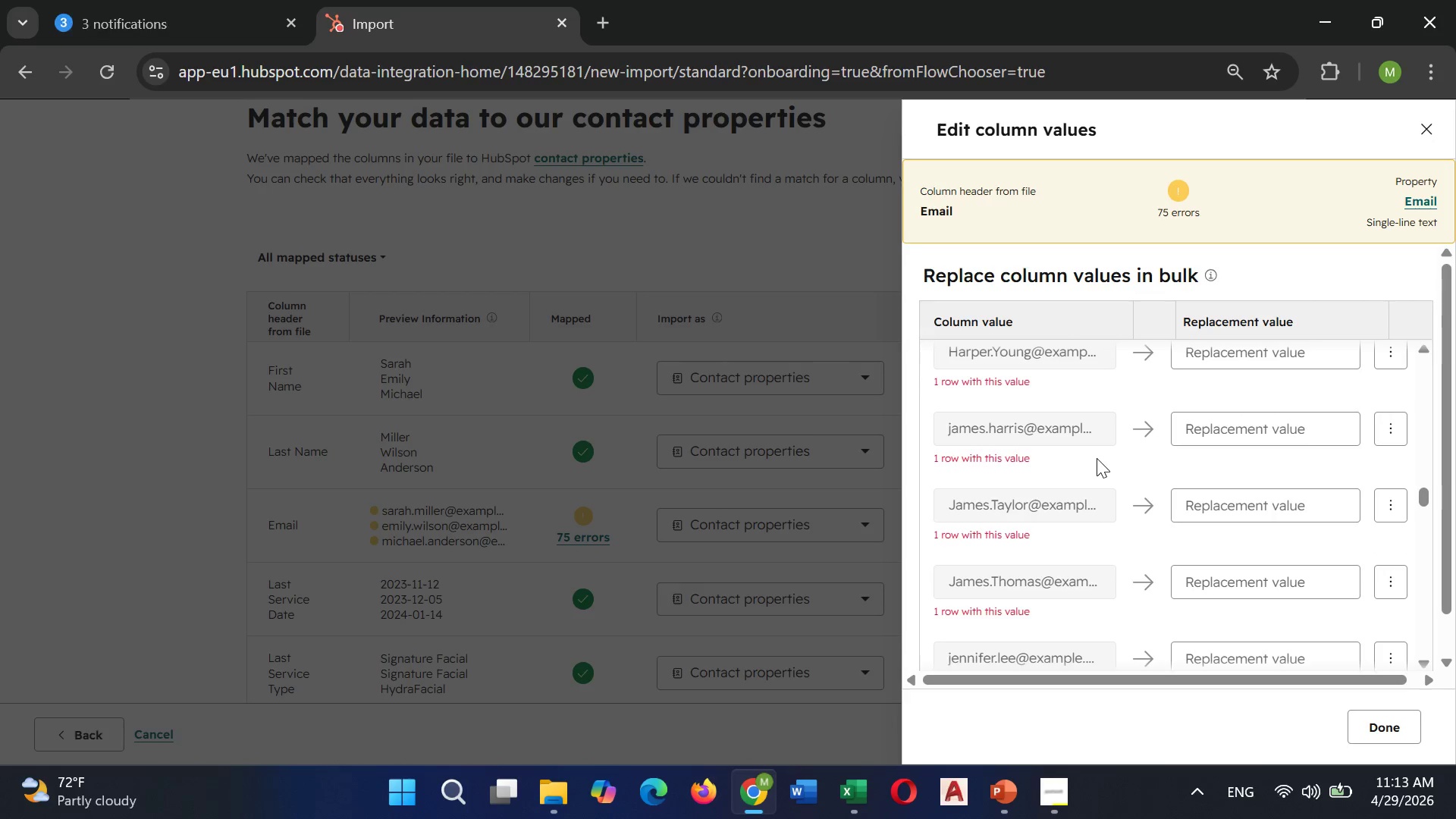 
scroll: coordinate [1097, 458], scroll_direction: down, amount: 32.0
 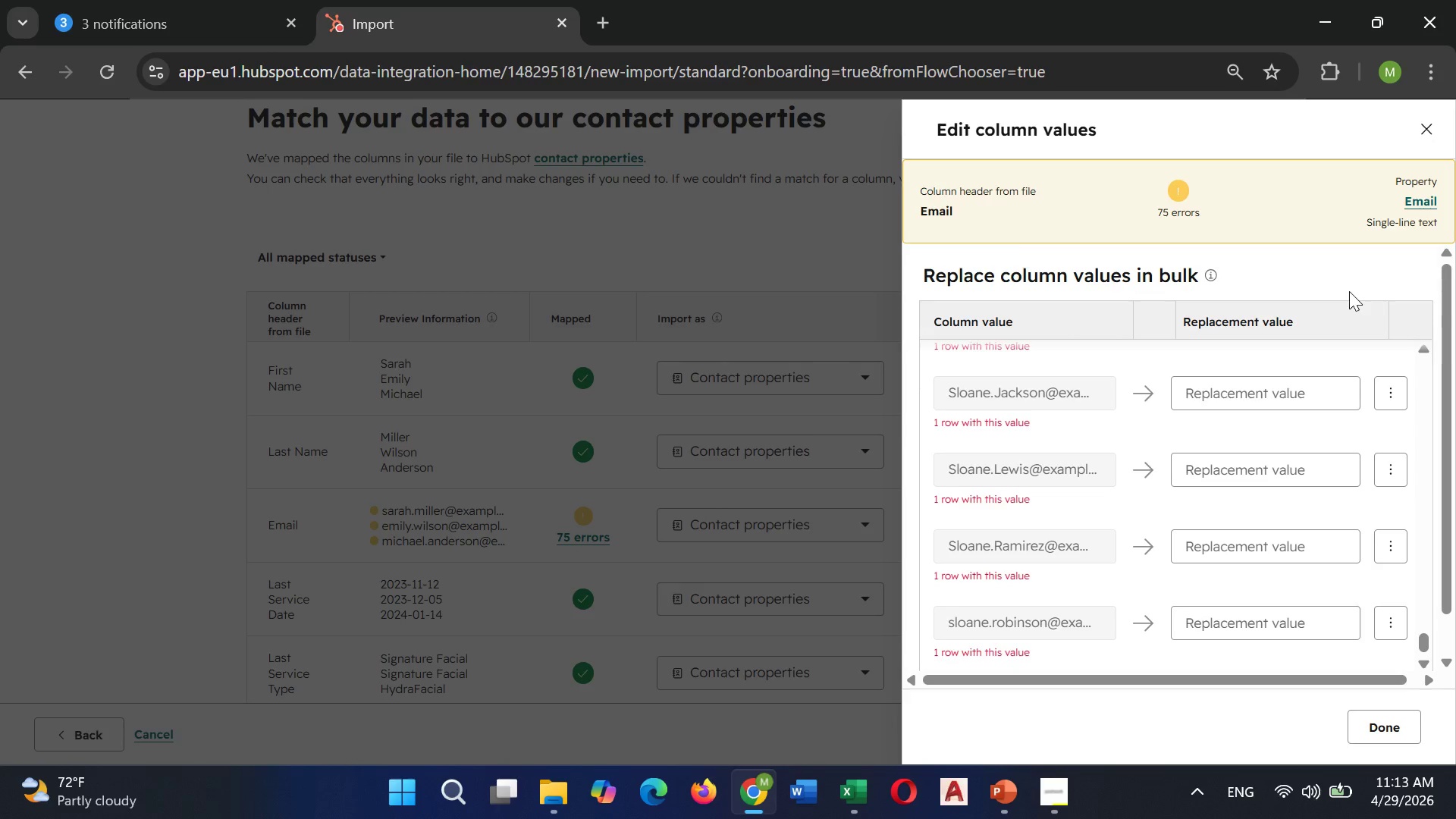 
left_click([1435, 142])
 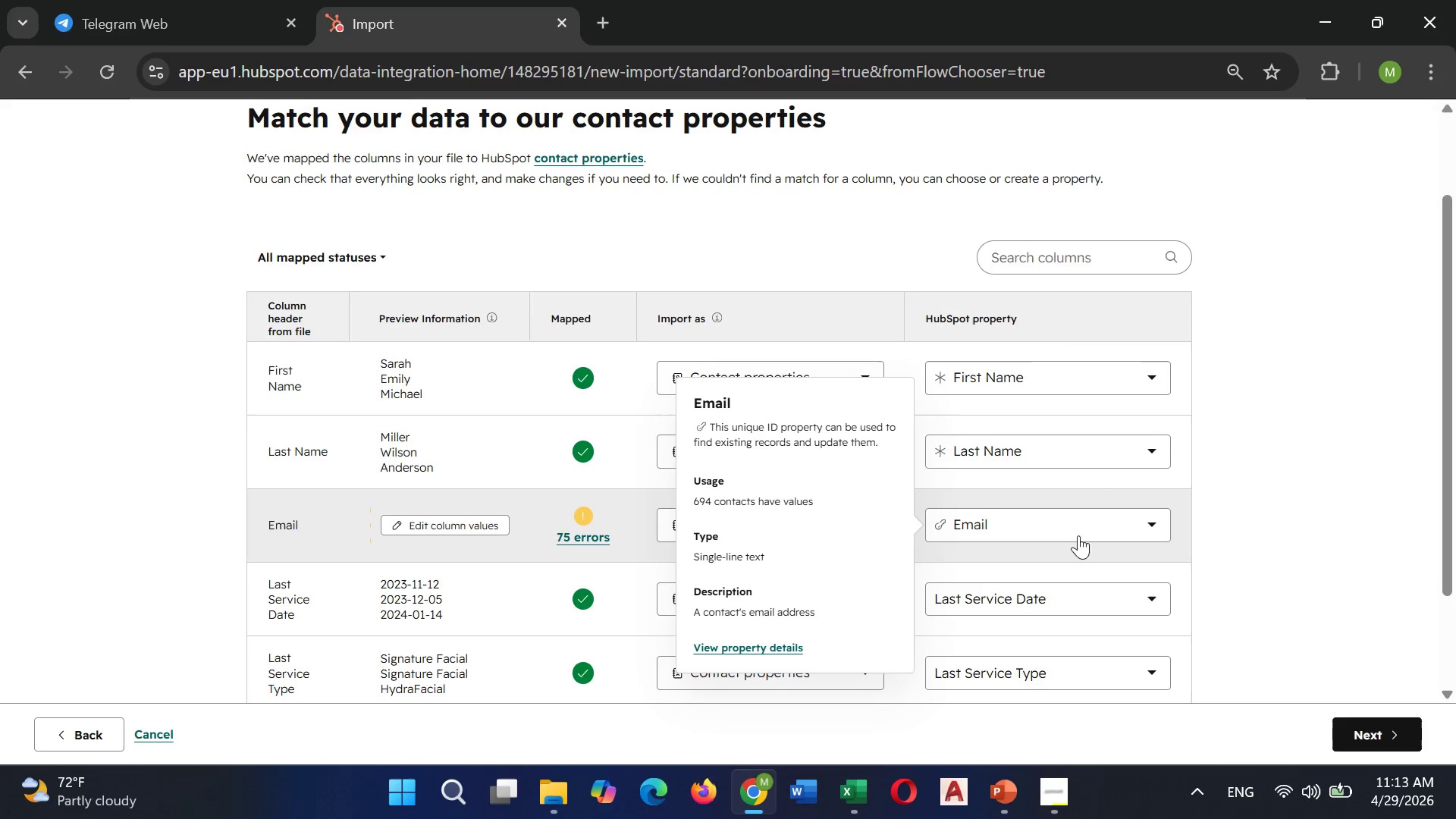 
left_click([1083, 528])
 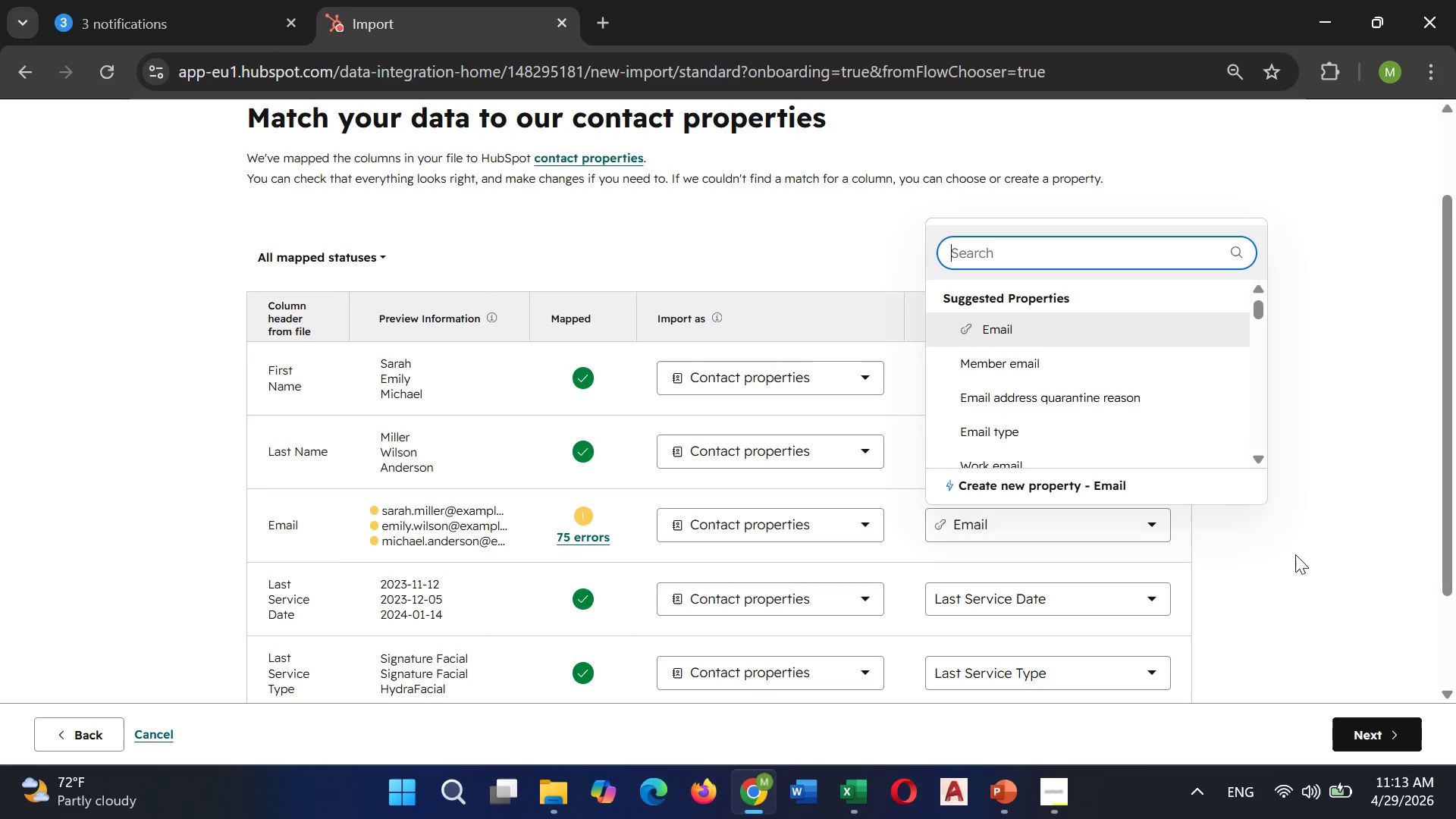 
wait(5.08)
 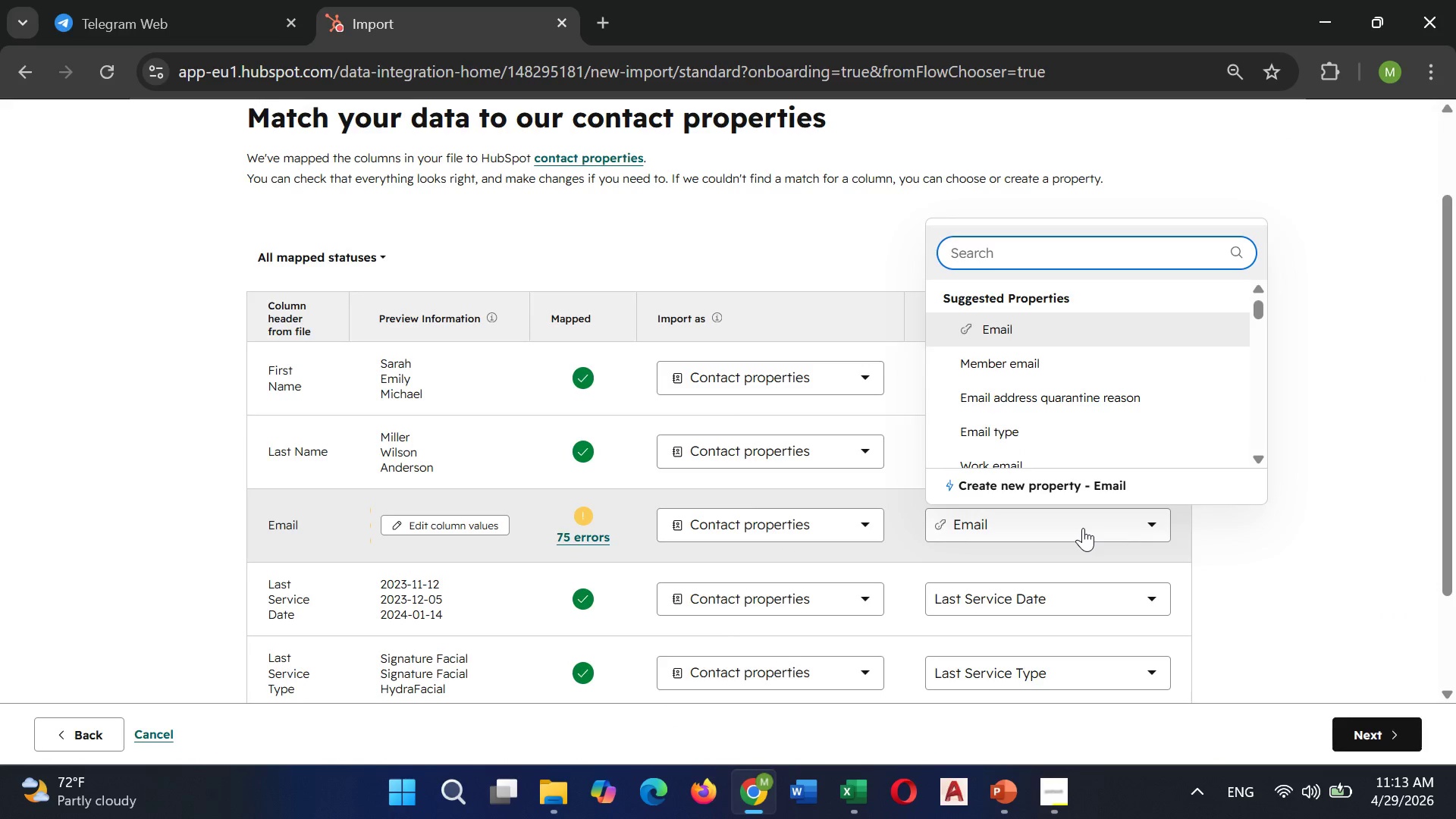 
left_click([1295, 554])
 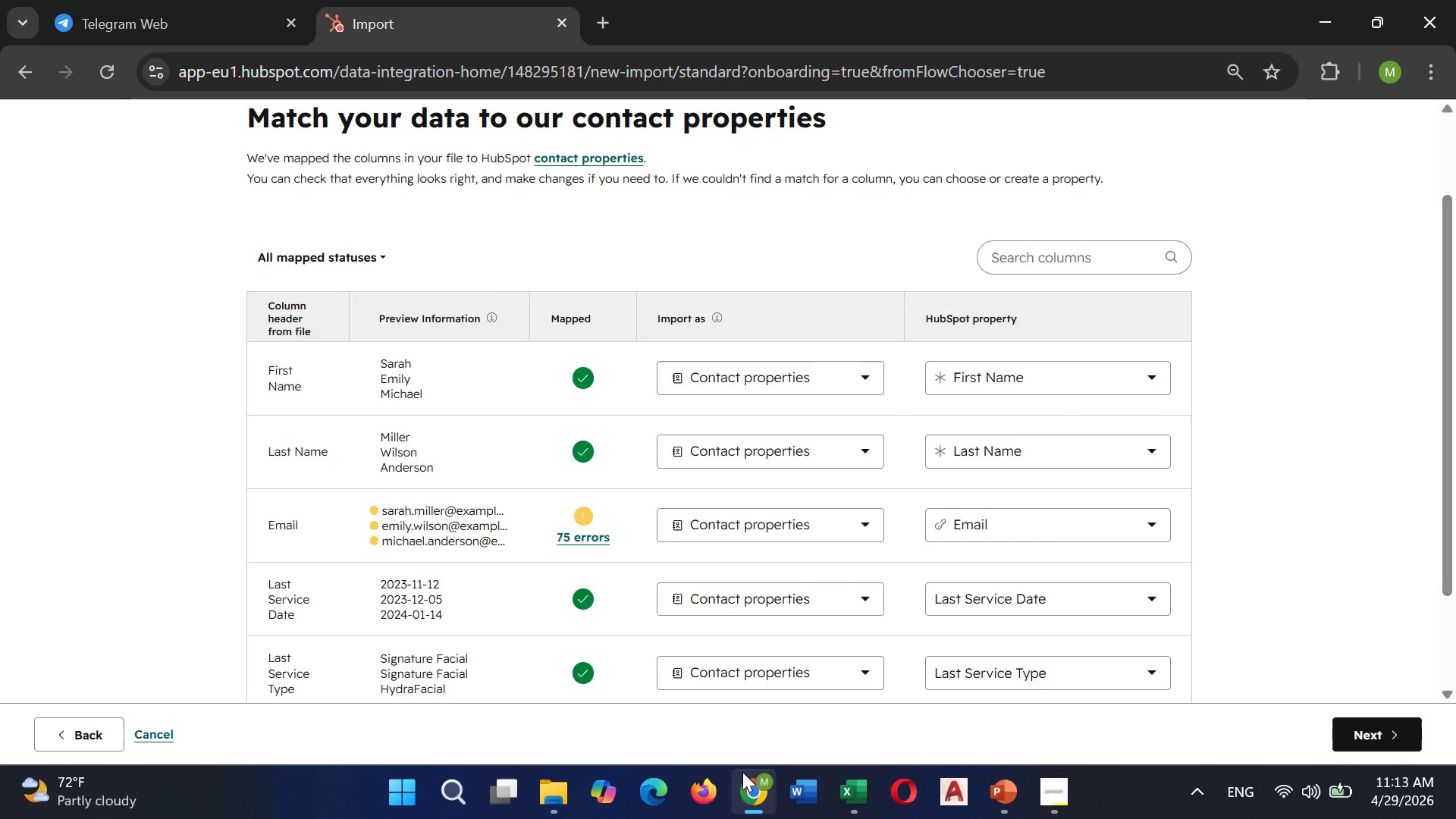 
wait(7.67)
 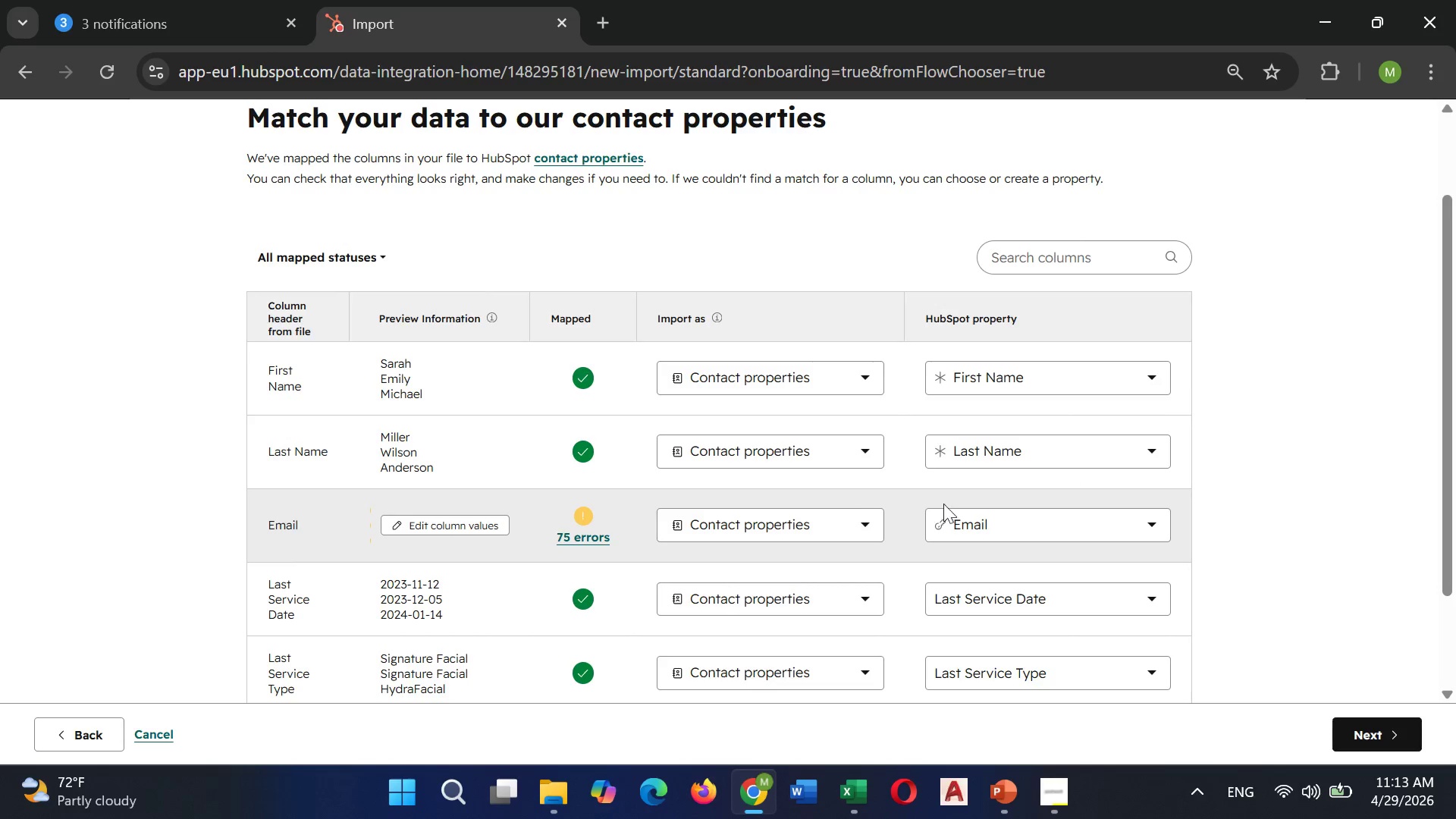 
left_click([861, 698])
 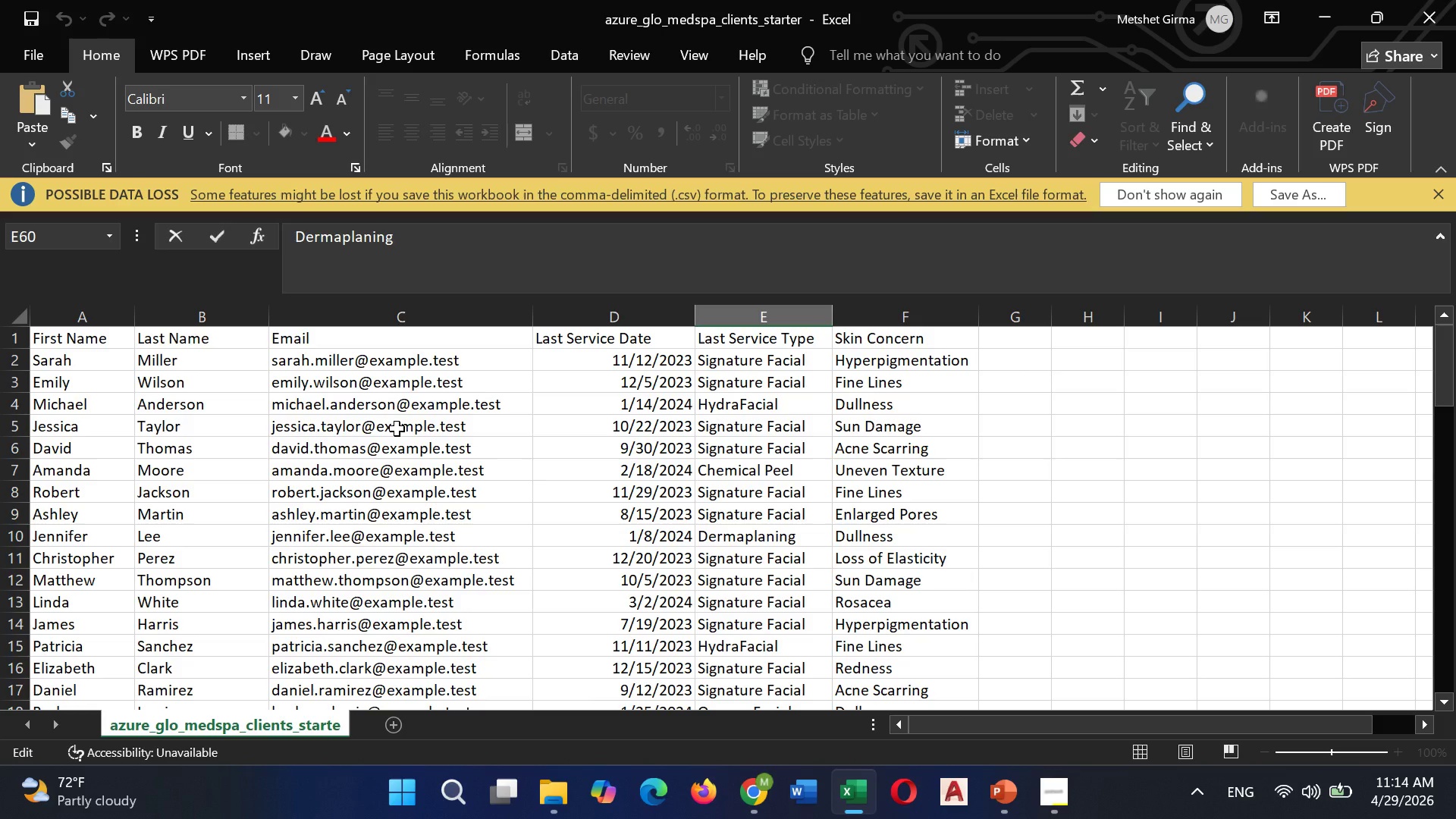 
scroll: coordinate [397, 431], scroll_direction: down, amount: 5.0
 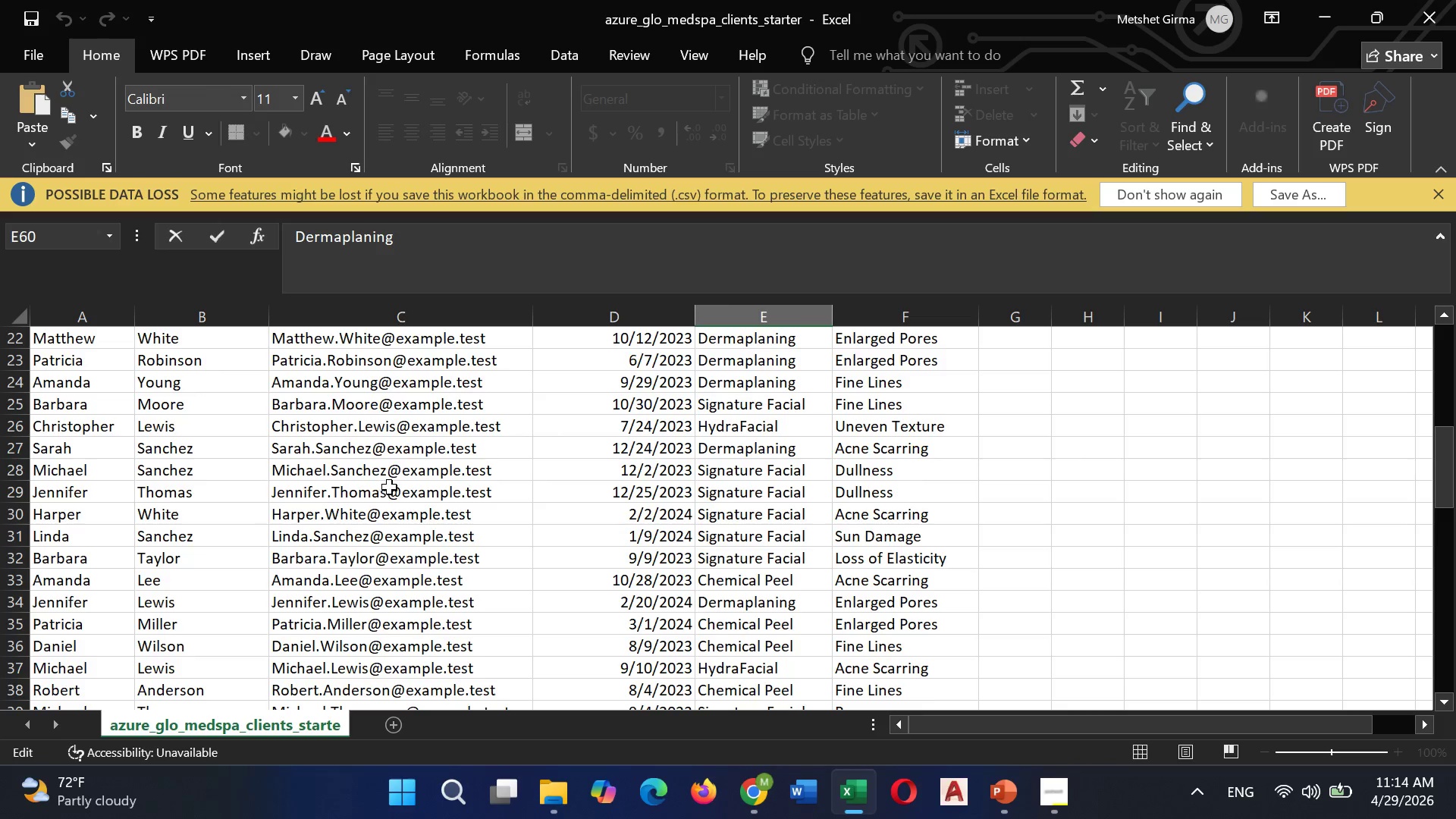 
wait(6.03)
 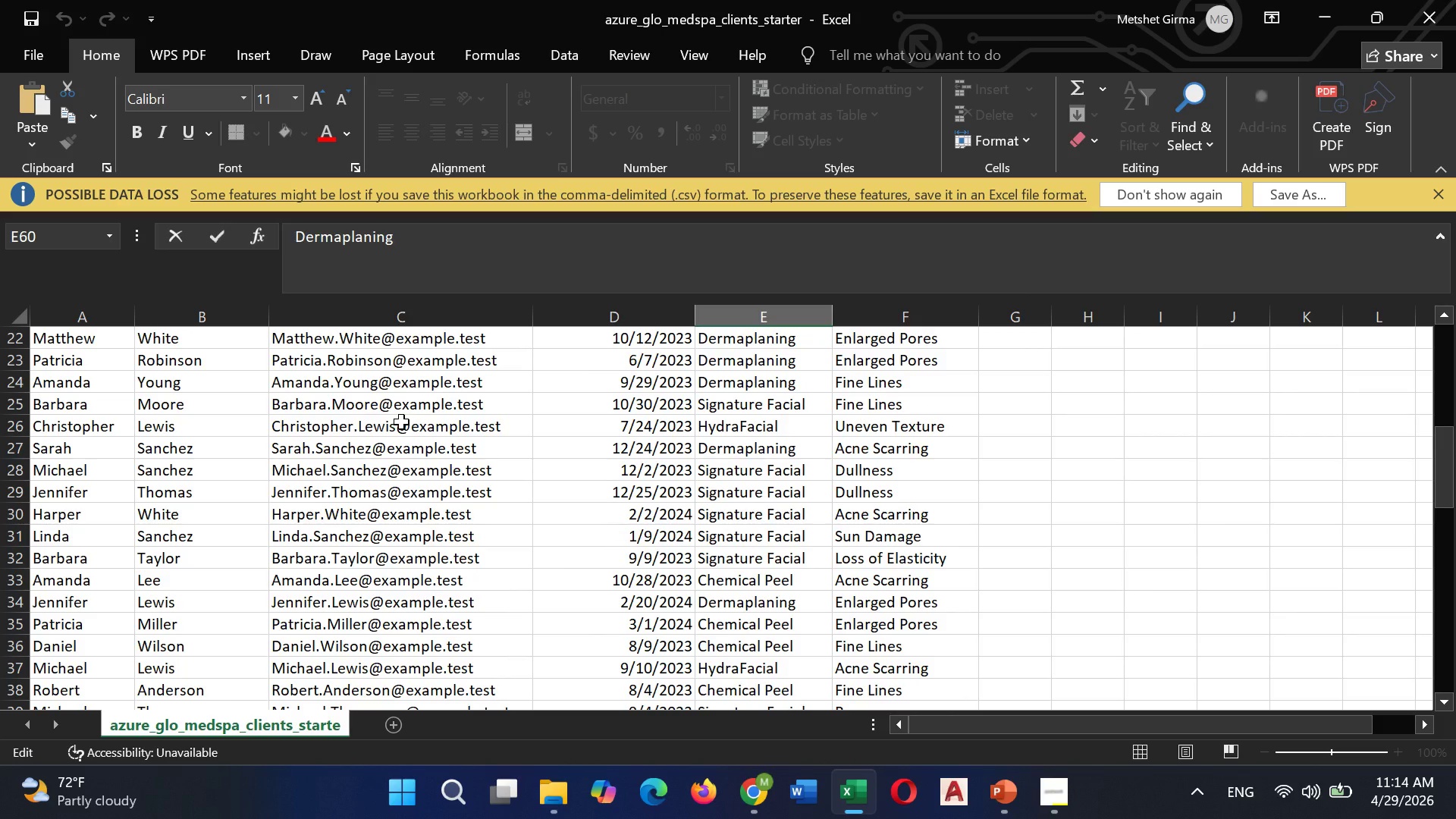 
scroll: coordinate [389, 482], scroll_direction: up, amount: 3.0
 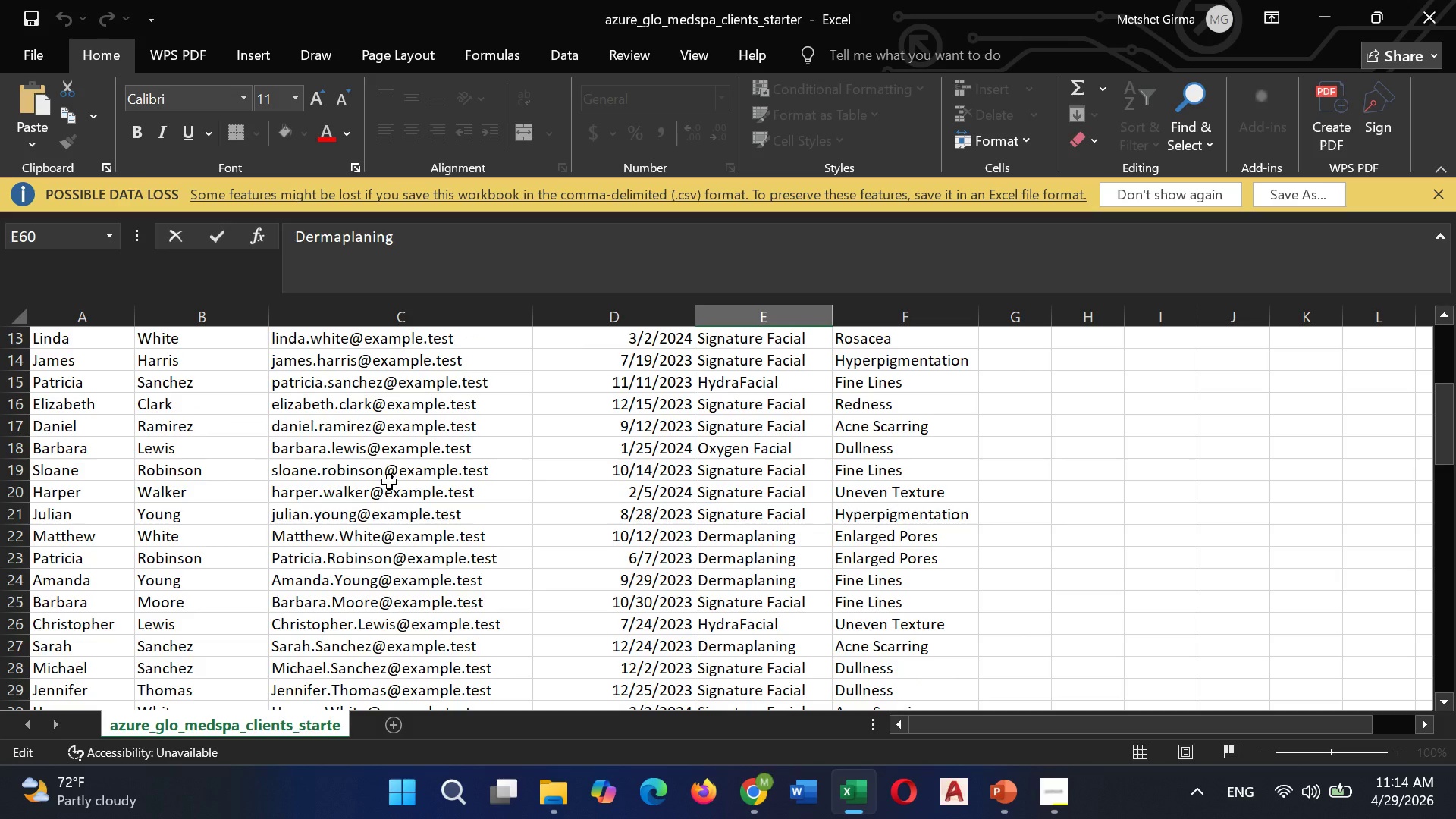 
scroll: coordinate [391, 479], scroll_direction: down, amount: 1.0
 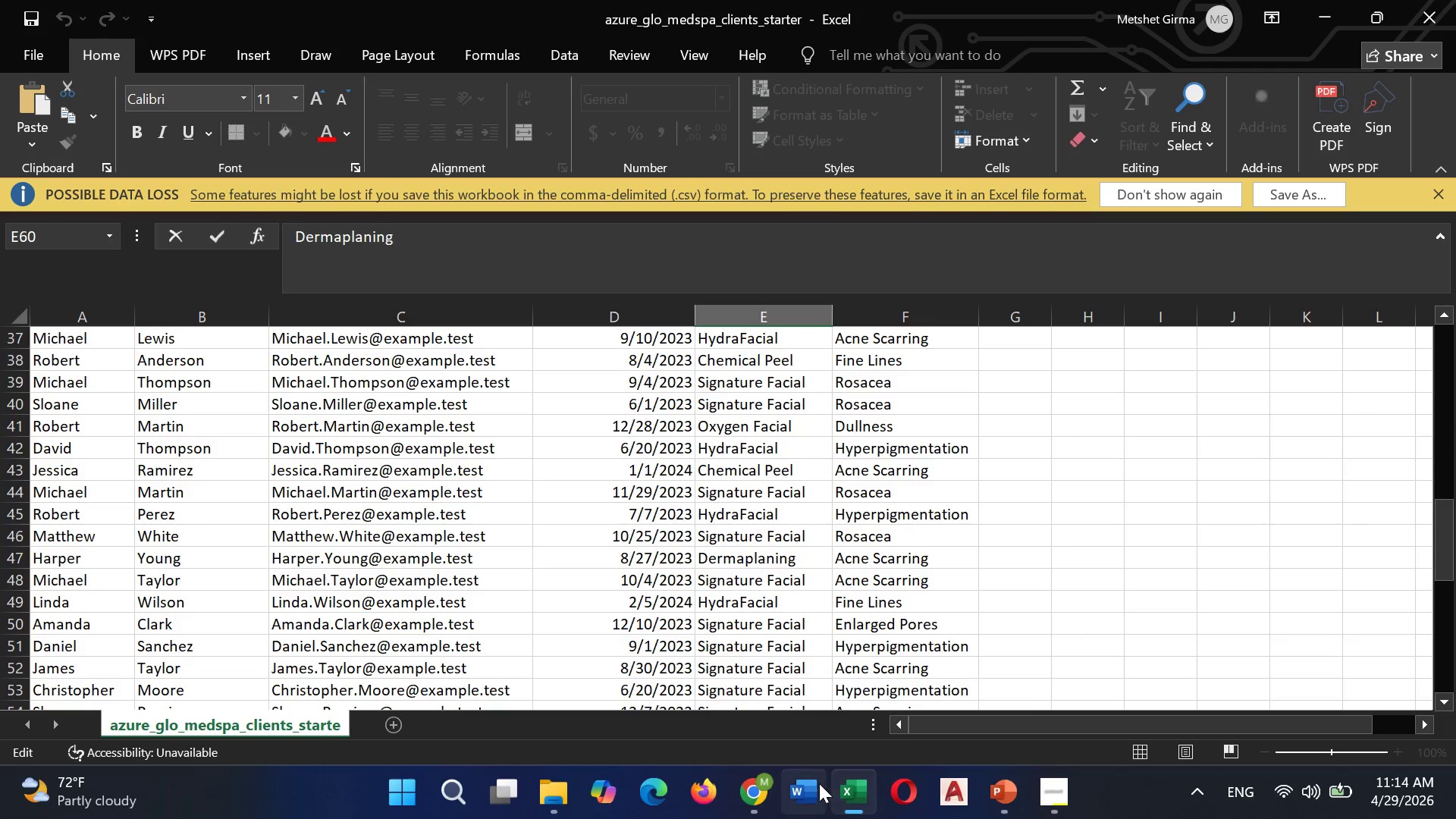 
left_click([772, 726])
 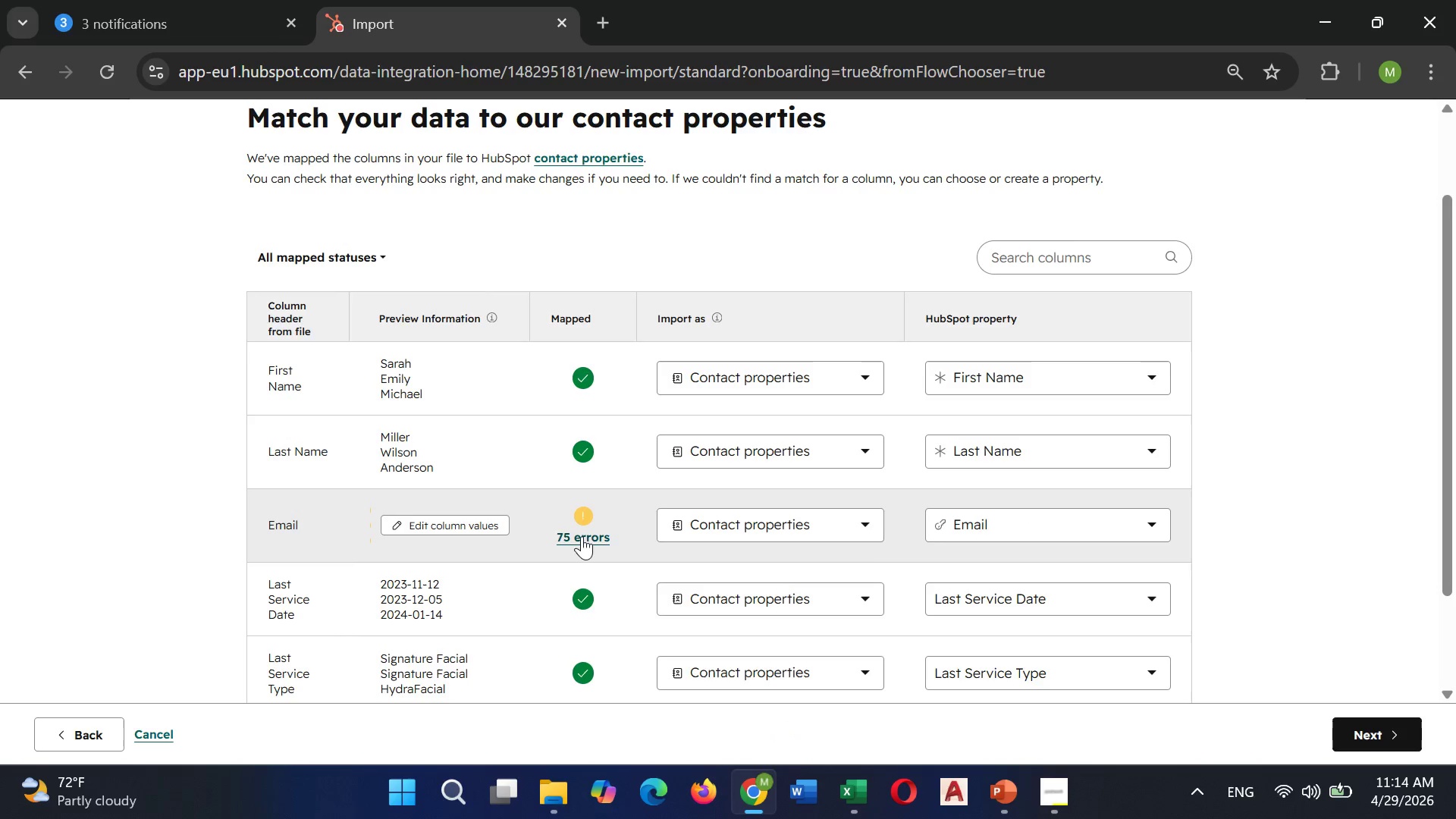 
left_click([582, 536])
 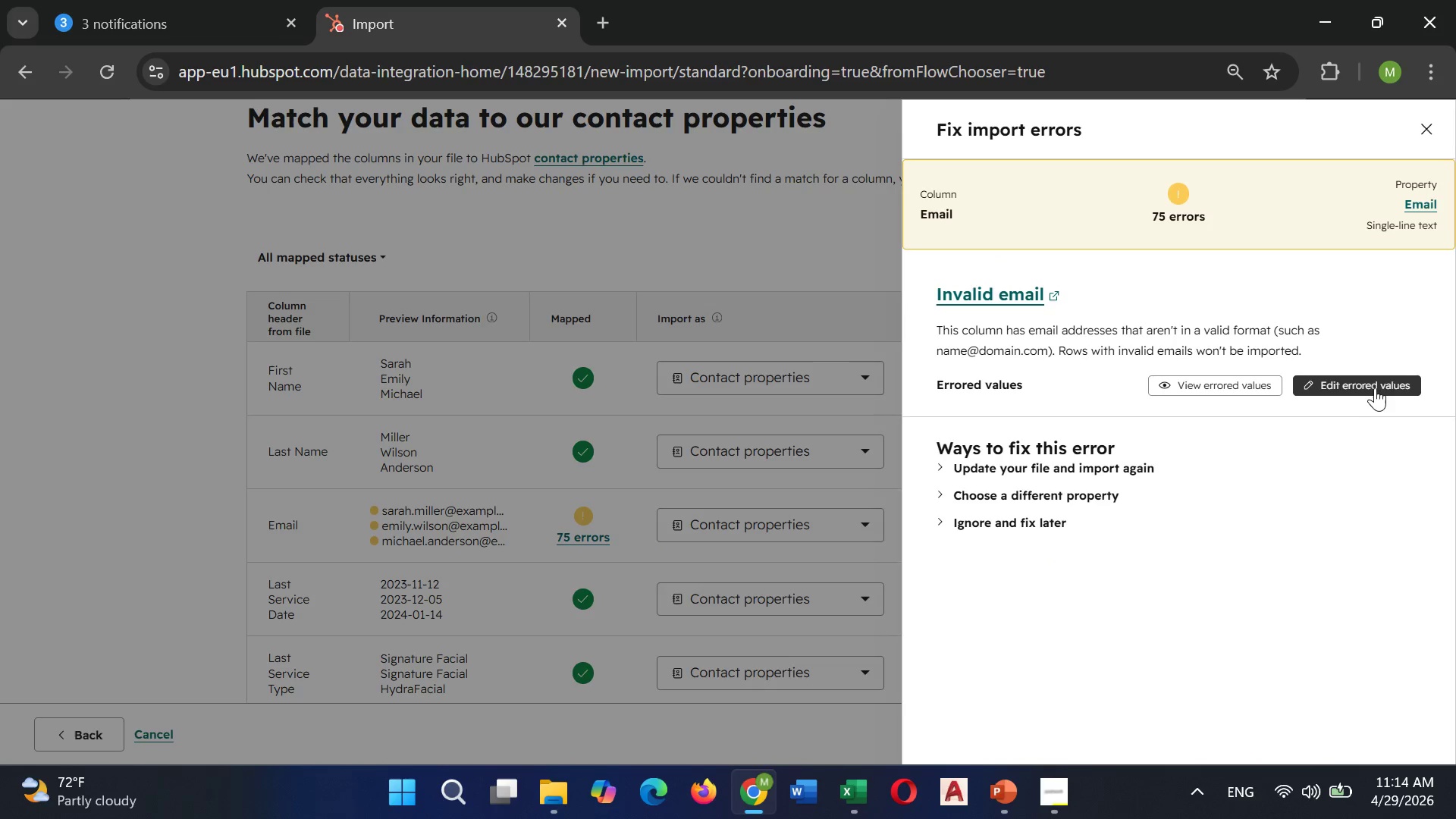 
left_click([1375, 385])
 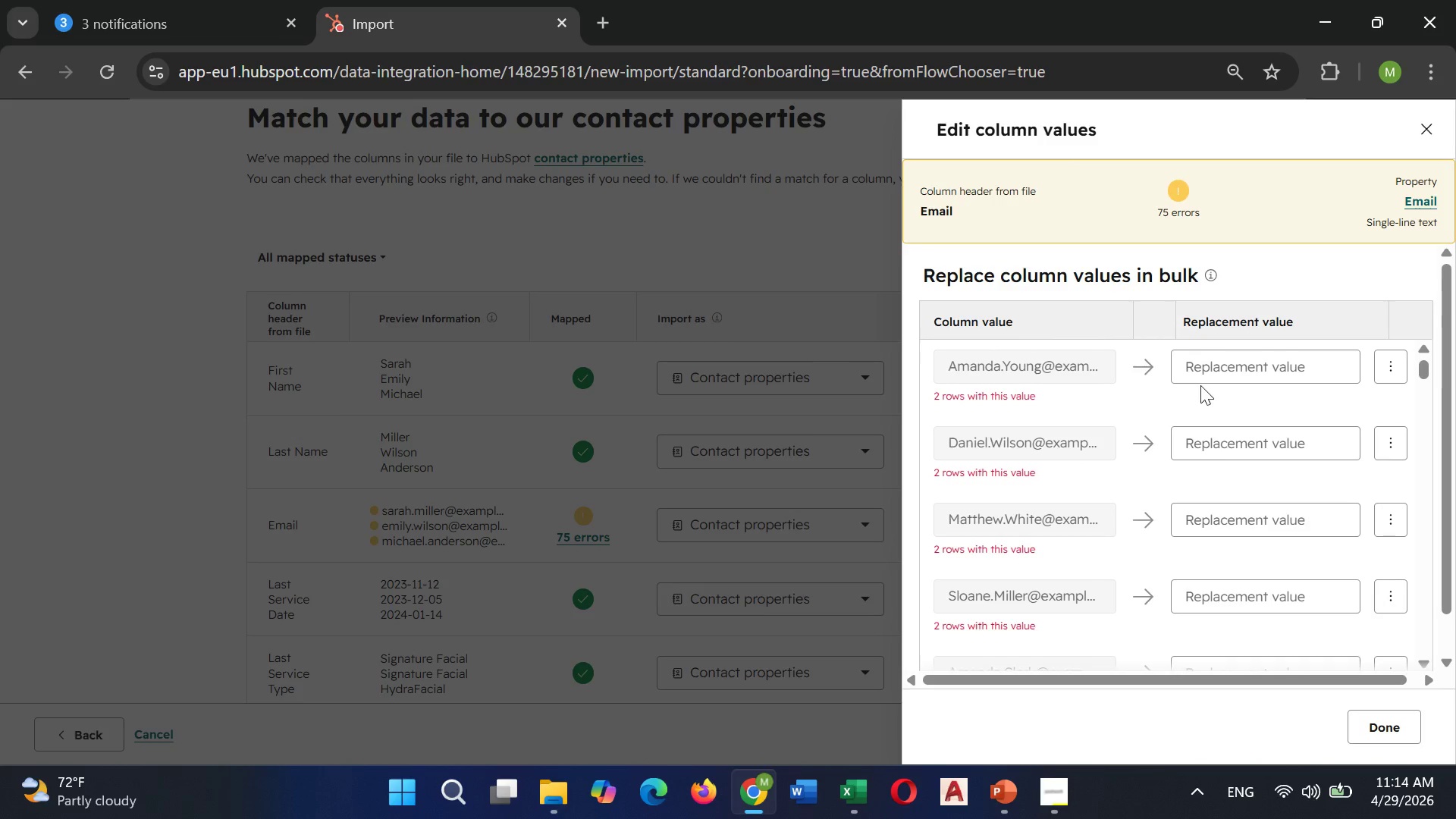 
left_click([1211, 350])
 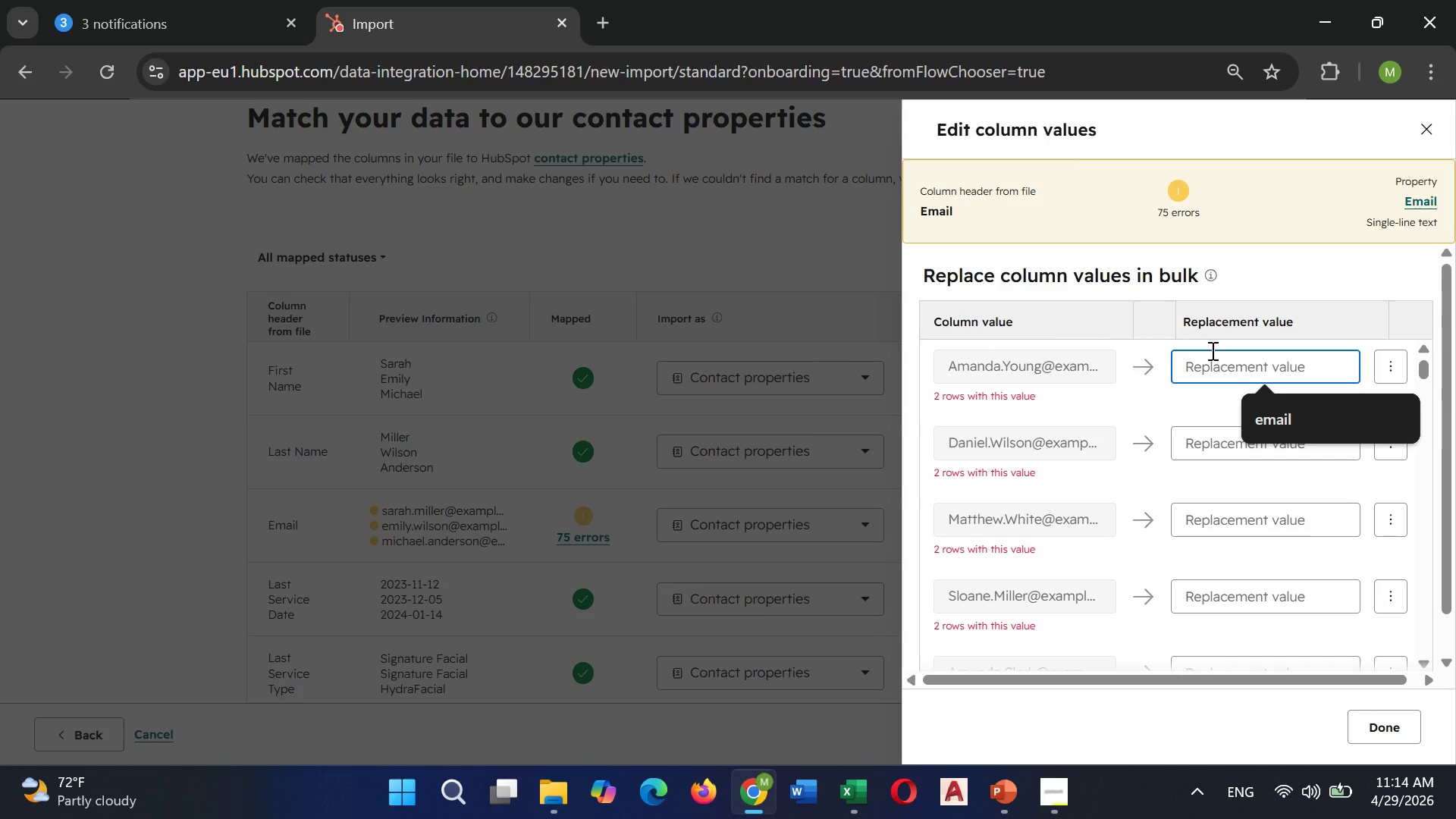 
type(amanda.young@example.test)
 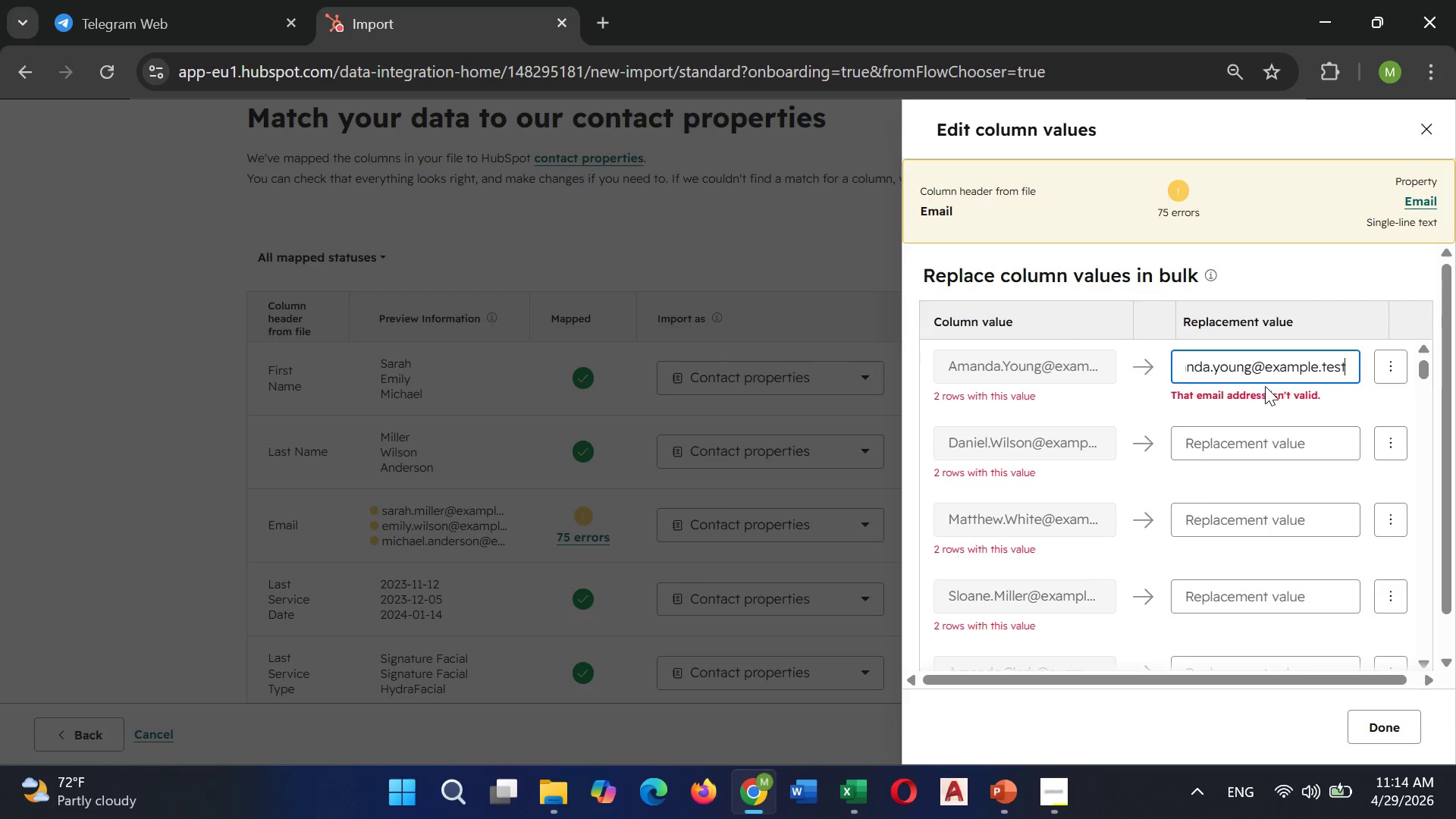 
left_click([1279, 366])
 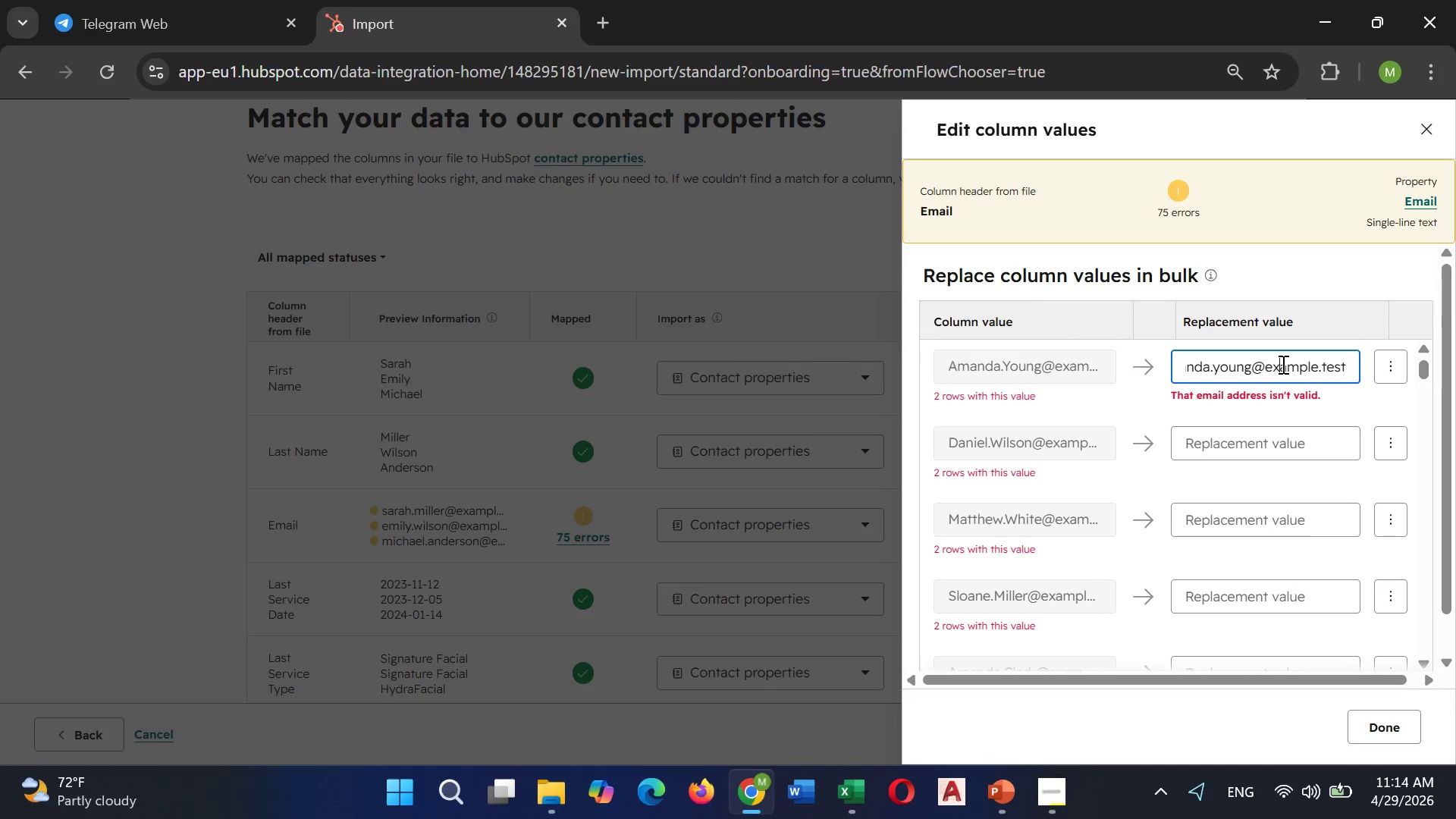 
hold_key(key=ArrowLeft, duration=0.92)
 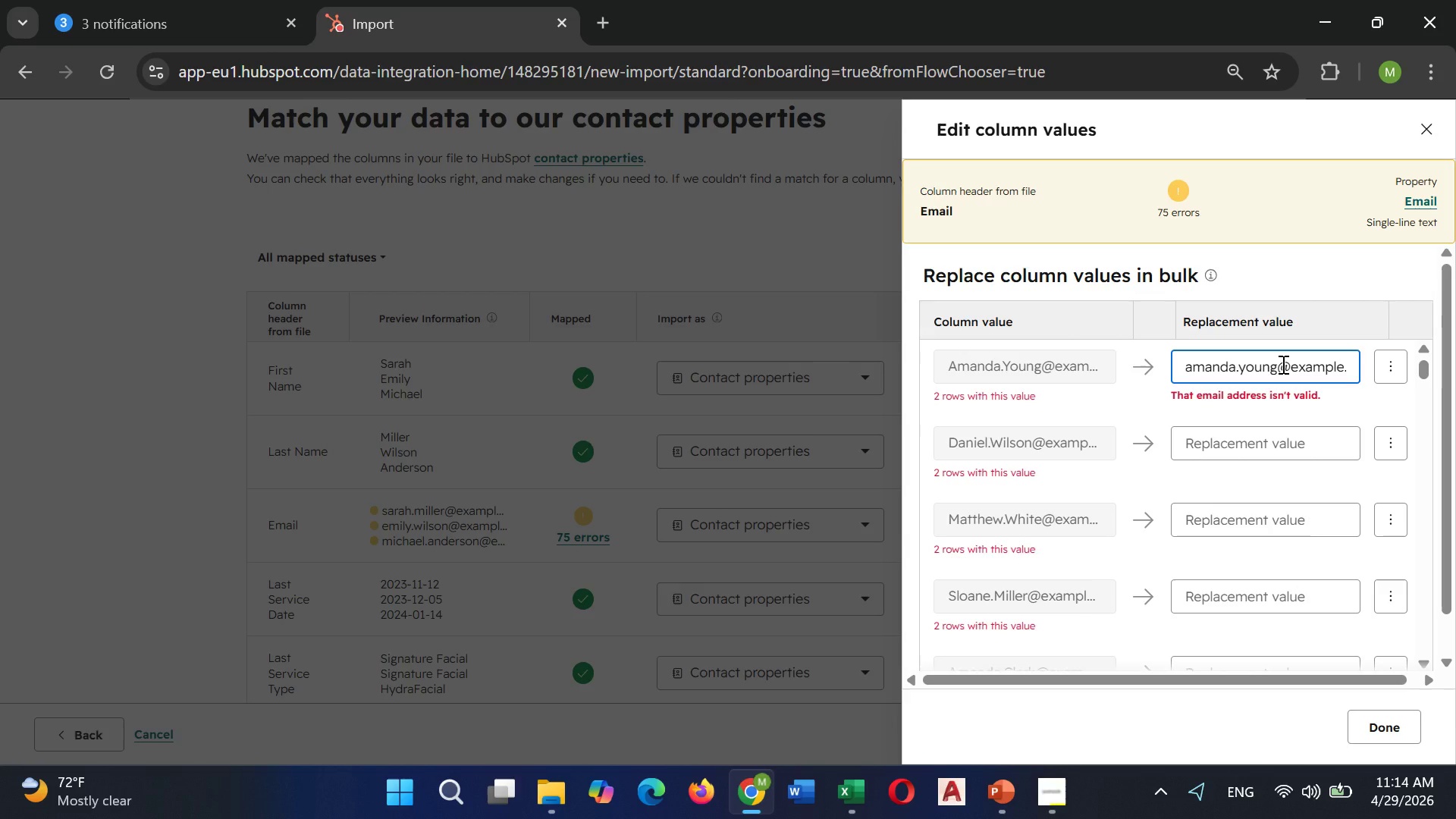 
wait(5.08)
 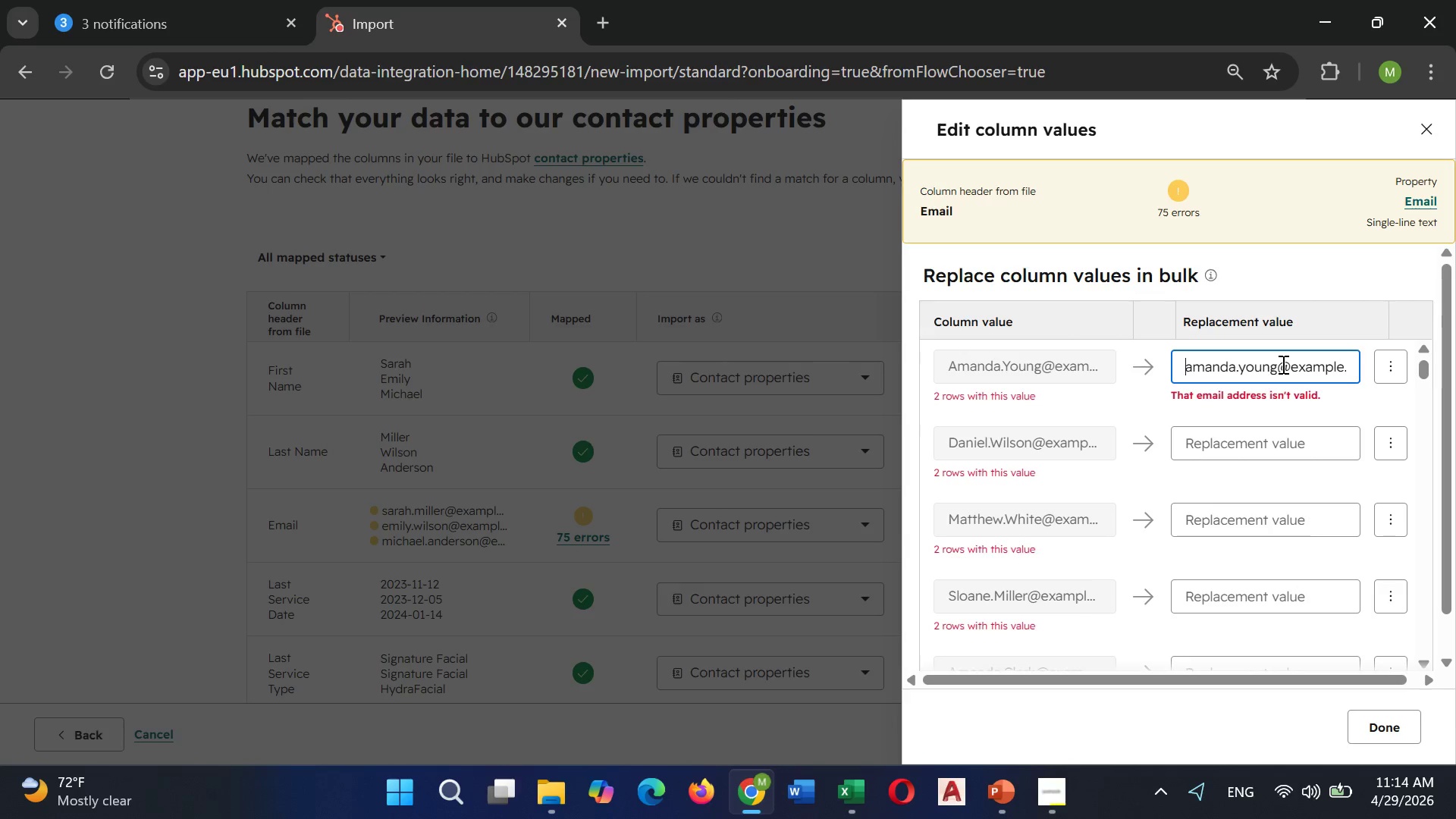 
key(ArrowRight)
 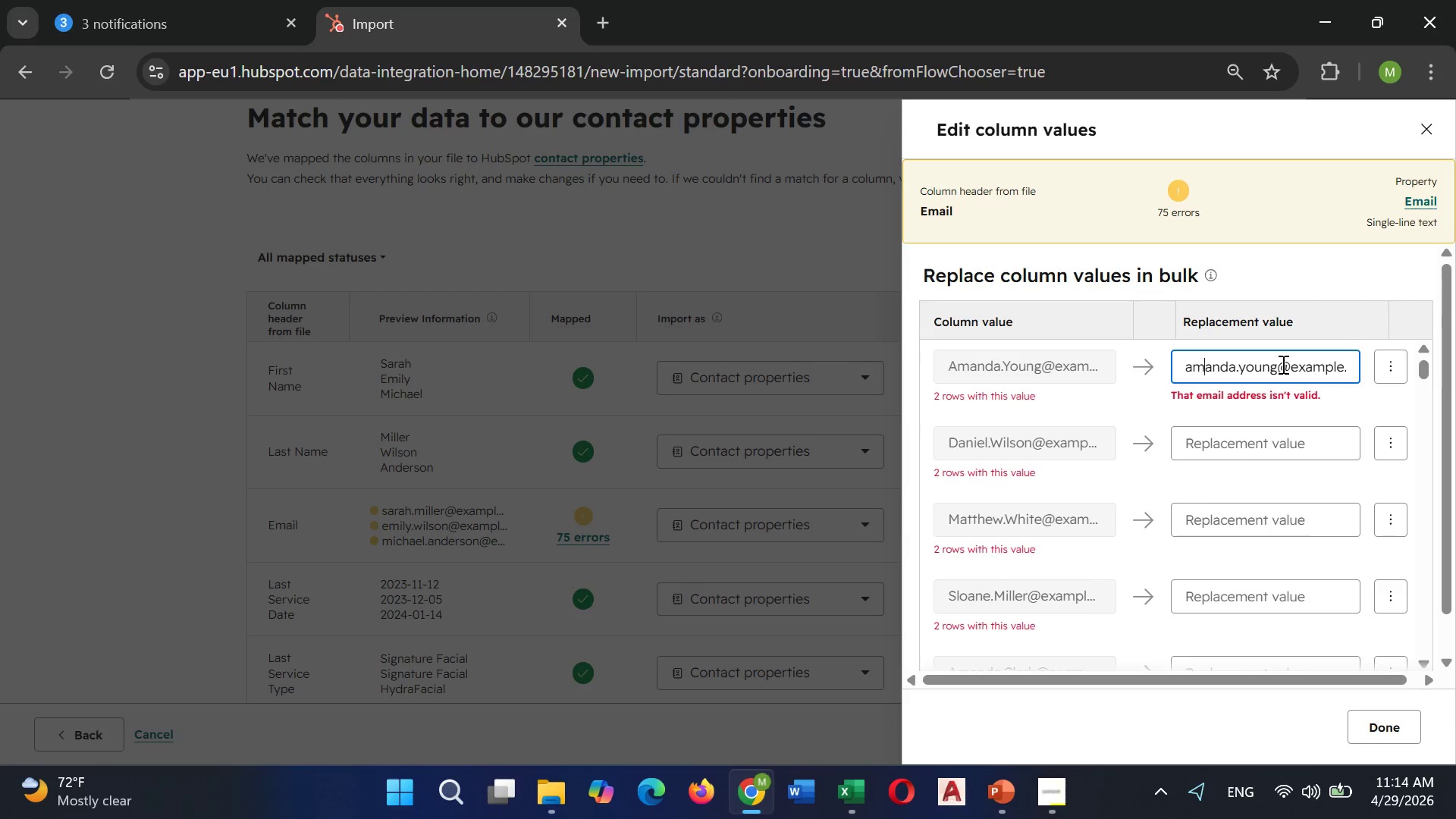 
hold_key(key=ArrowRight, duration=0.7)
 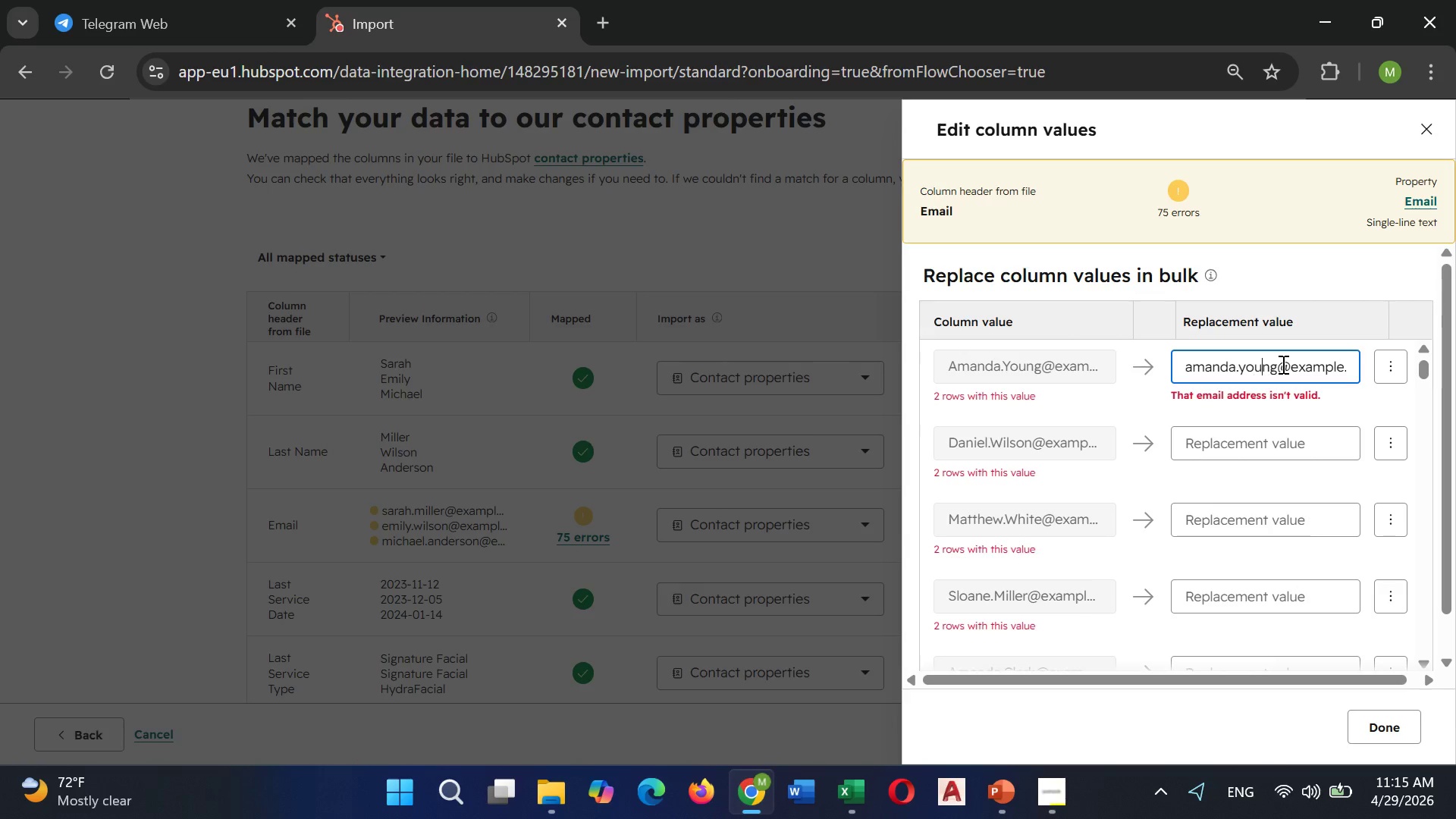 
hold_key(key=ArrowRight, duration=0.75)
 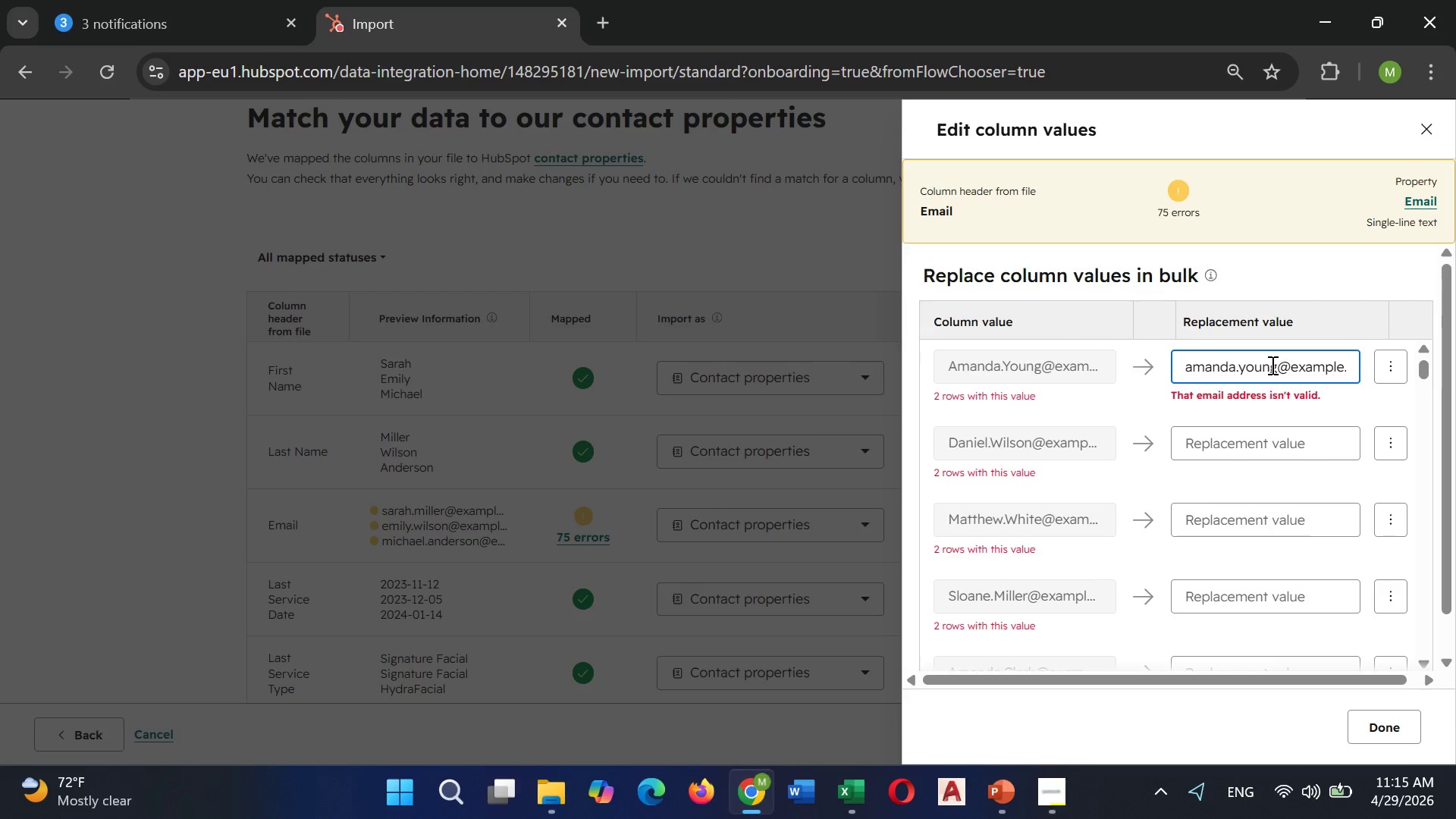 
wait(6.06)
 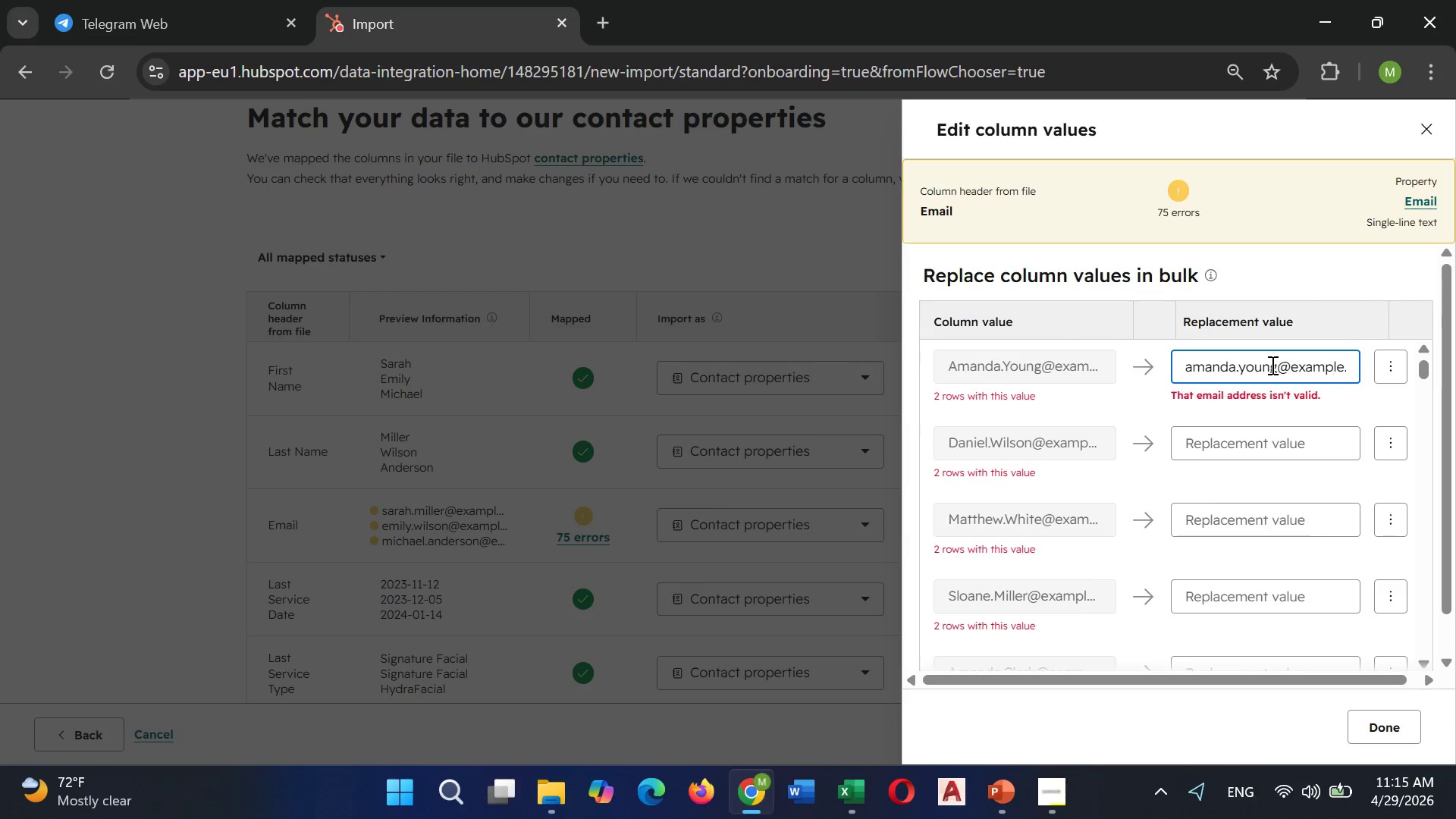 
left_click([1294, 366])
 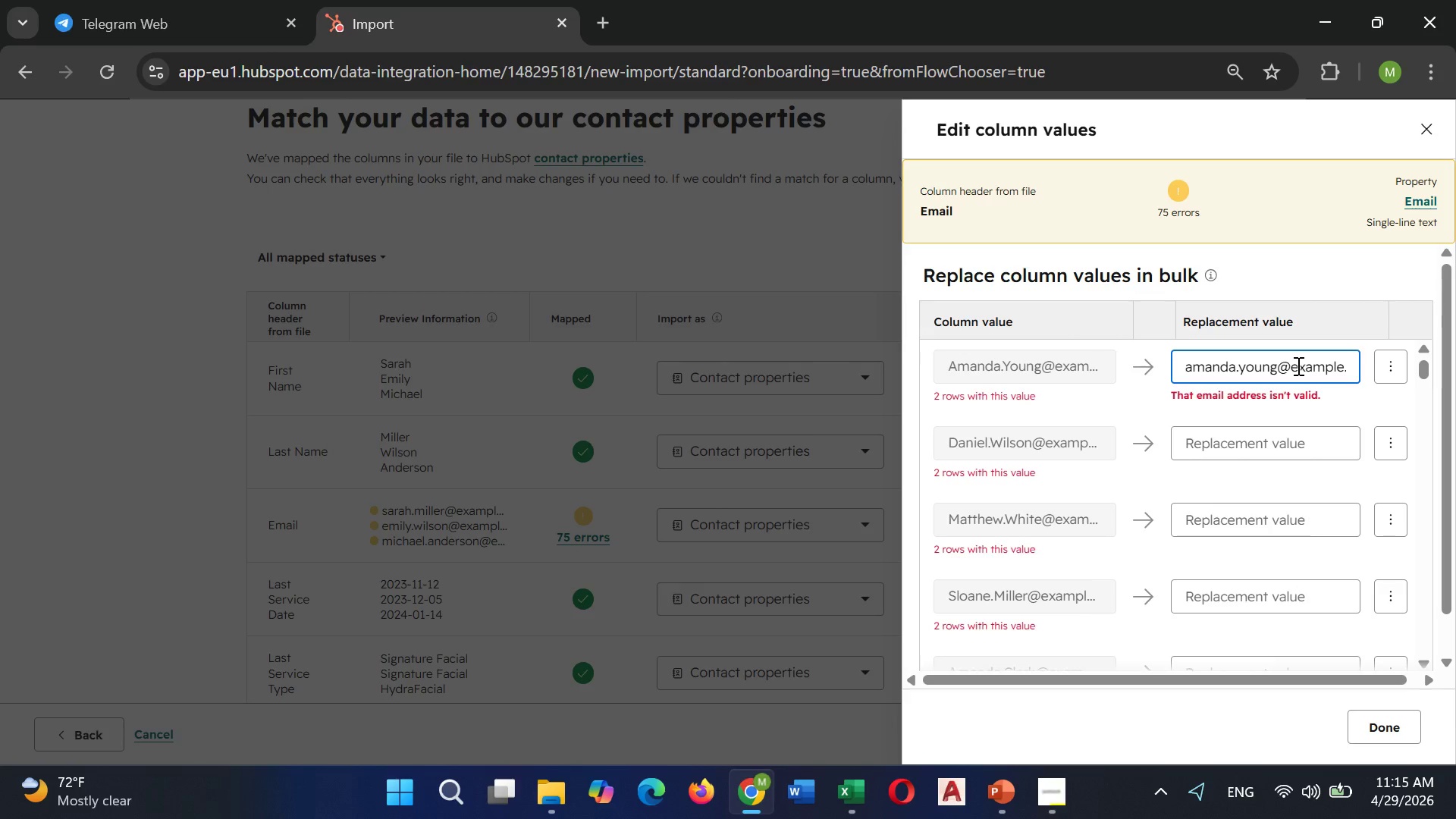 
hold_key(key=ArrowRight, duration=1.03)
 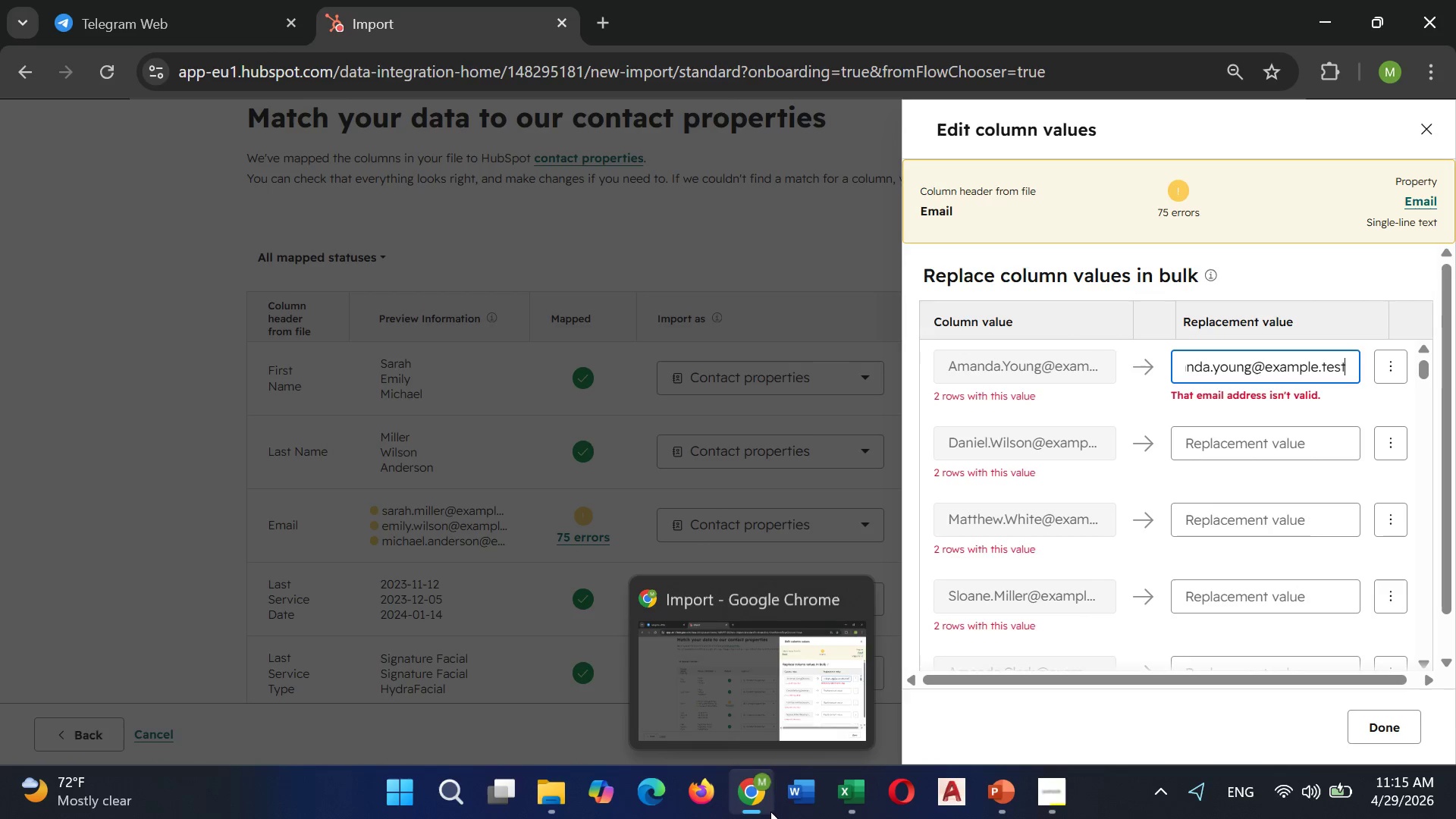 
left_click([792, 726])
 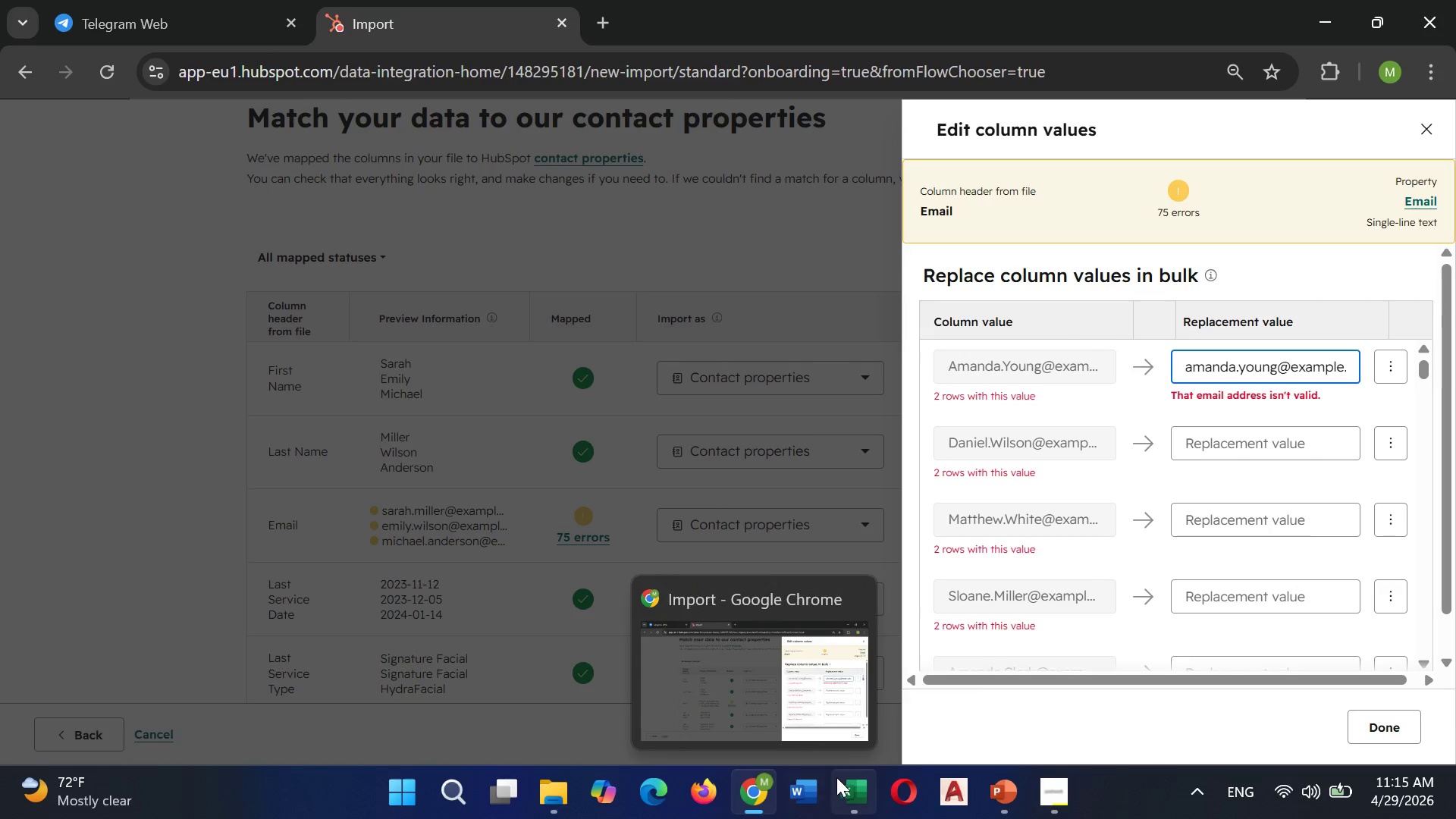 
left_click([852, 713])
 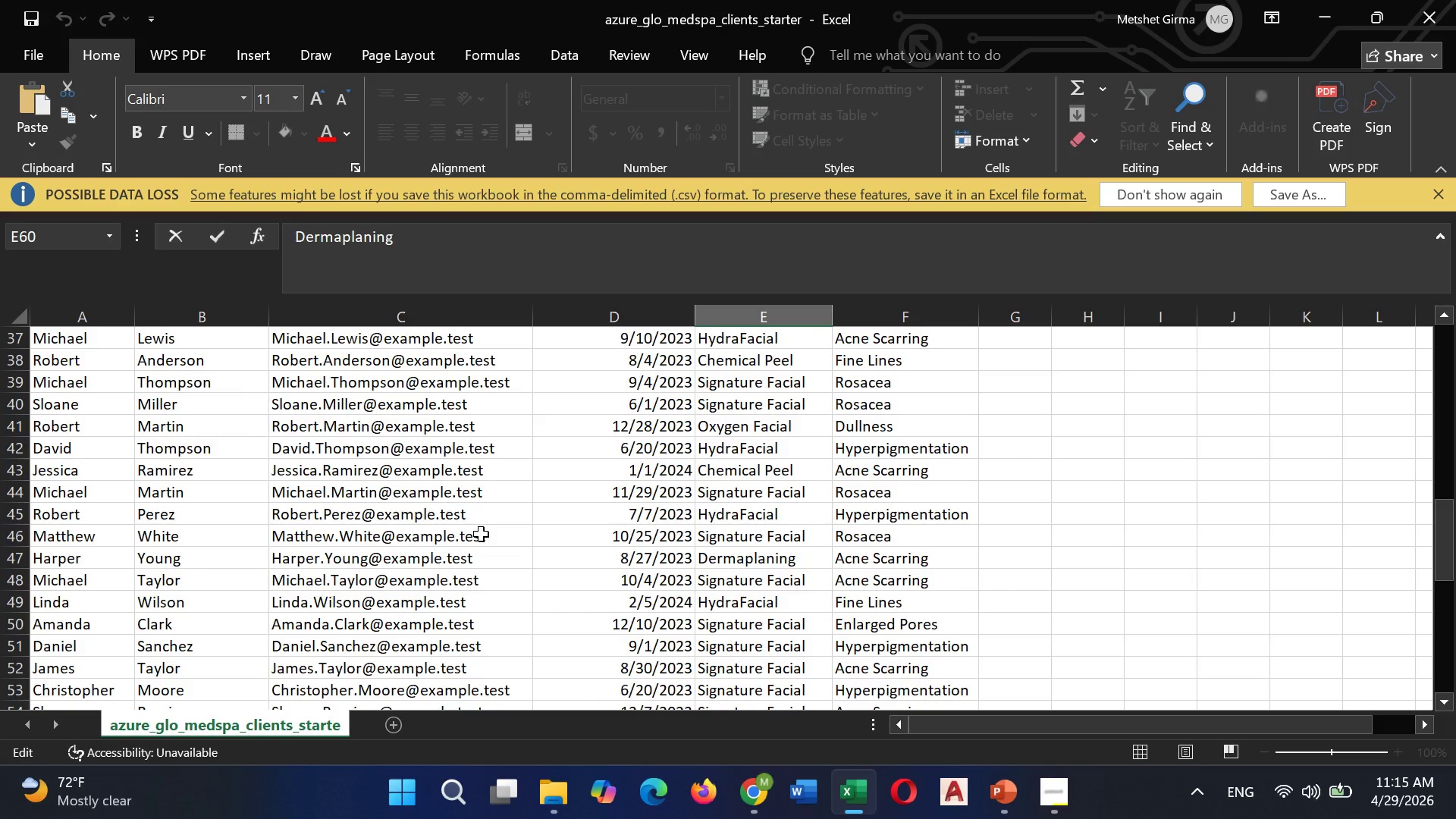 
wait(5.83)
 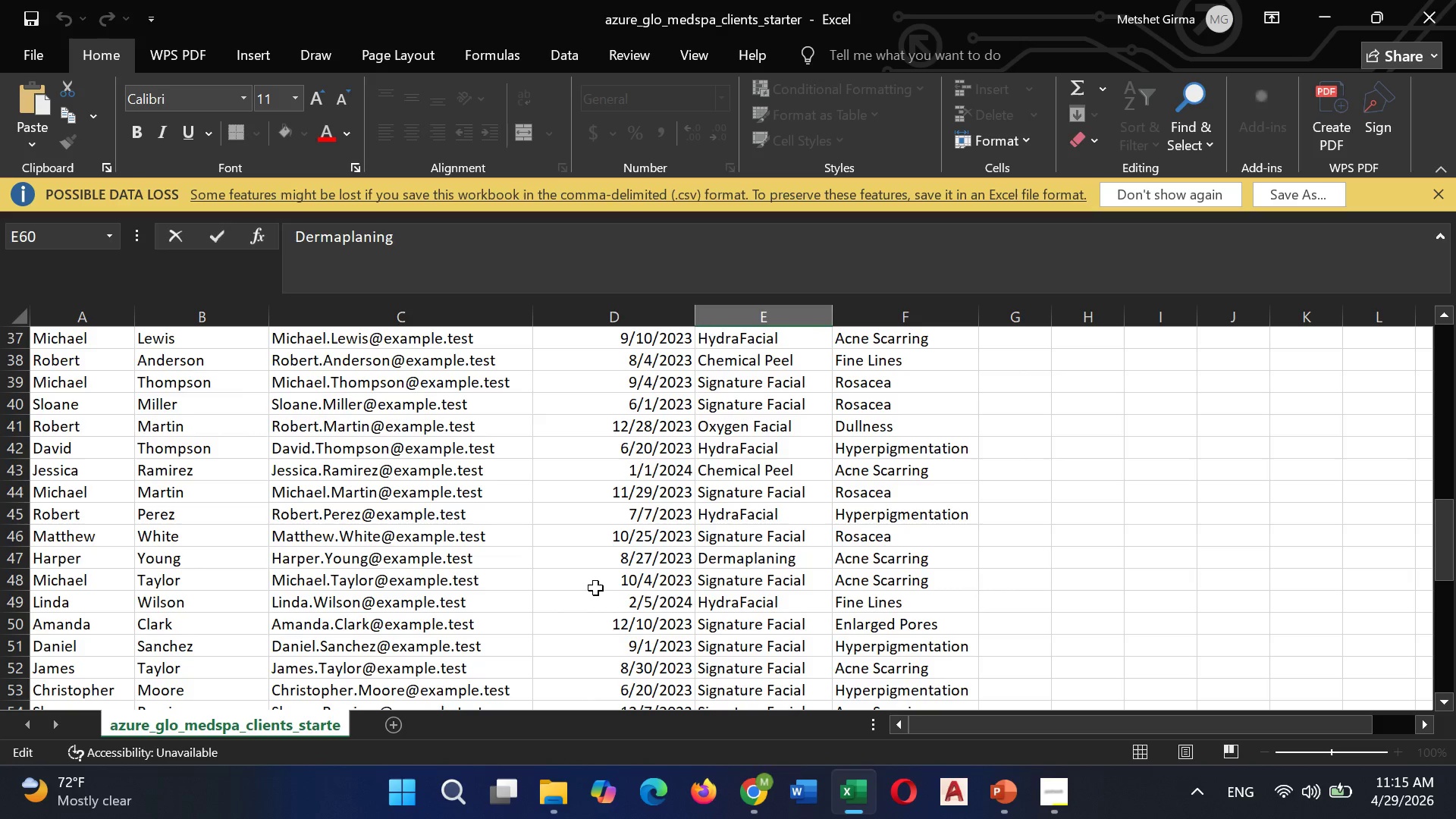 
scroll: coordinate [481, 533], scroll_direction: down, amount: 6.0
 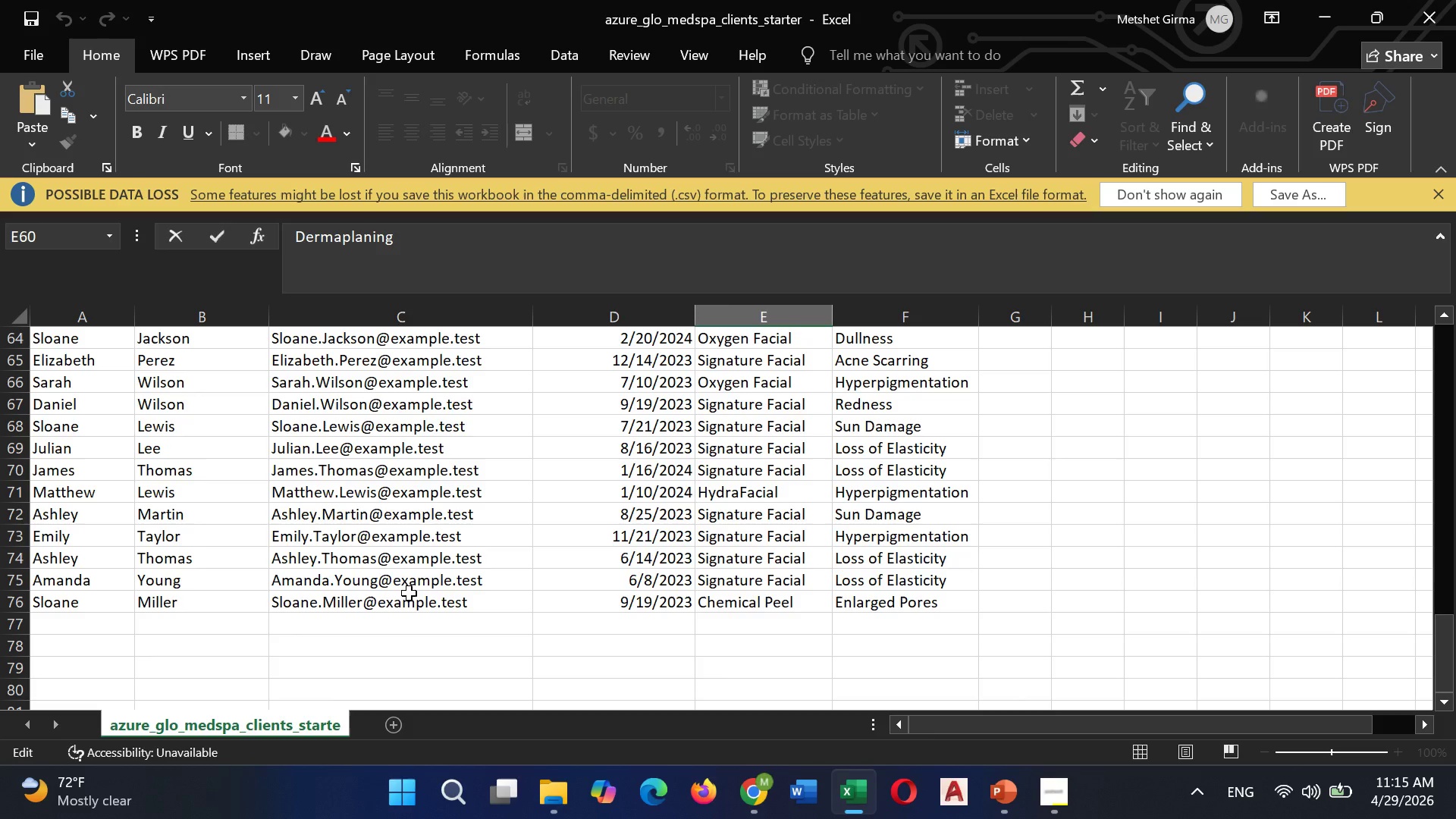 
wait(14.59)
 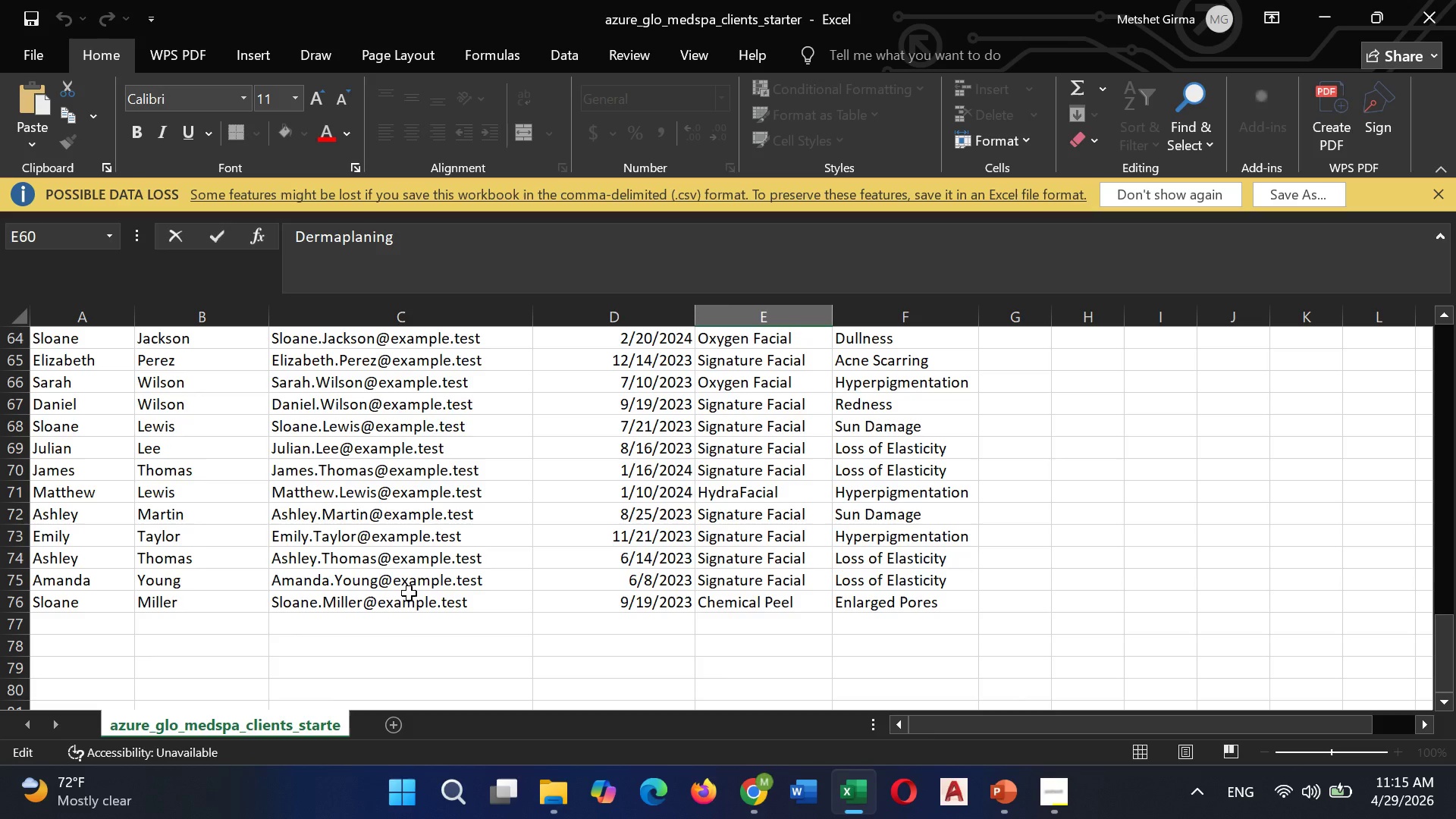 
left_click([802, 715])
 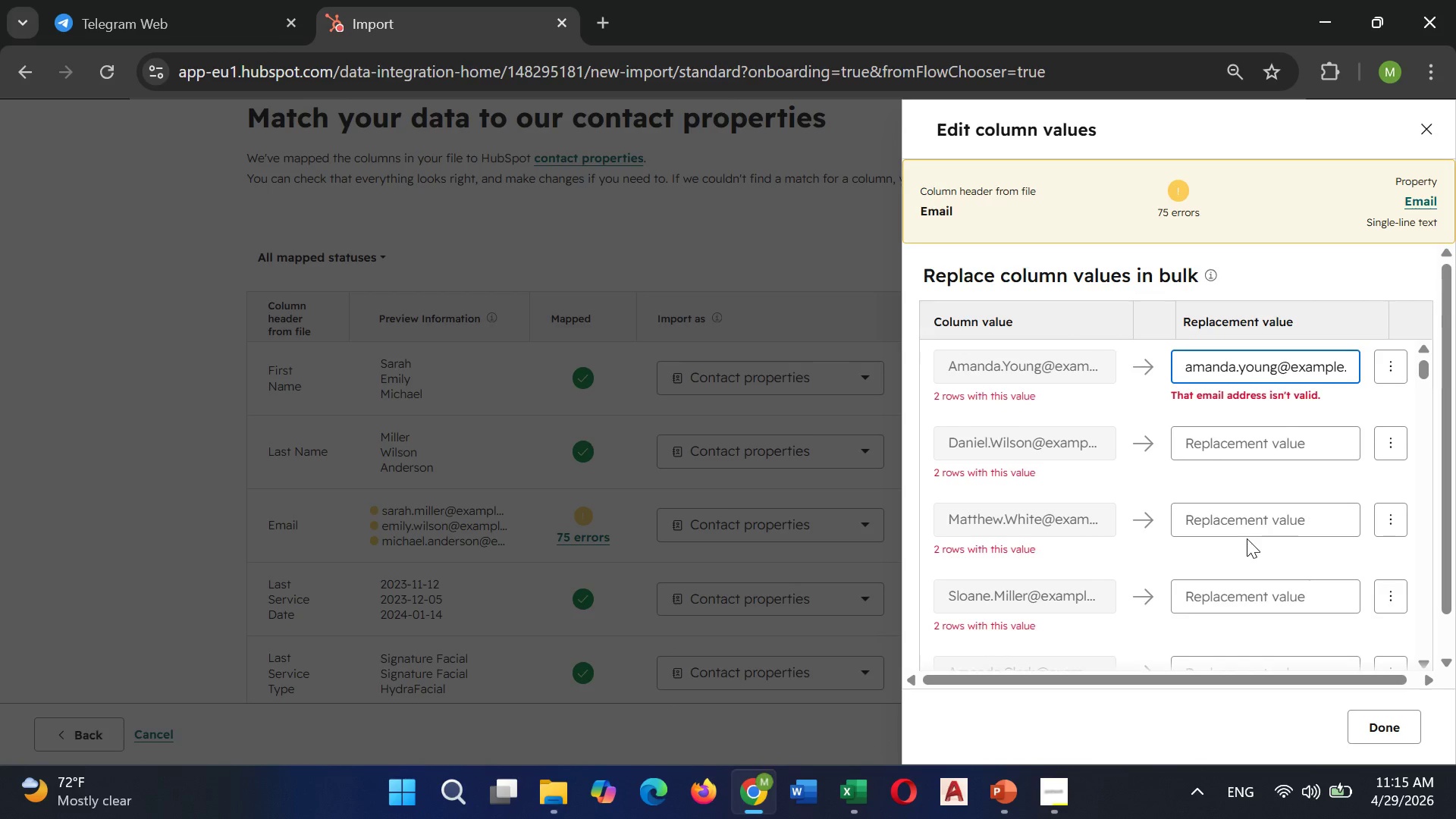 
scroll: coordinate [1247, 538], scroll_direction: down, amount: 18.0
 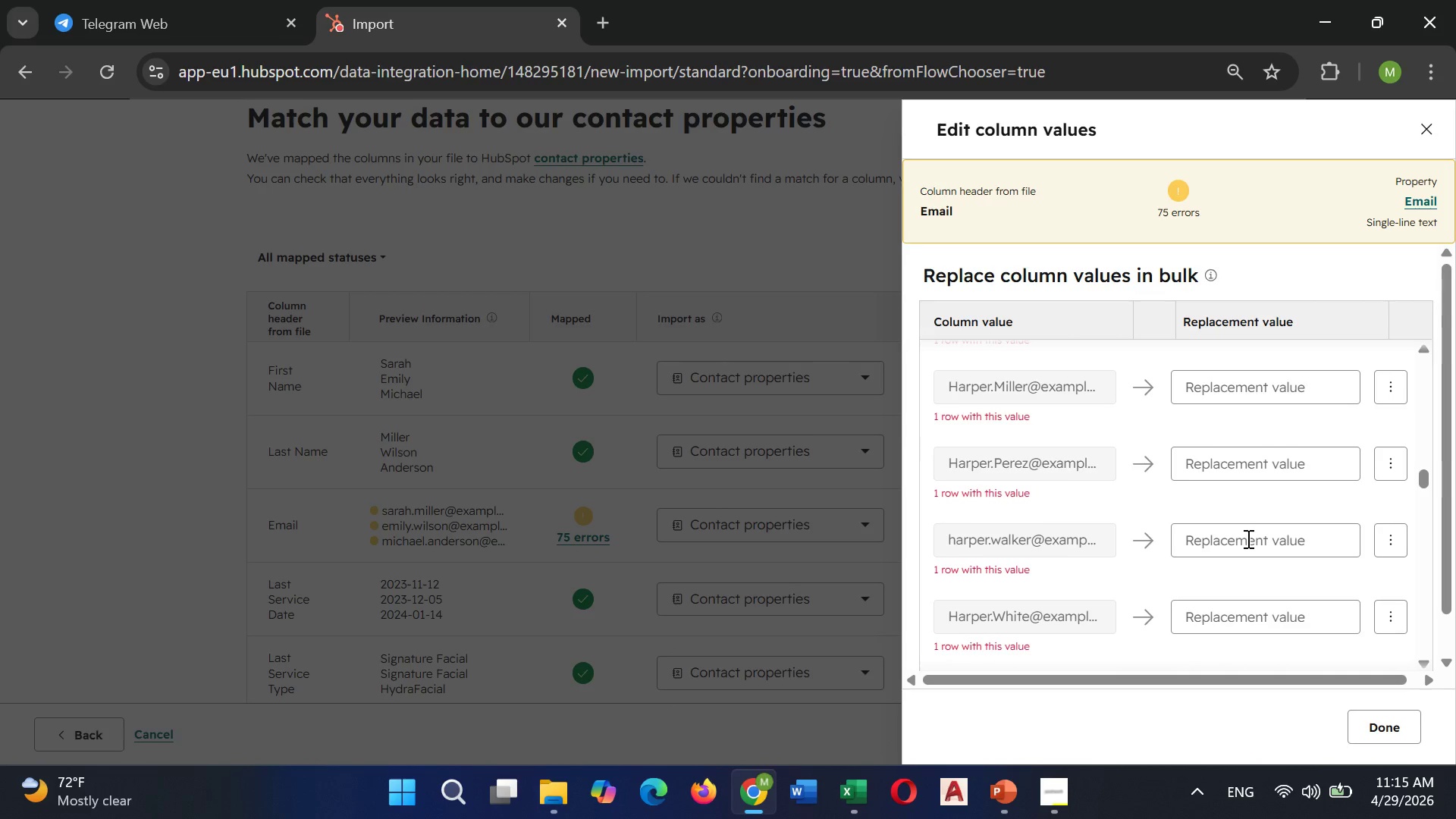 
scroll: coordinate [1251, 538], scroll_direction: up, amount: 18.0
 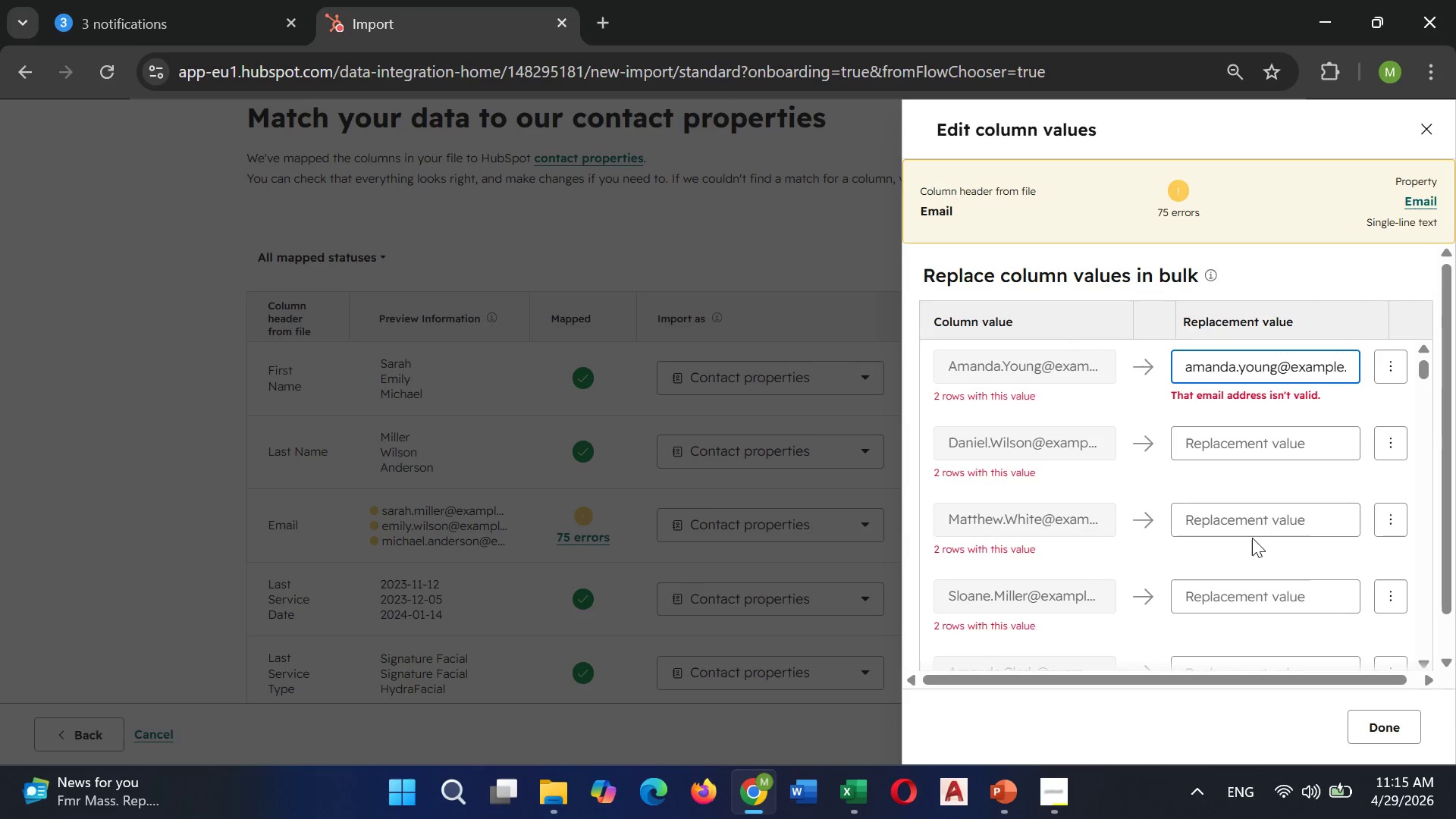 
wait(6.39)
 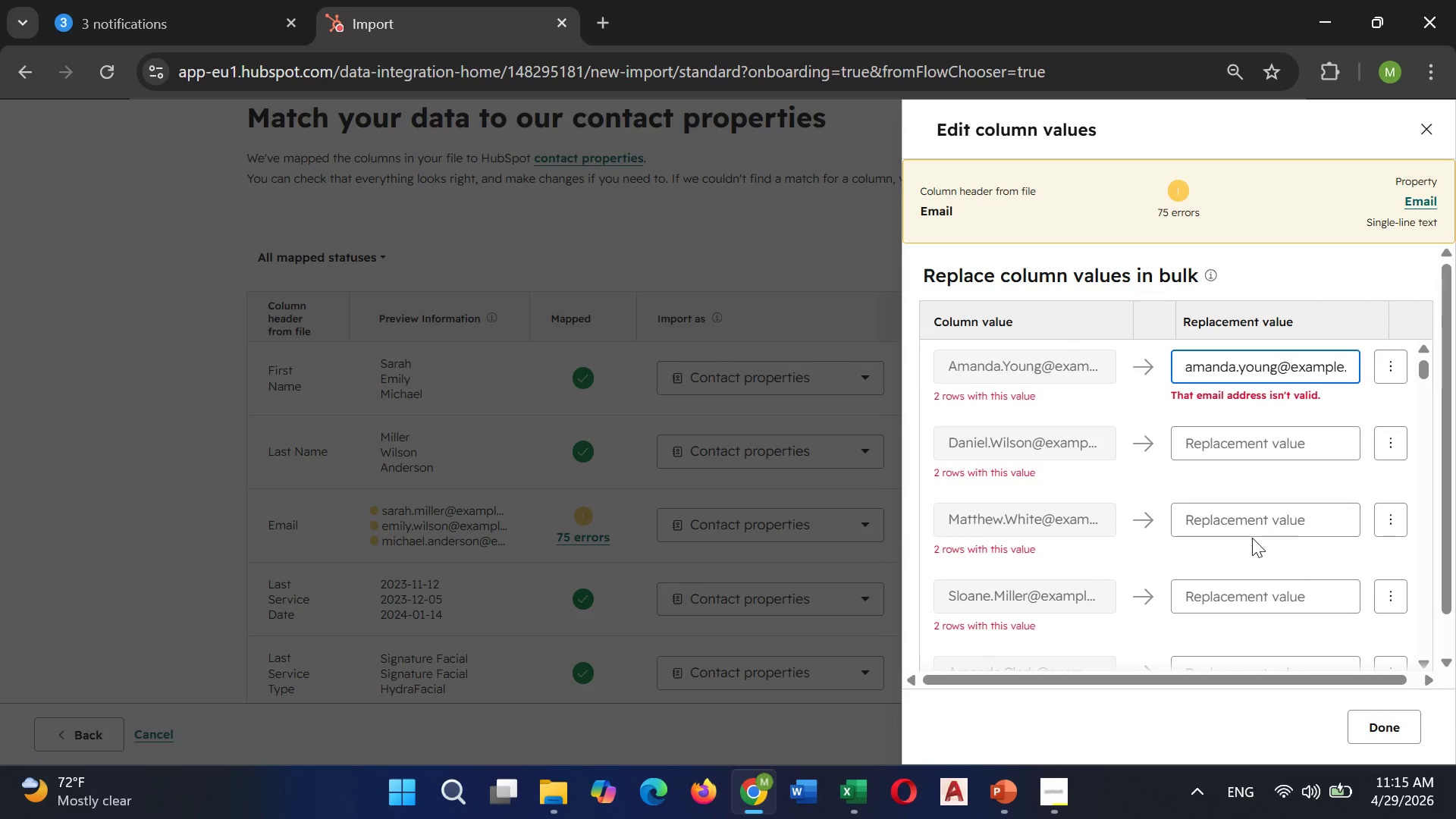 
scroll: coordinate [1252, 538], scroll_direction: up, amount: 2.0
 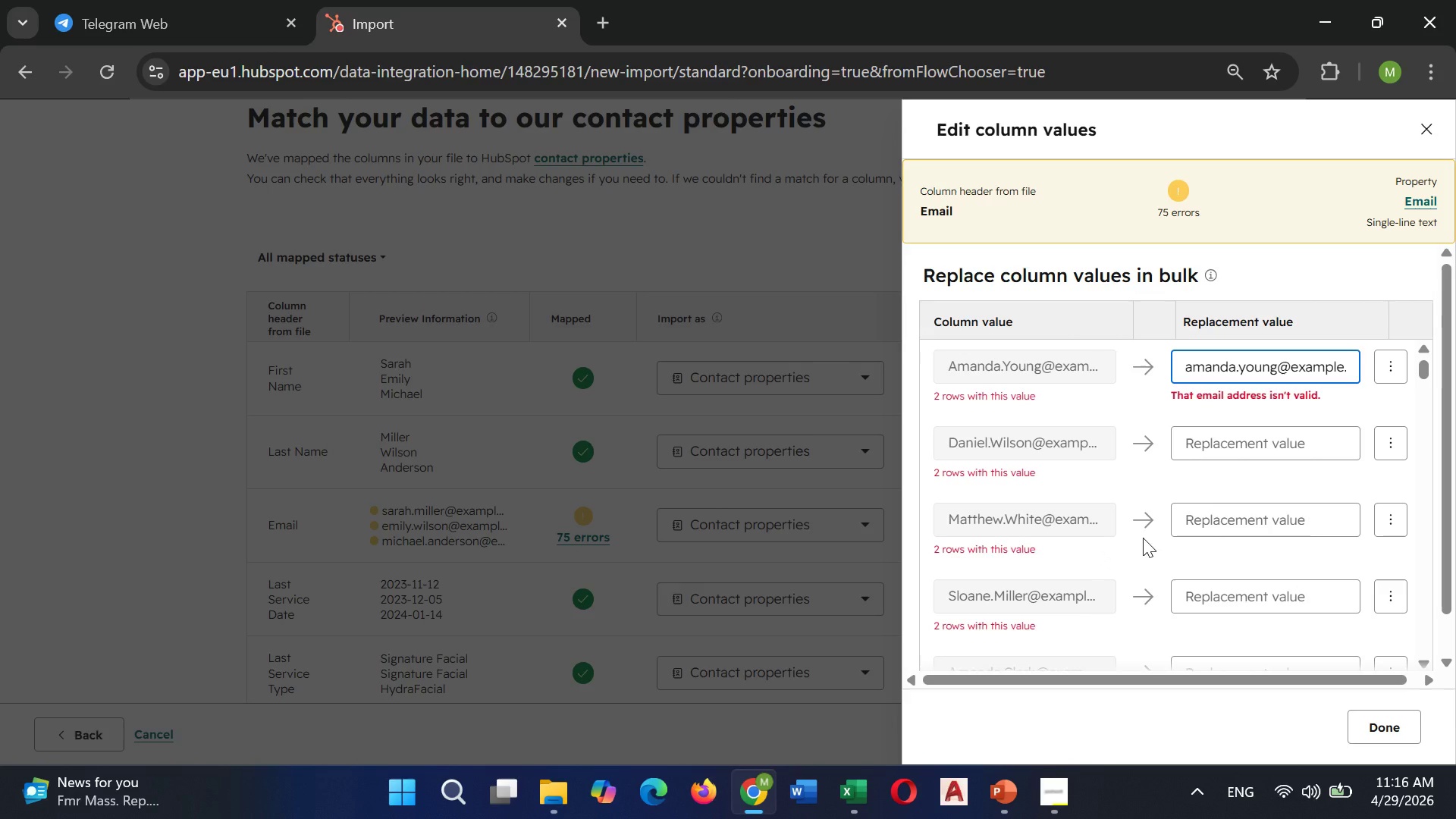 
wait(12.36)
 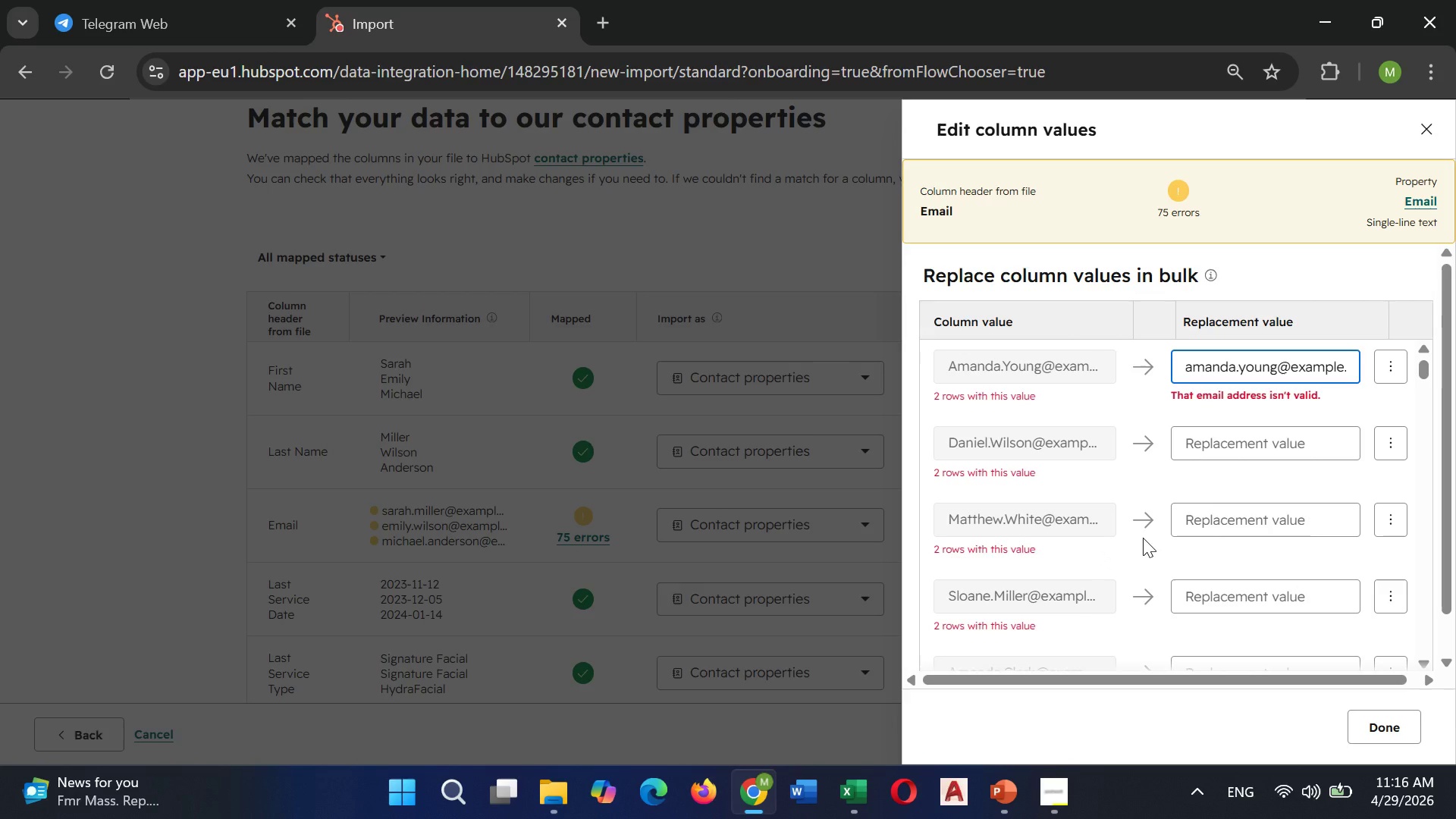 
scroll: coordinate [1452, 475], scroll_direction: down, amount: 1.0
 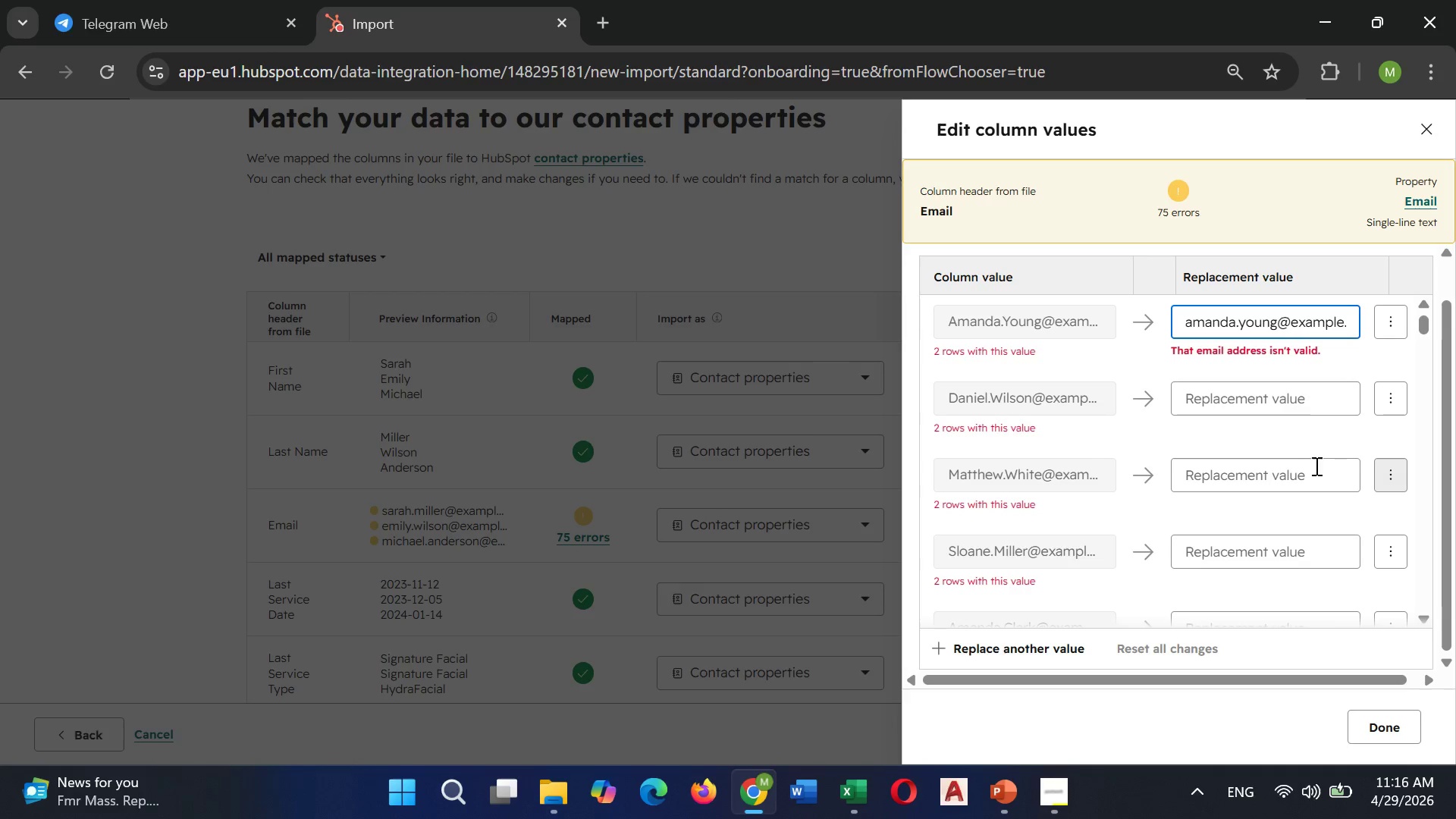 
wait(6.72)
 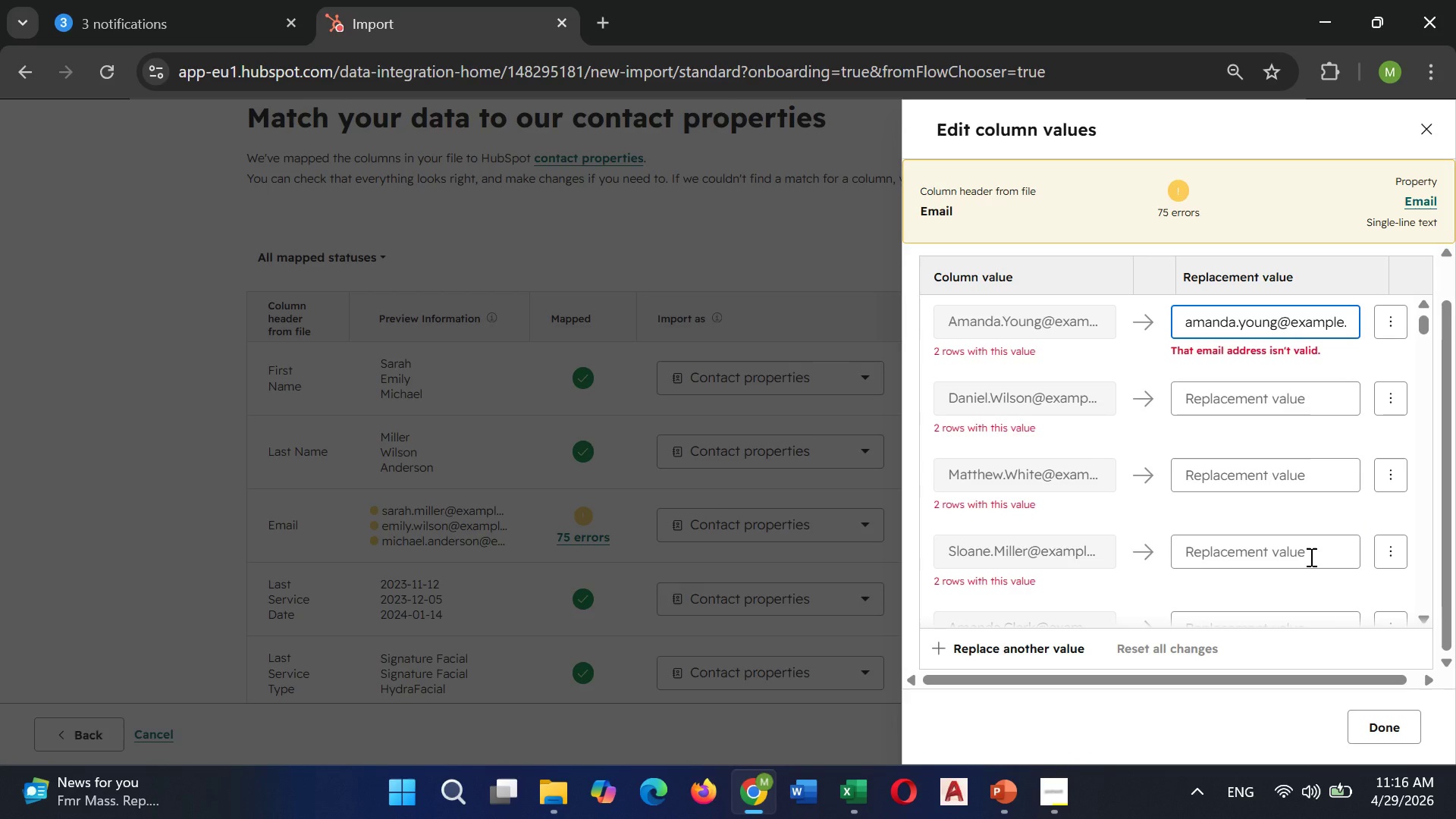 
left_click_drag(start_coordinate=[1081, 299], to_coordinate=[1084, 312])
 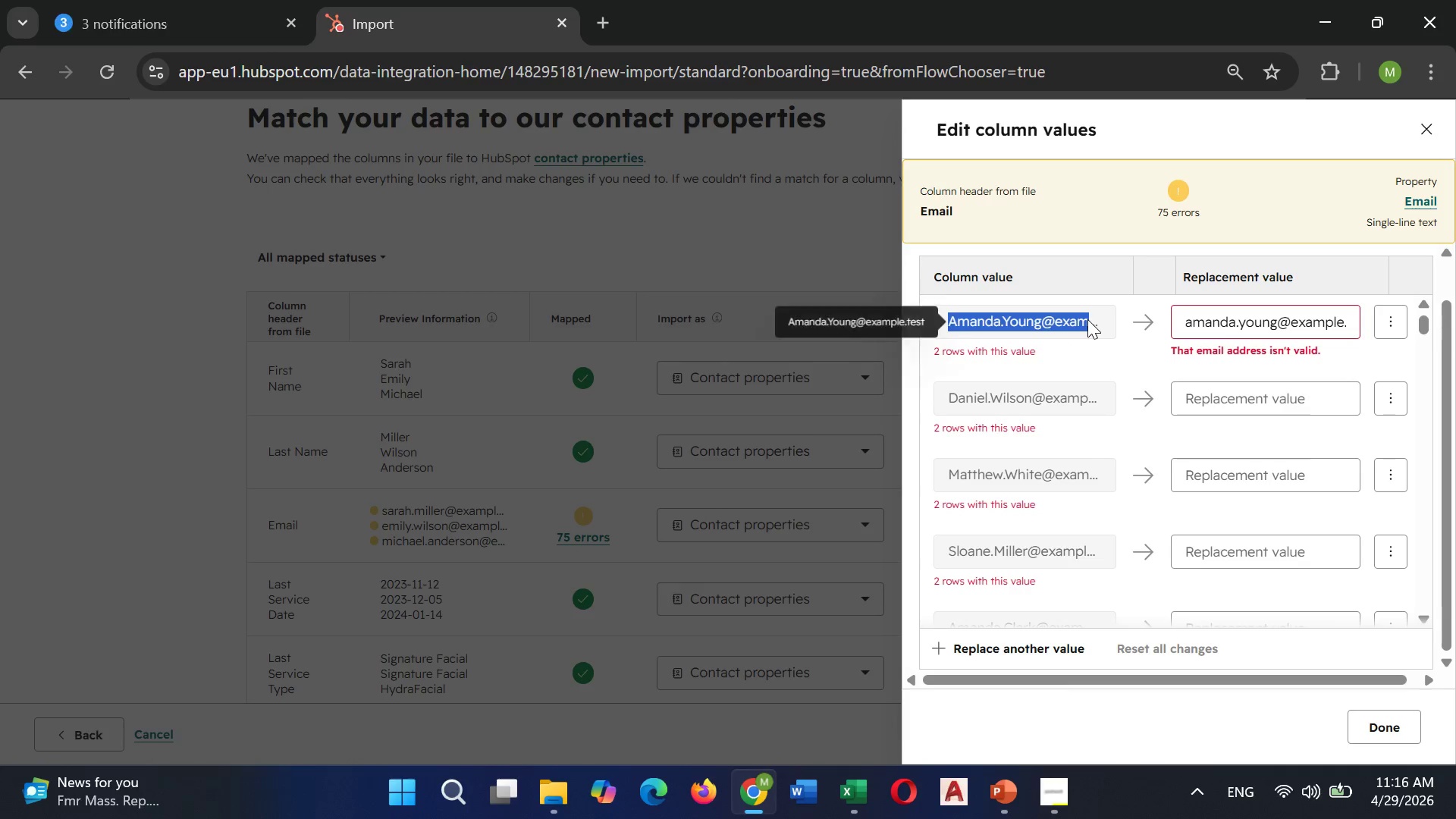 
double_click([1087, 319])
 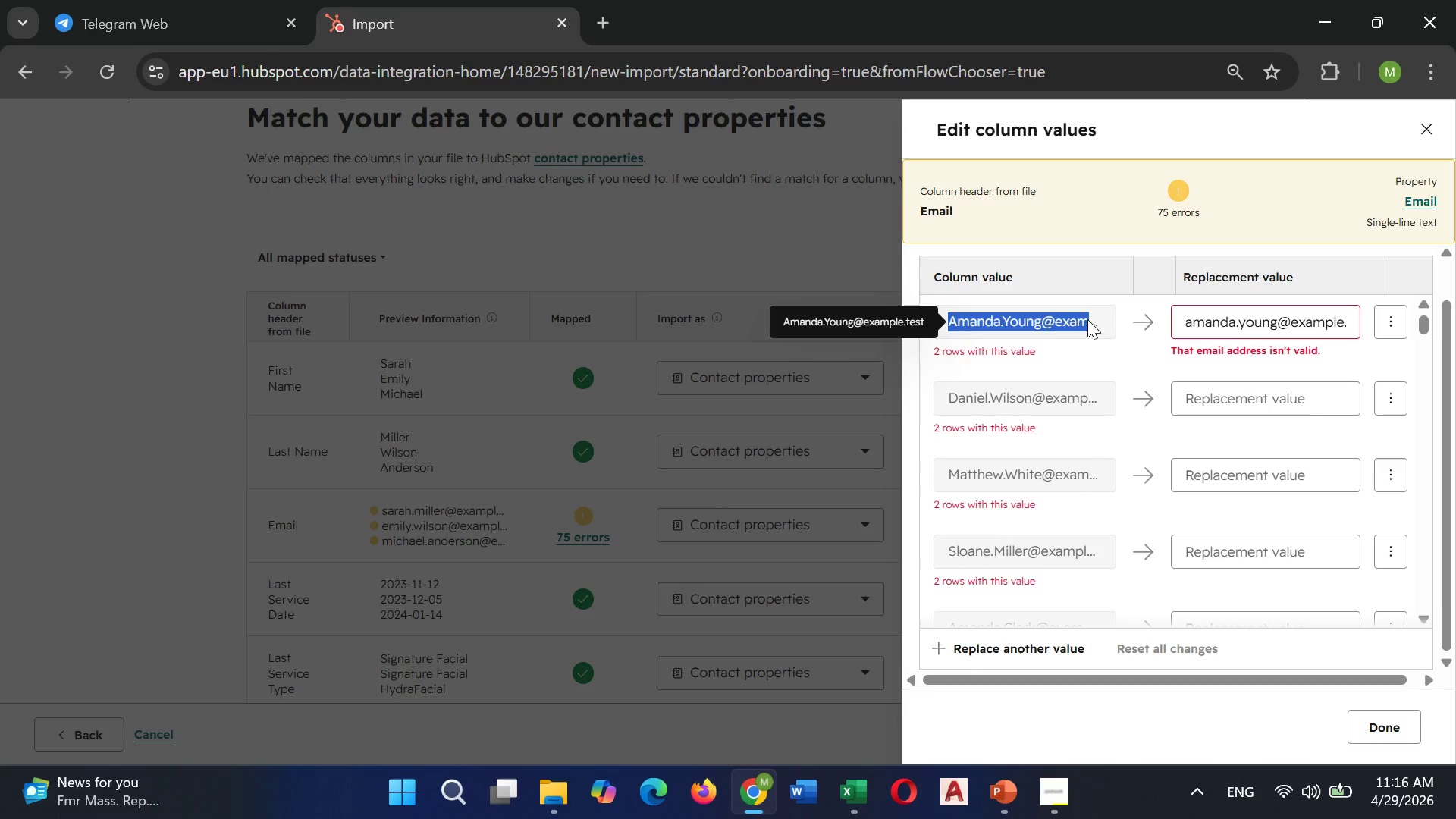 
wait(8.69)
 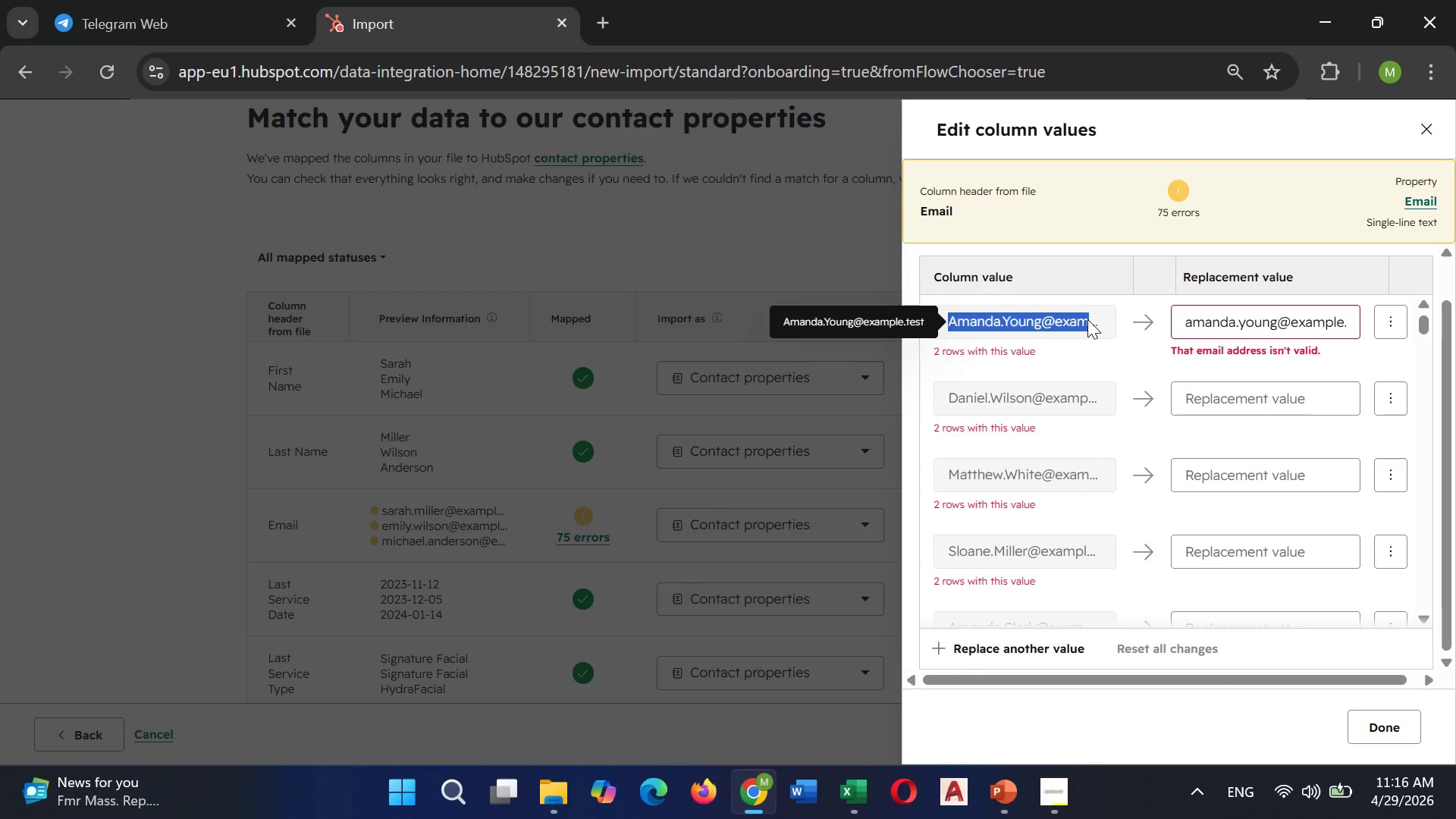 
left_click([1396, 324])
 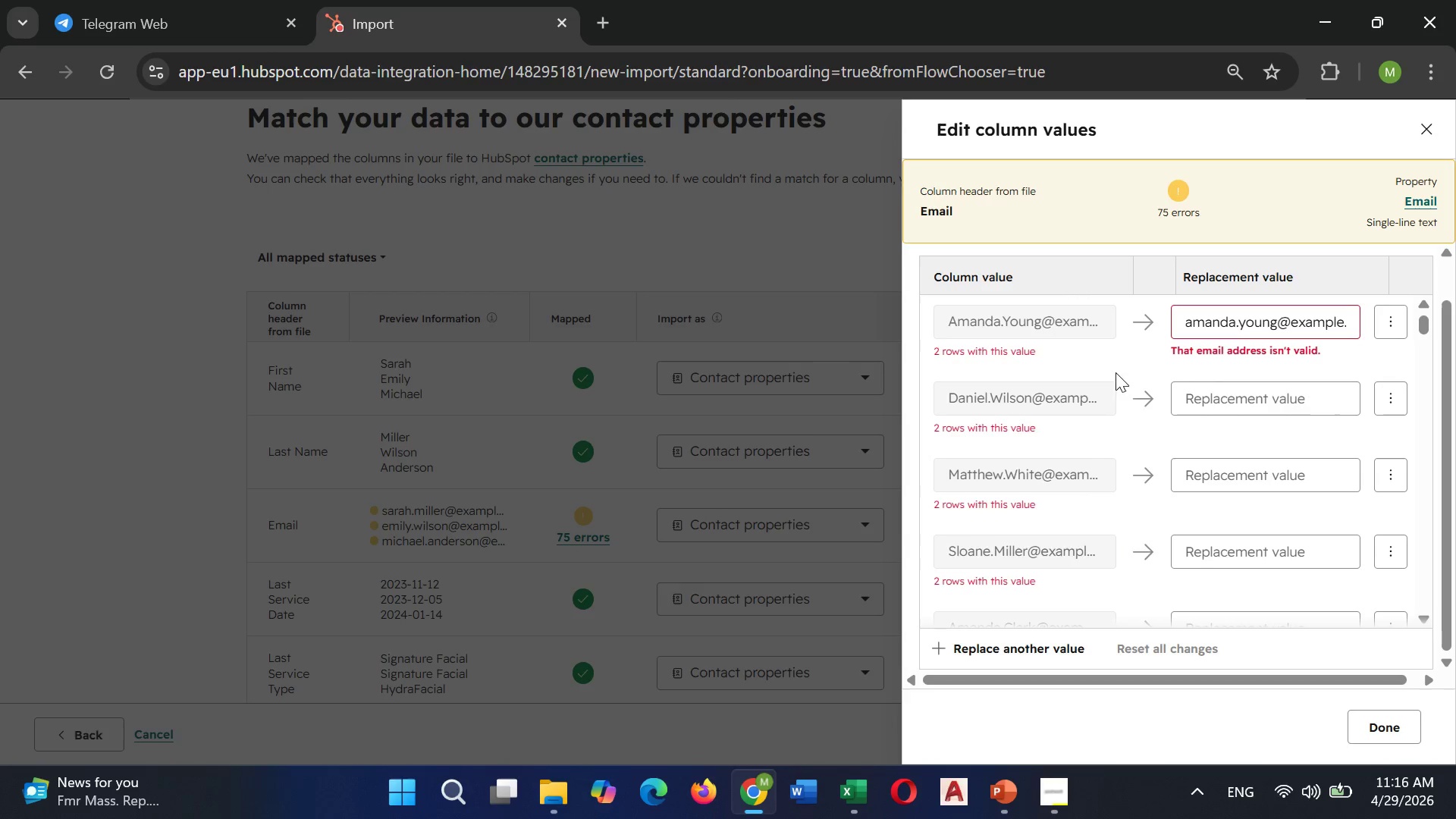 
wait(11.61)
 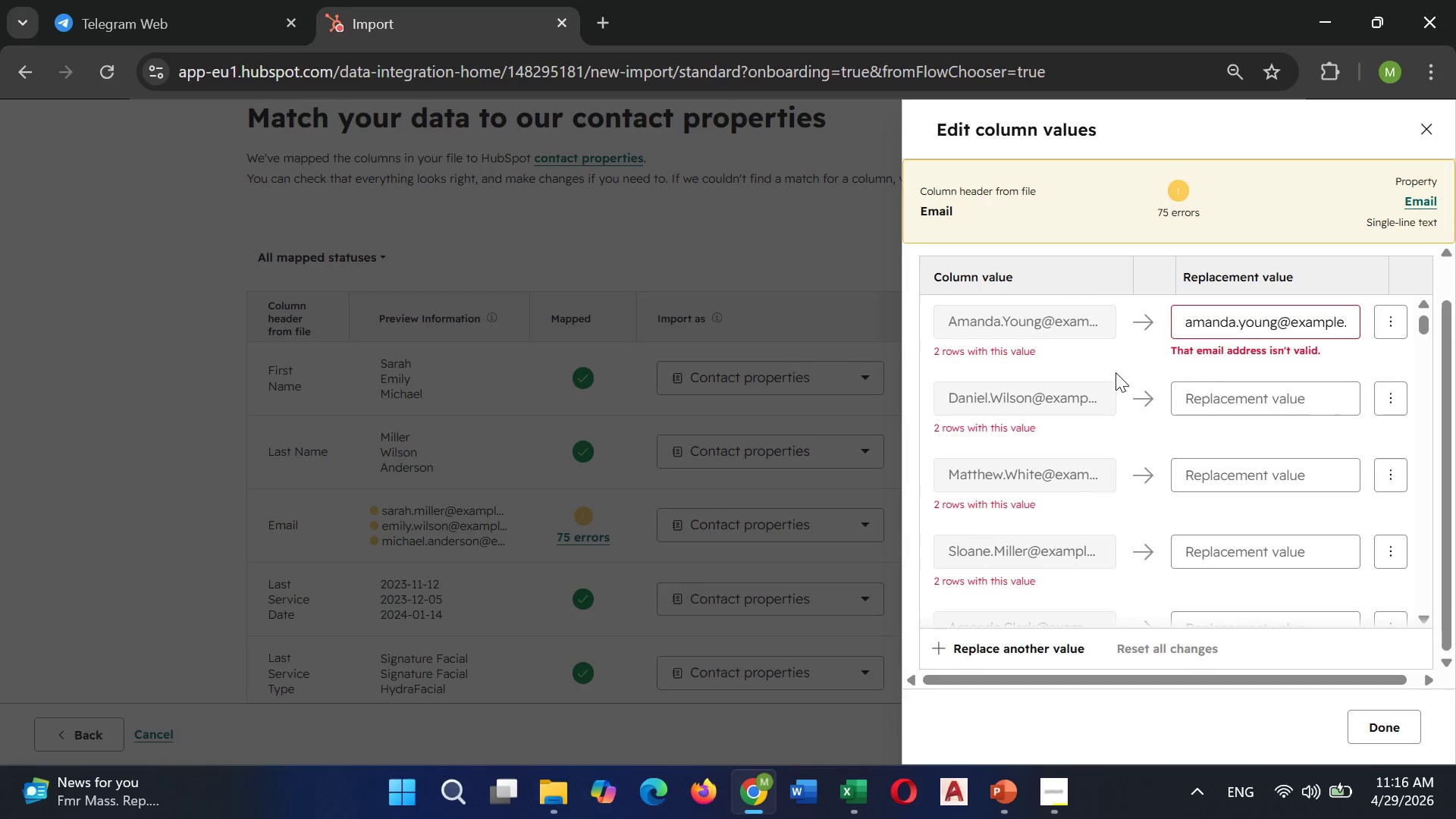 
left_click([1391, 336])
 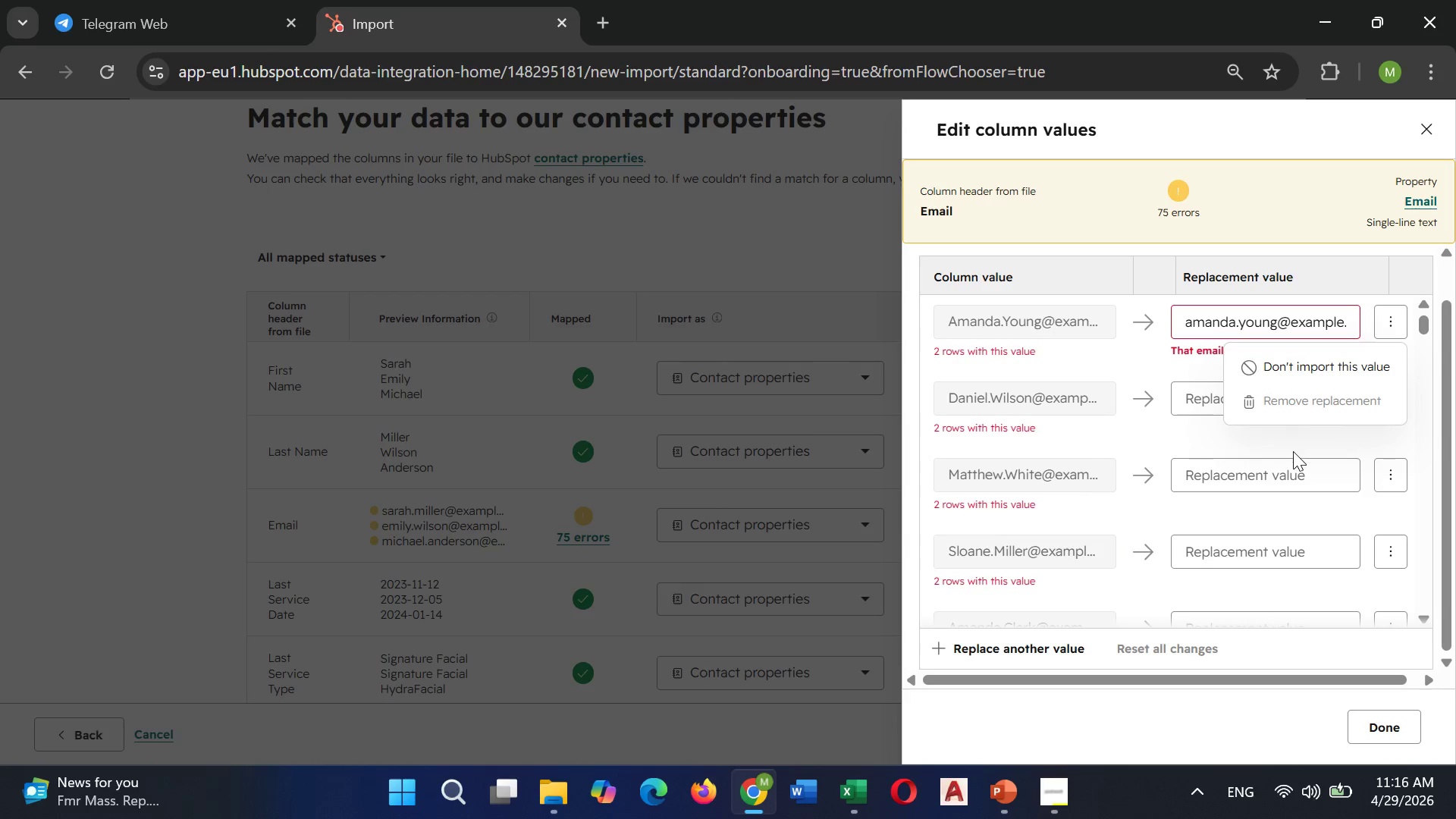 
left_click([1291, 453])
 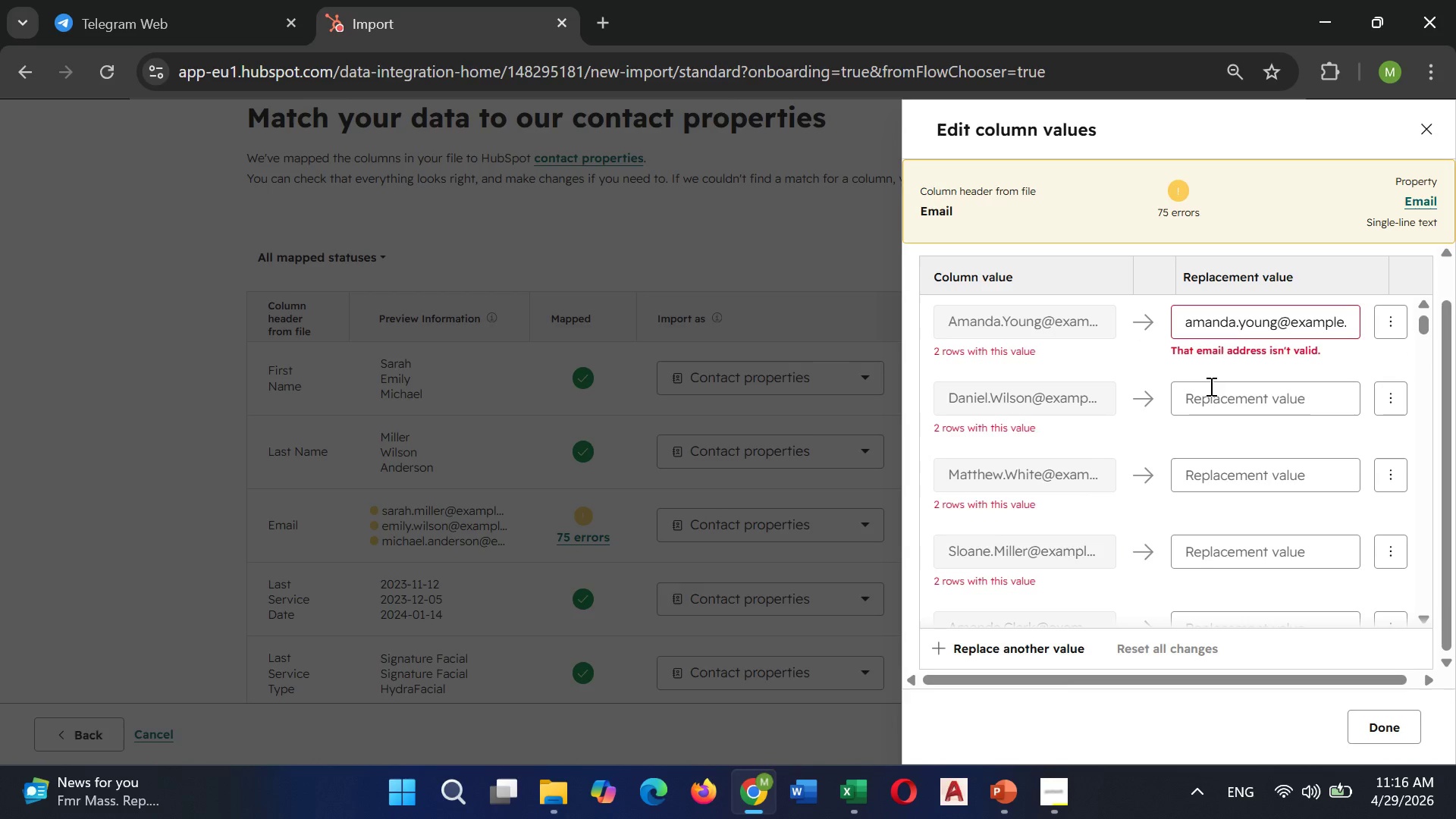 
left_click([1210, 386])
 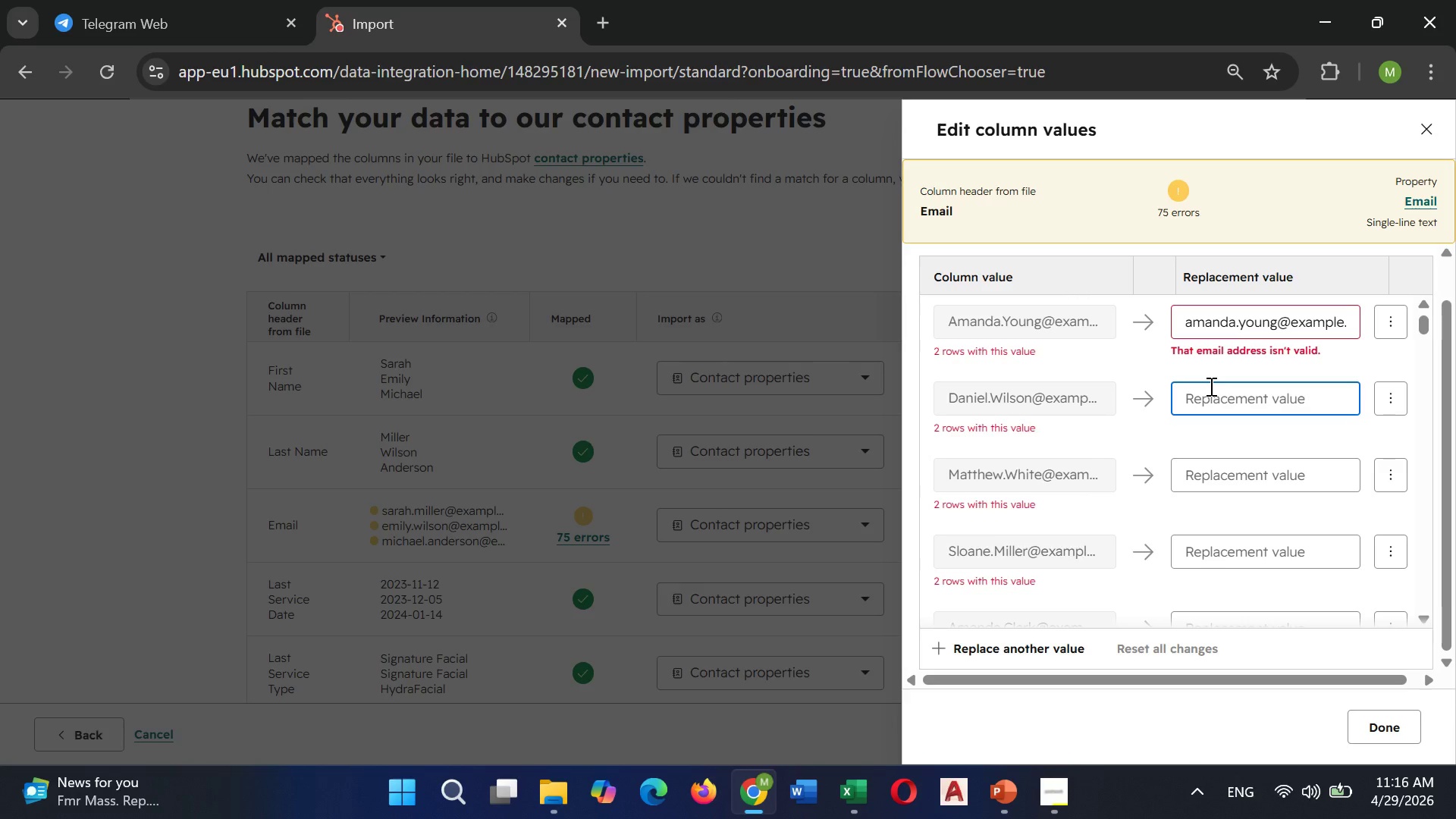 
type(daniel.wilson)
 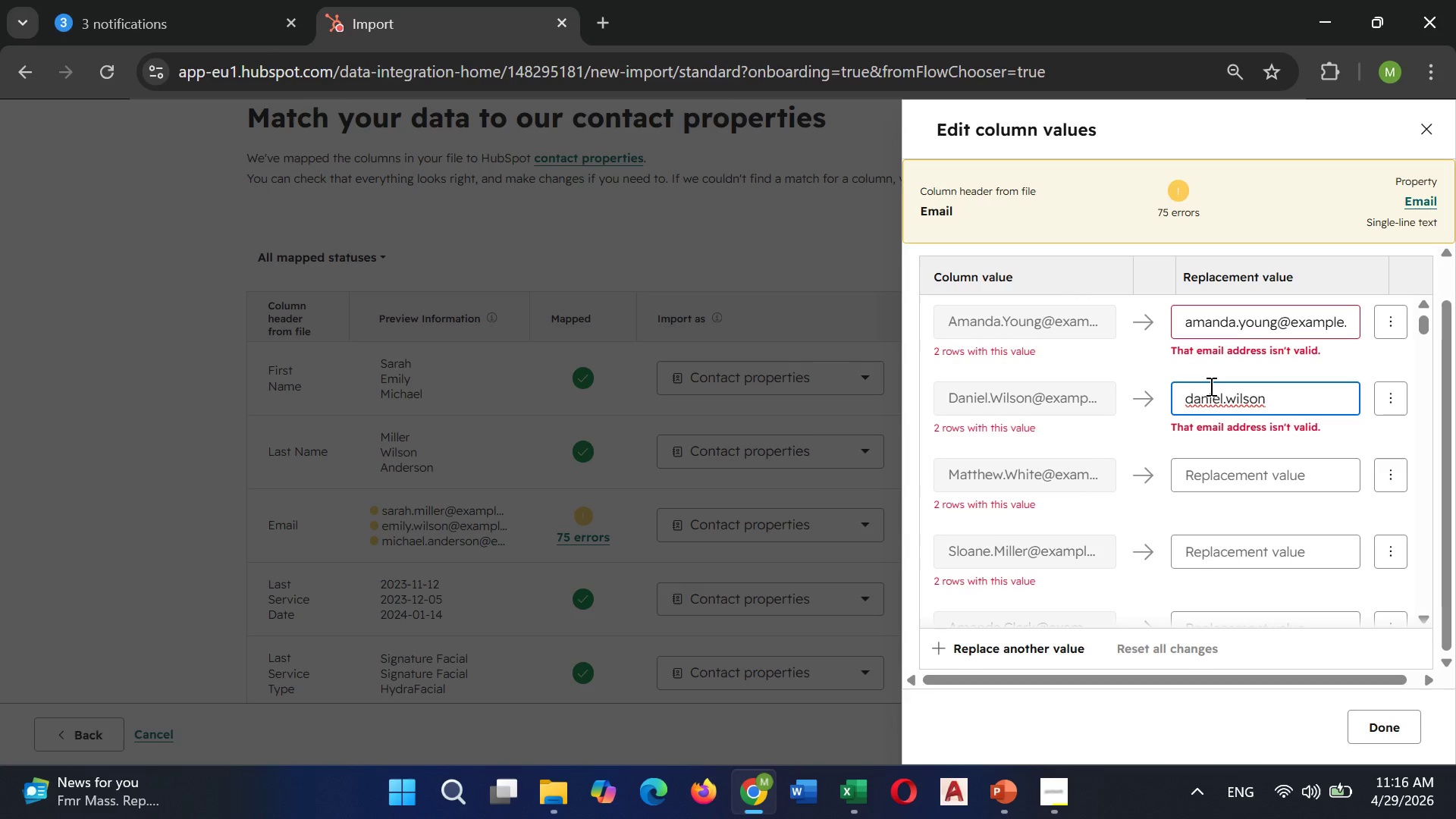 
hold_key(key=ShiftLeft, duration=0.64)
 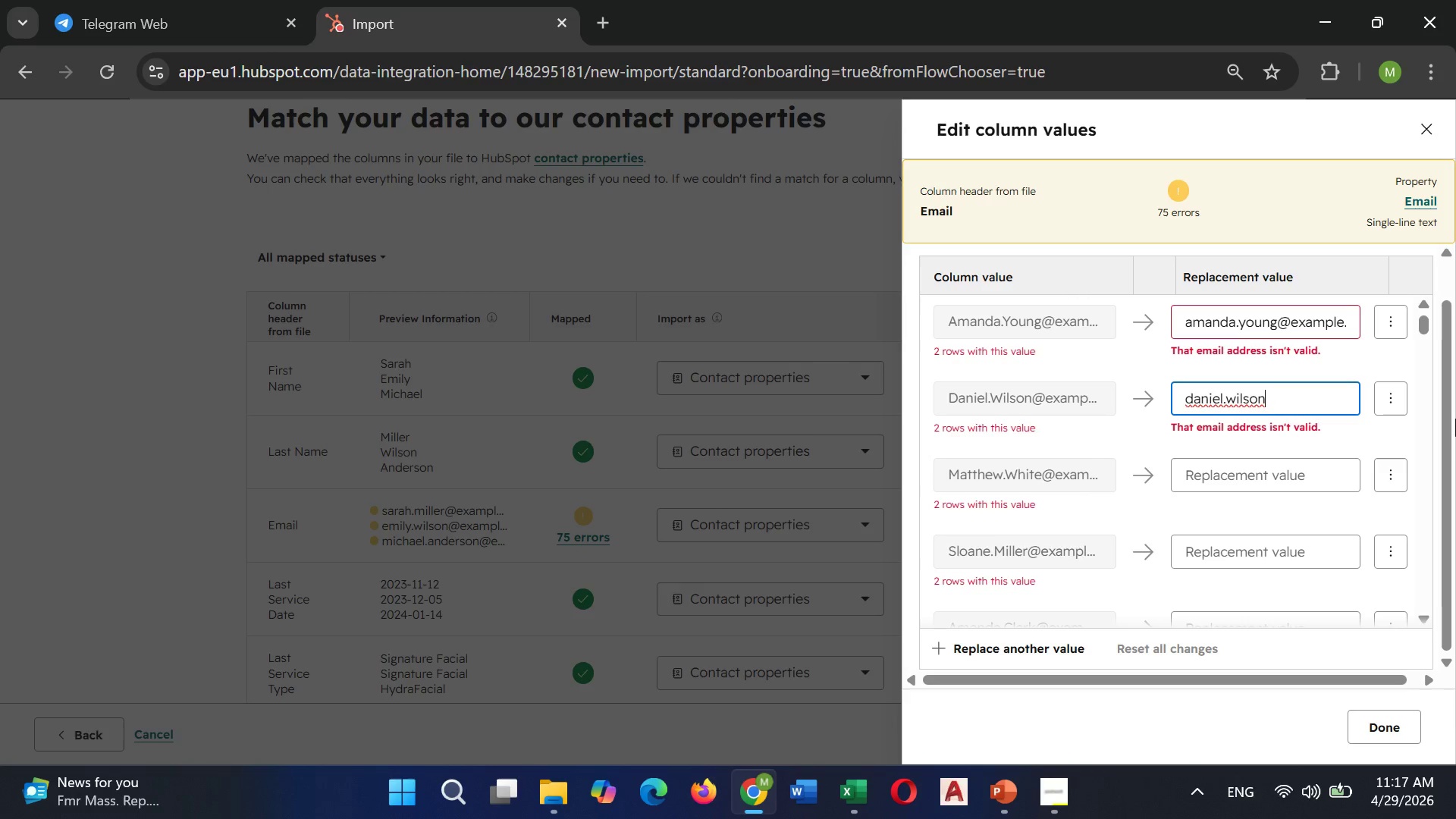 
wait(54.39)
 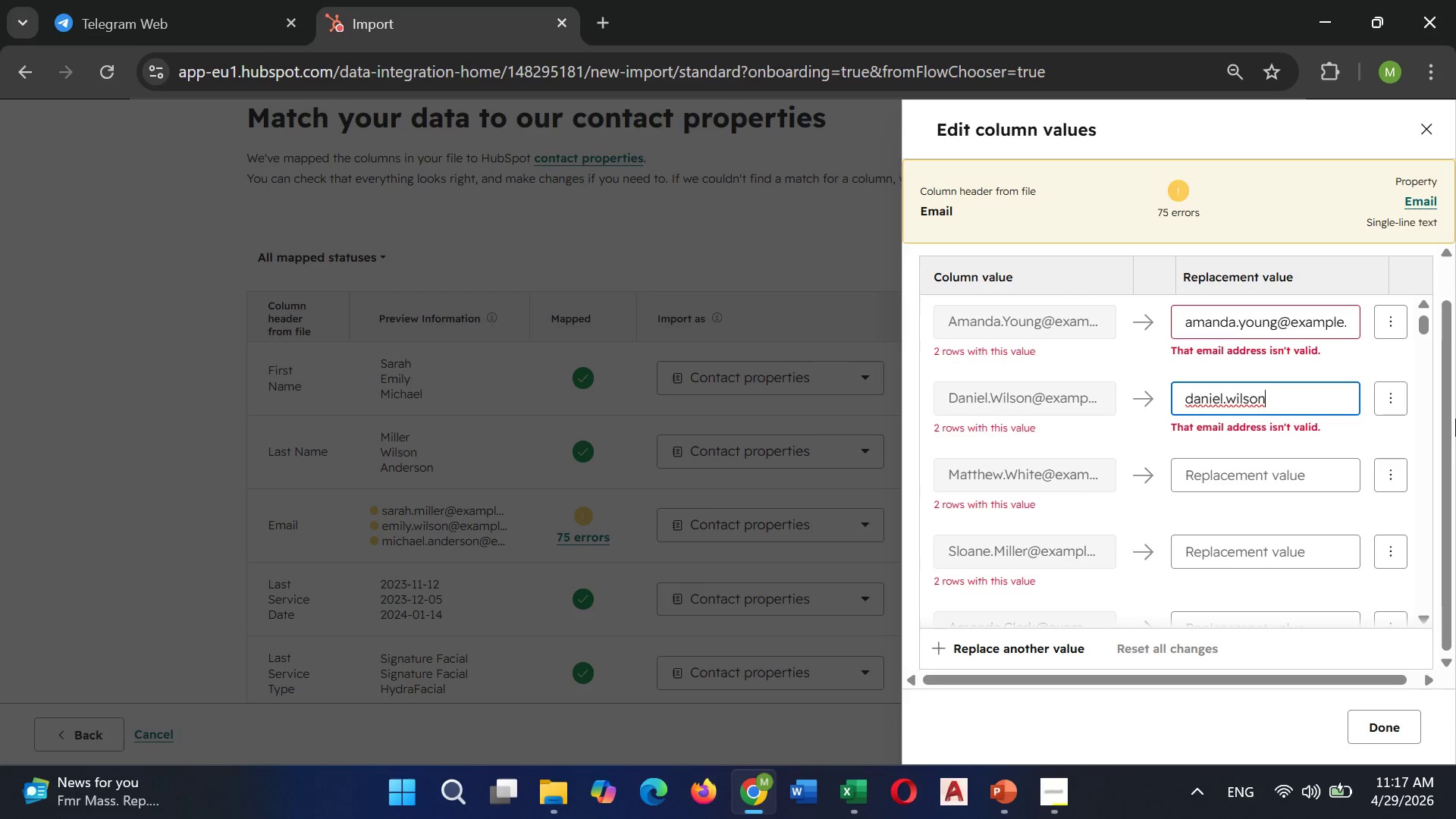 
scroll: coordinate [1345, 451], scroll_direction: up, amount: 2.0
 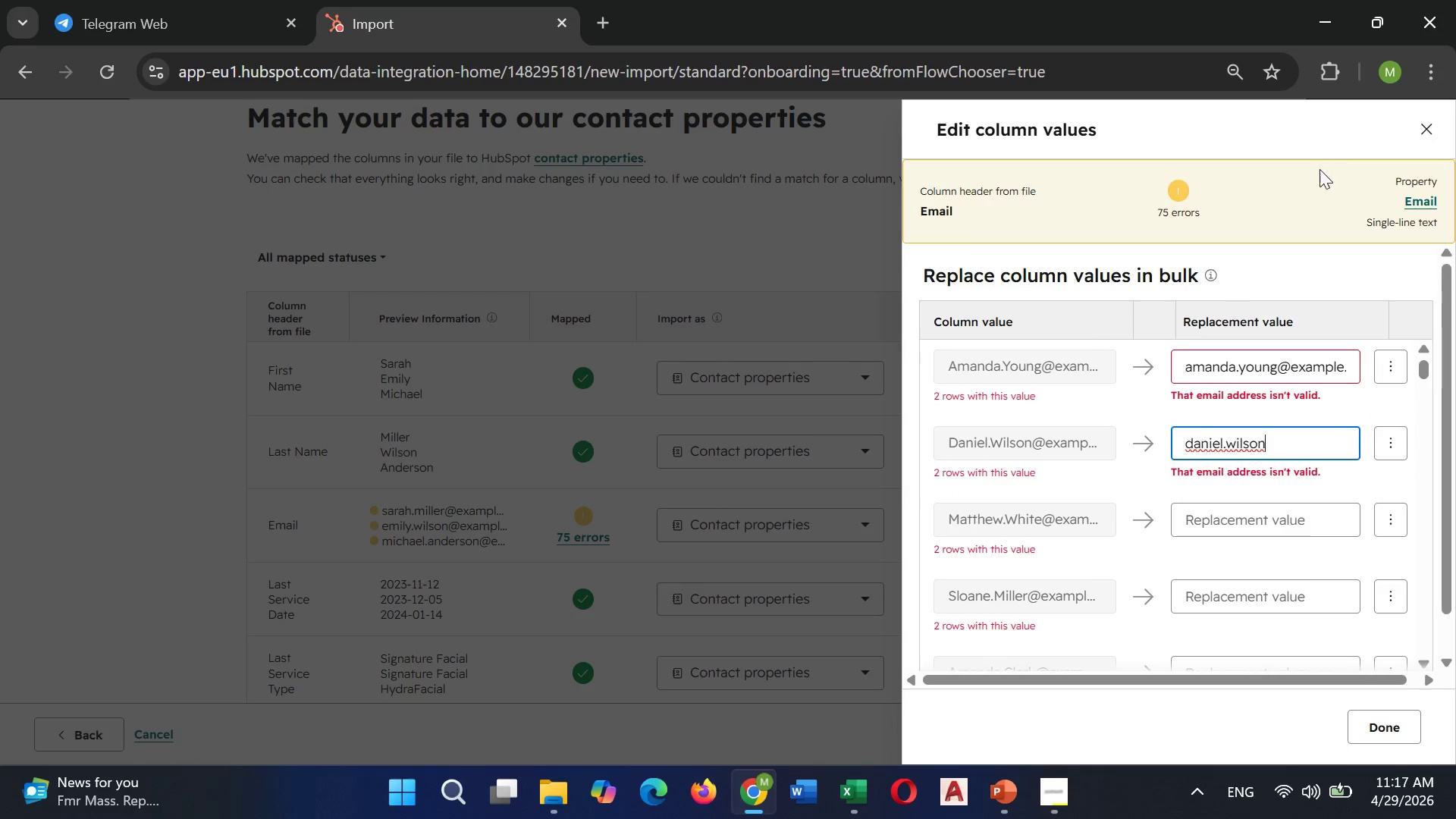 
left_click([1425, 130])
 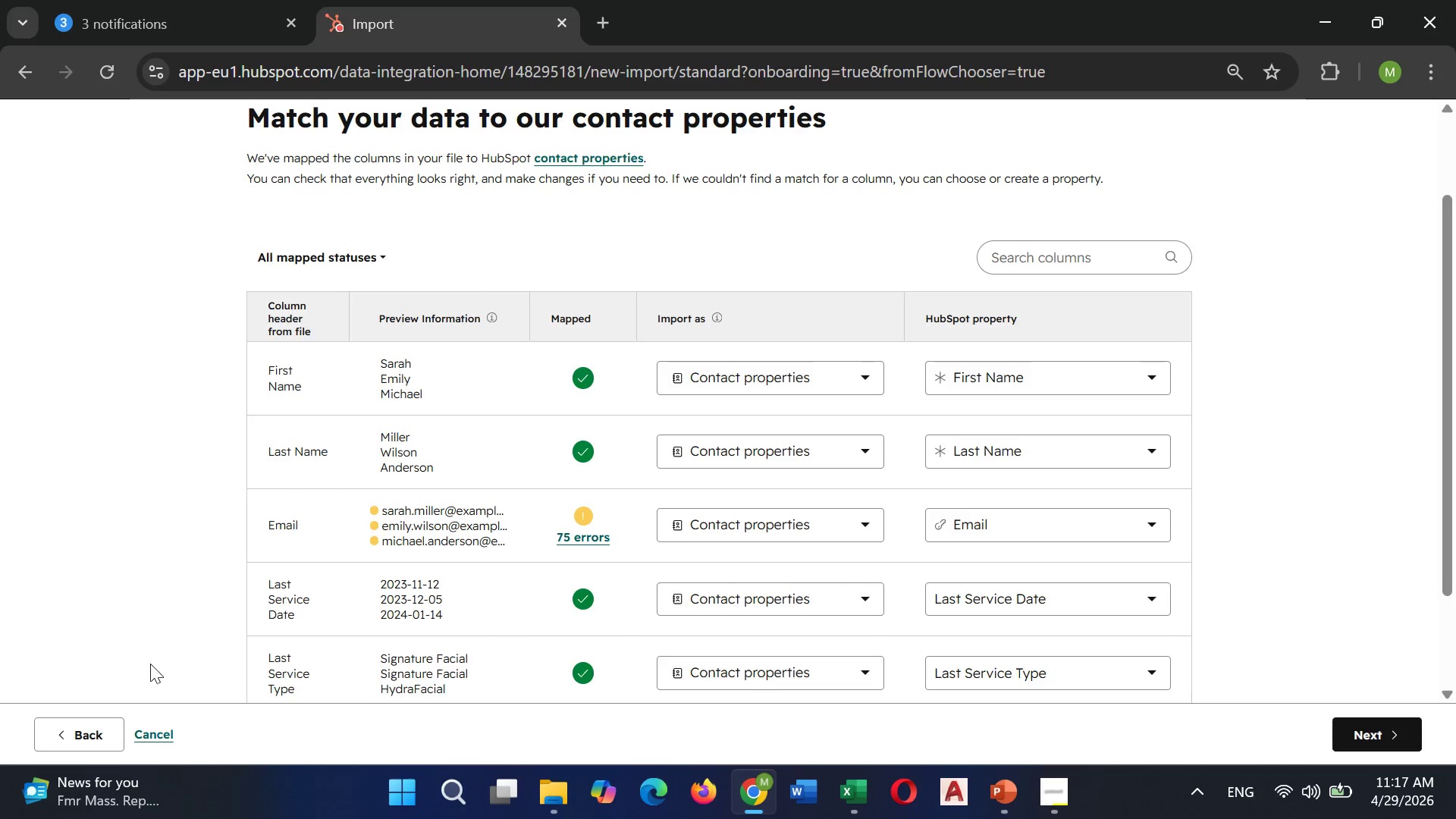 
left_click([96, 727])
 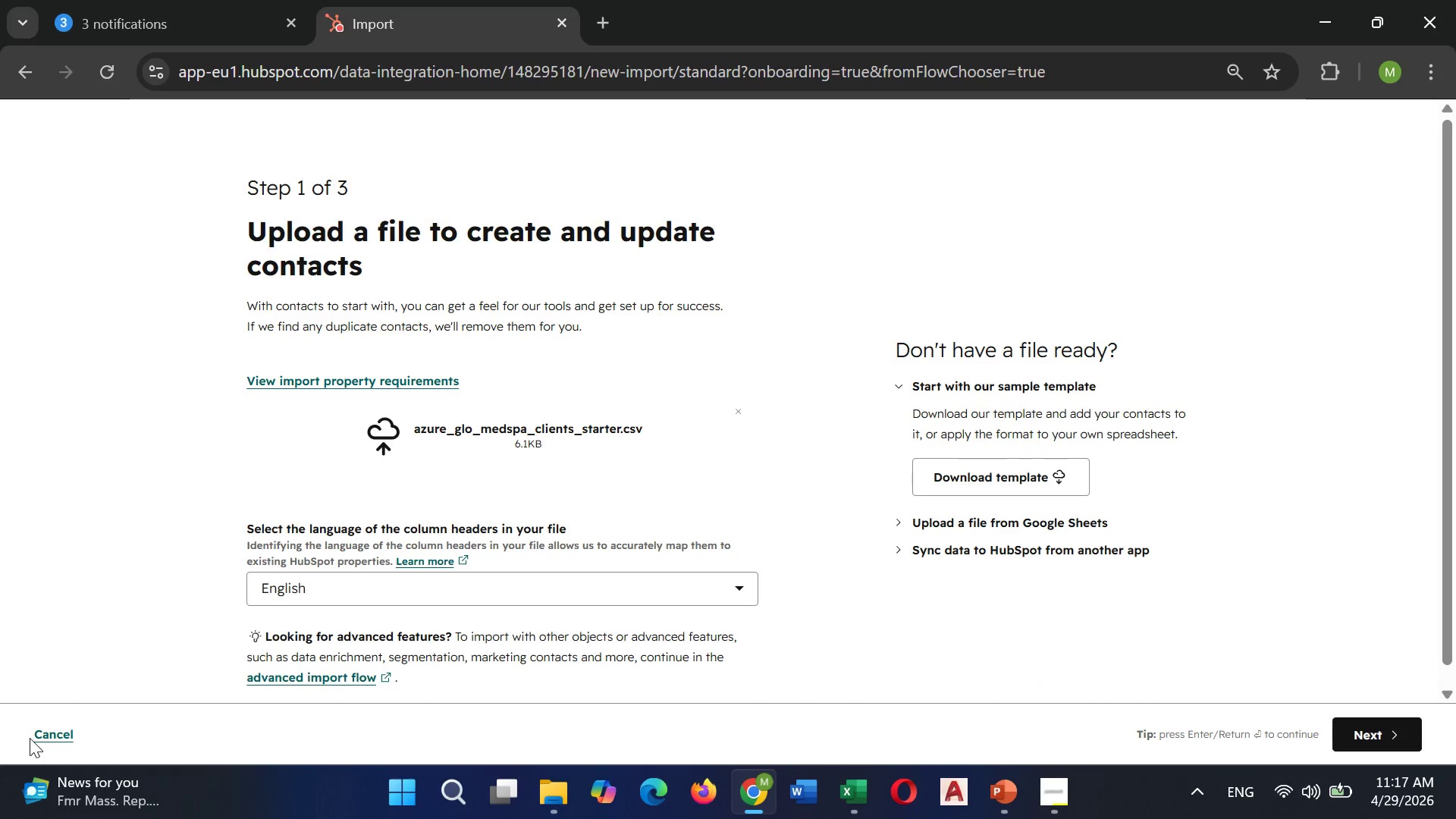 
left_click([47, 735])
 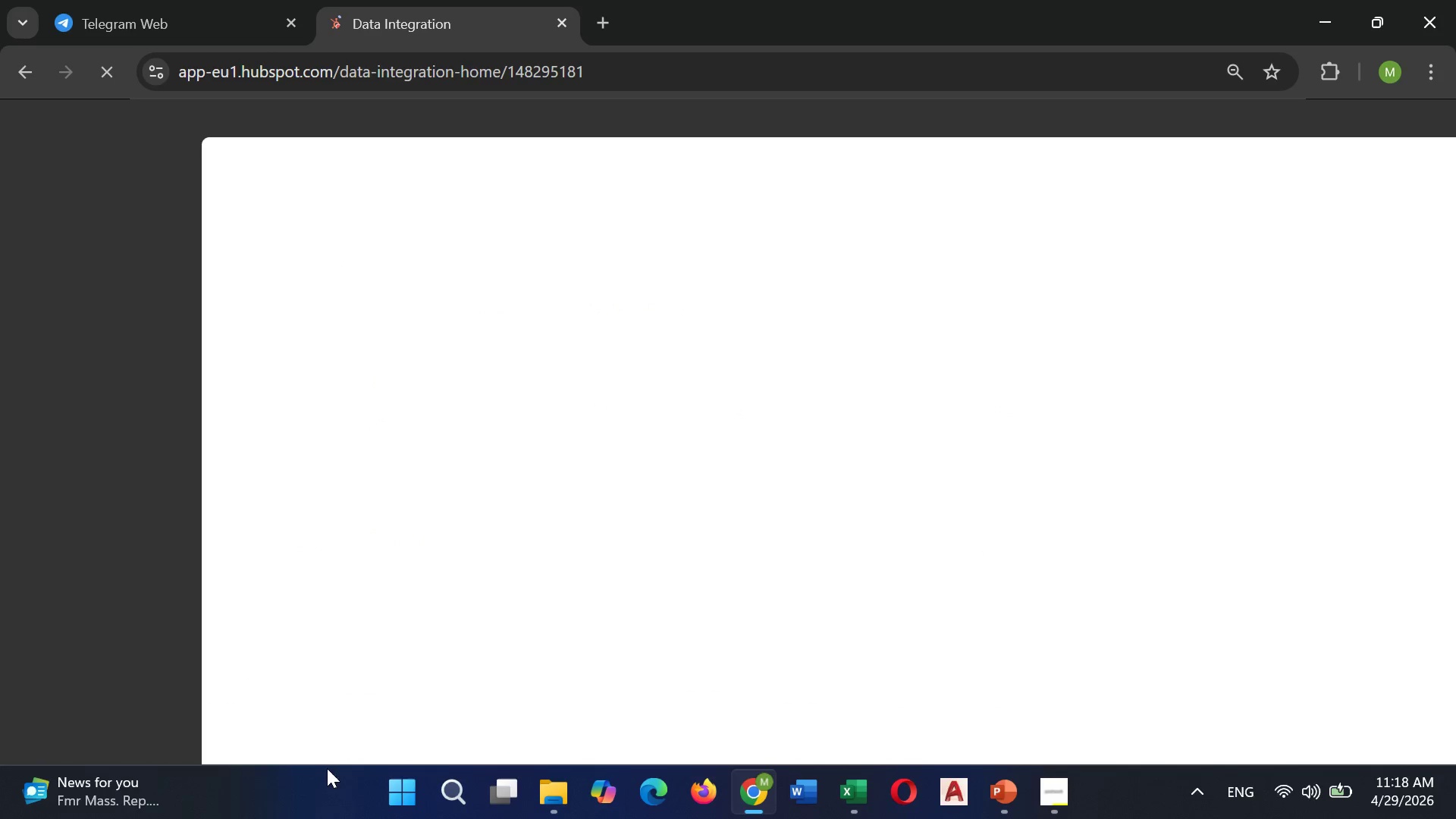 
wait(21.05)
 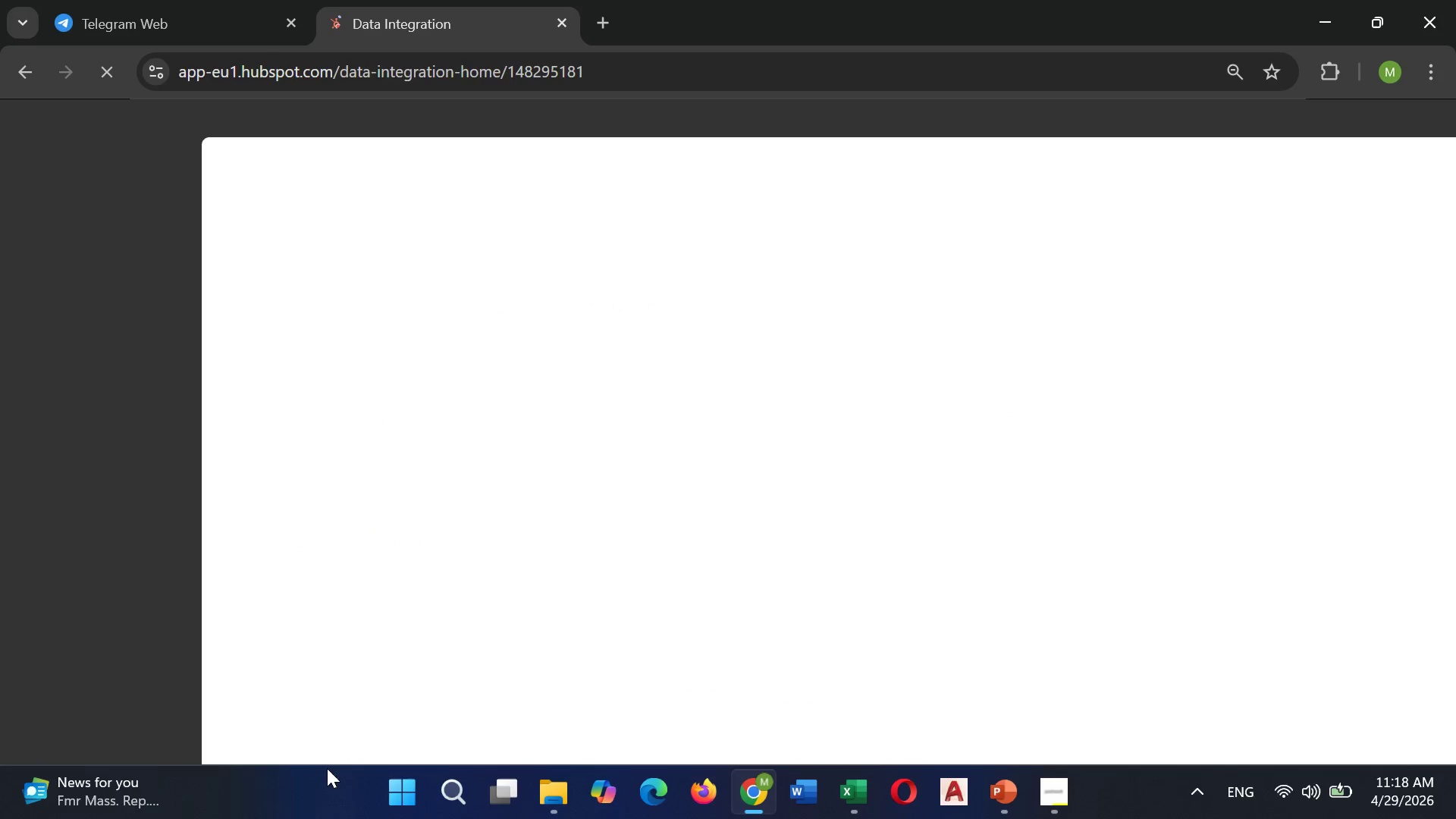 
left_click([546, 723])
 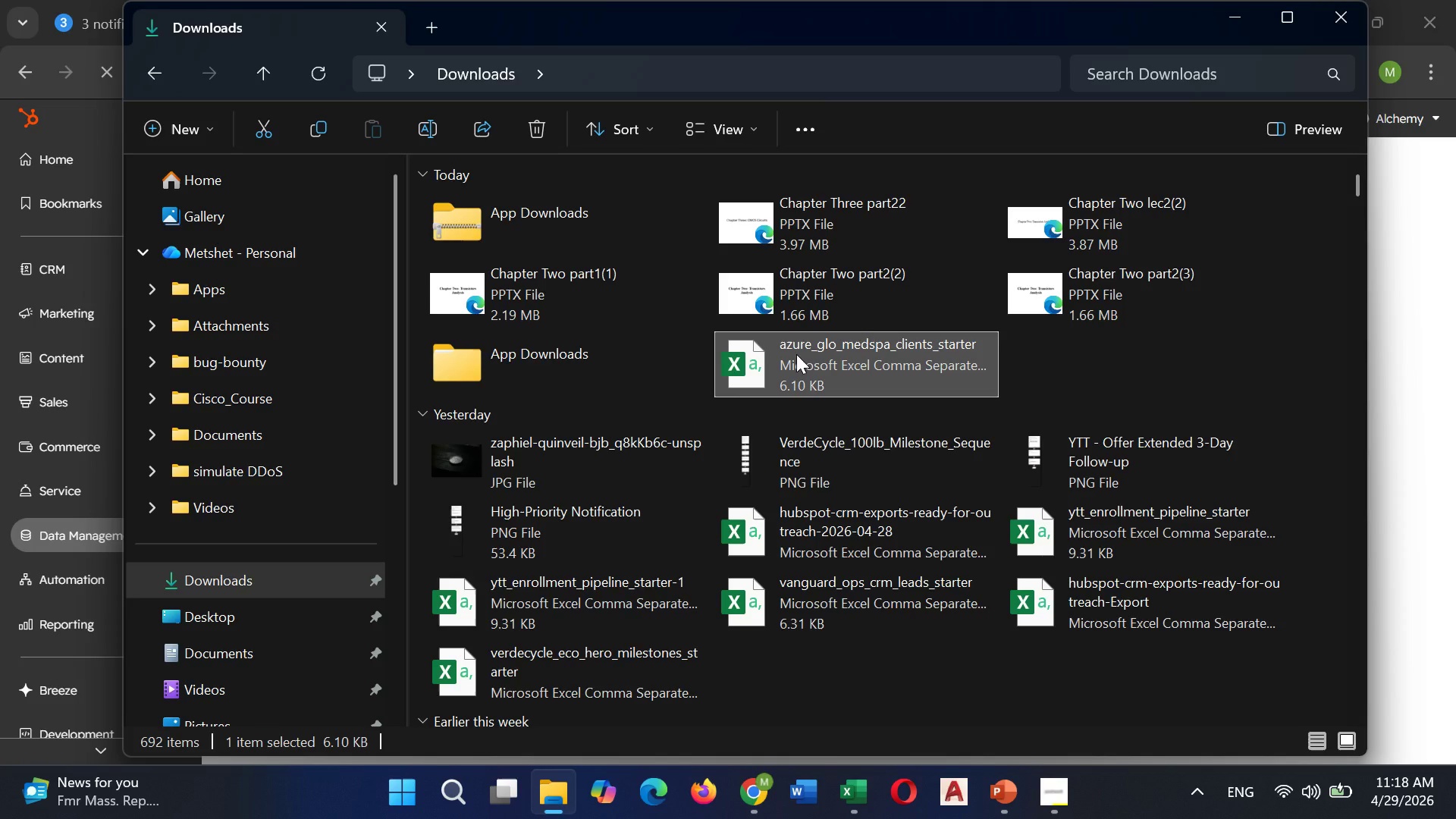 
right_click([796, 354])
 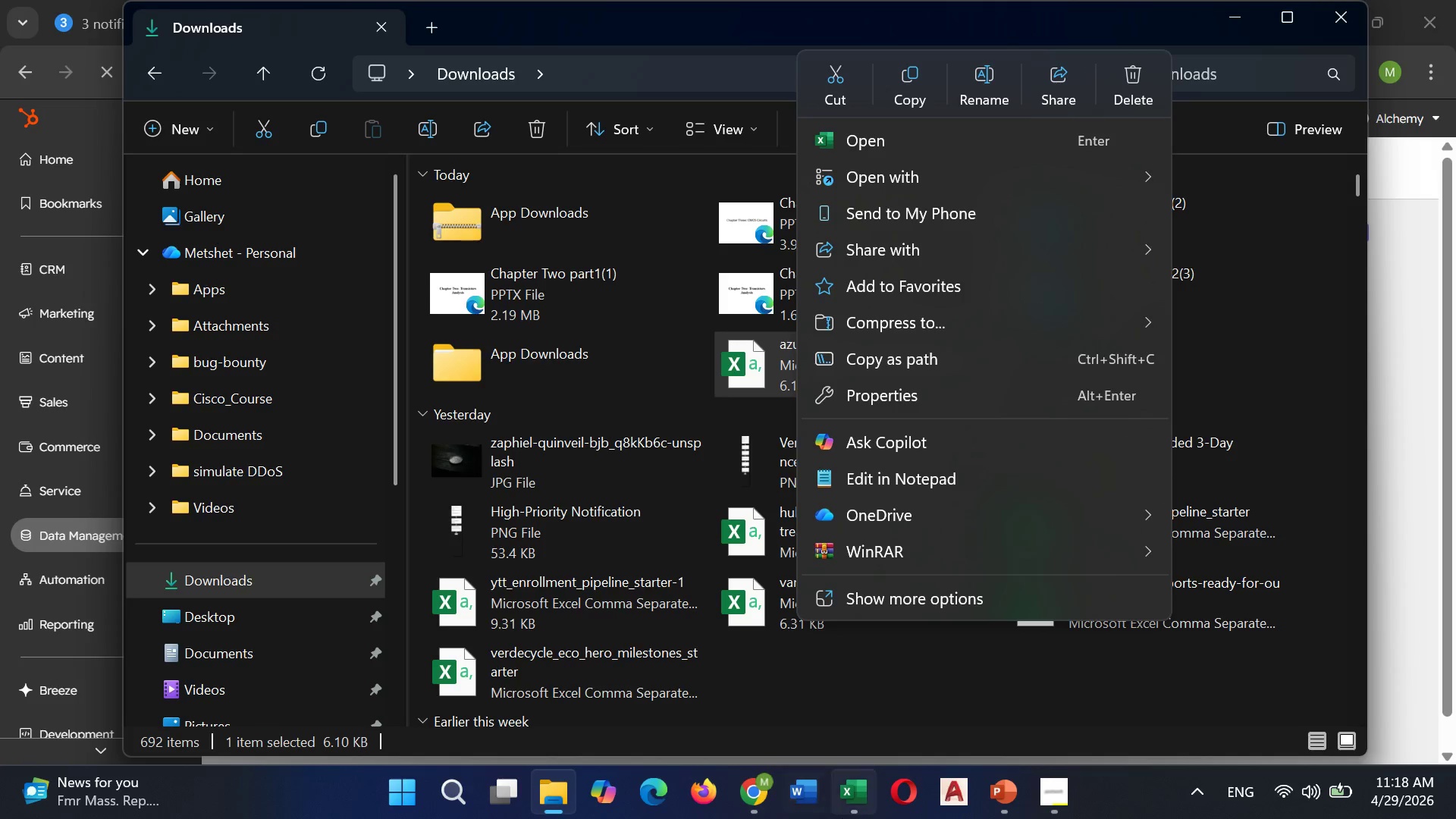 
left_click([858, 739])
 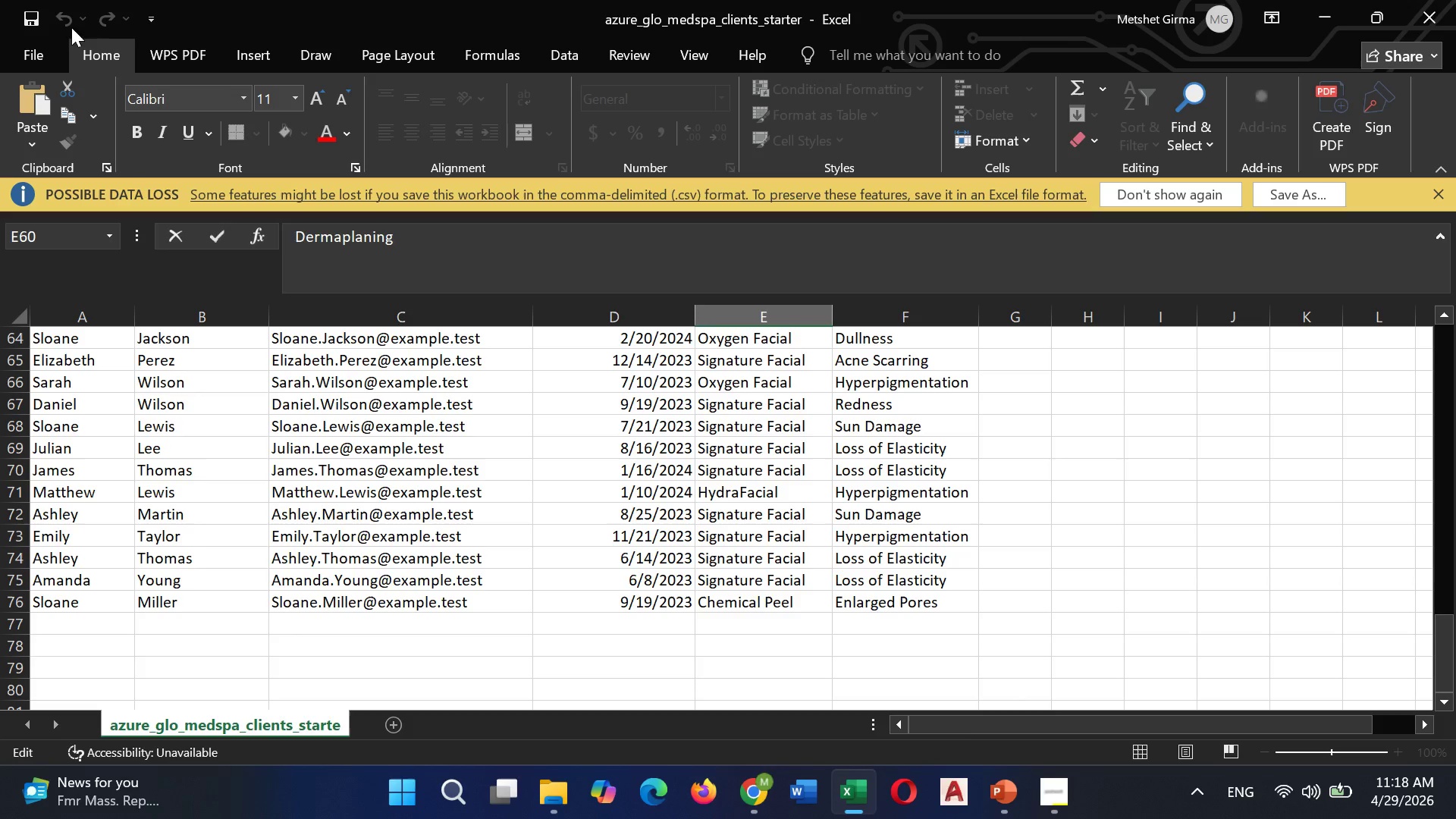 
left_click([43, 53])
 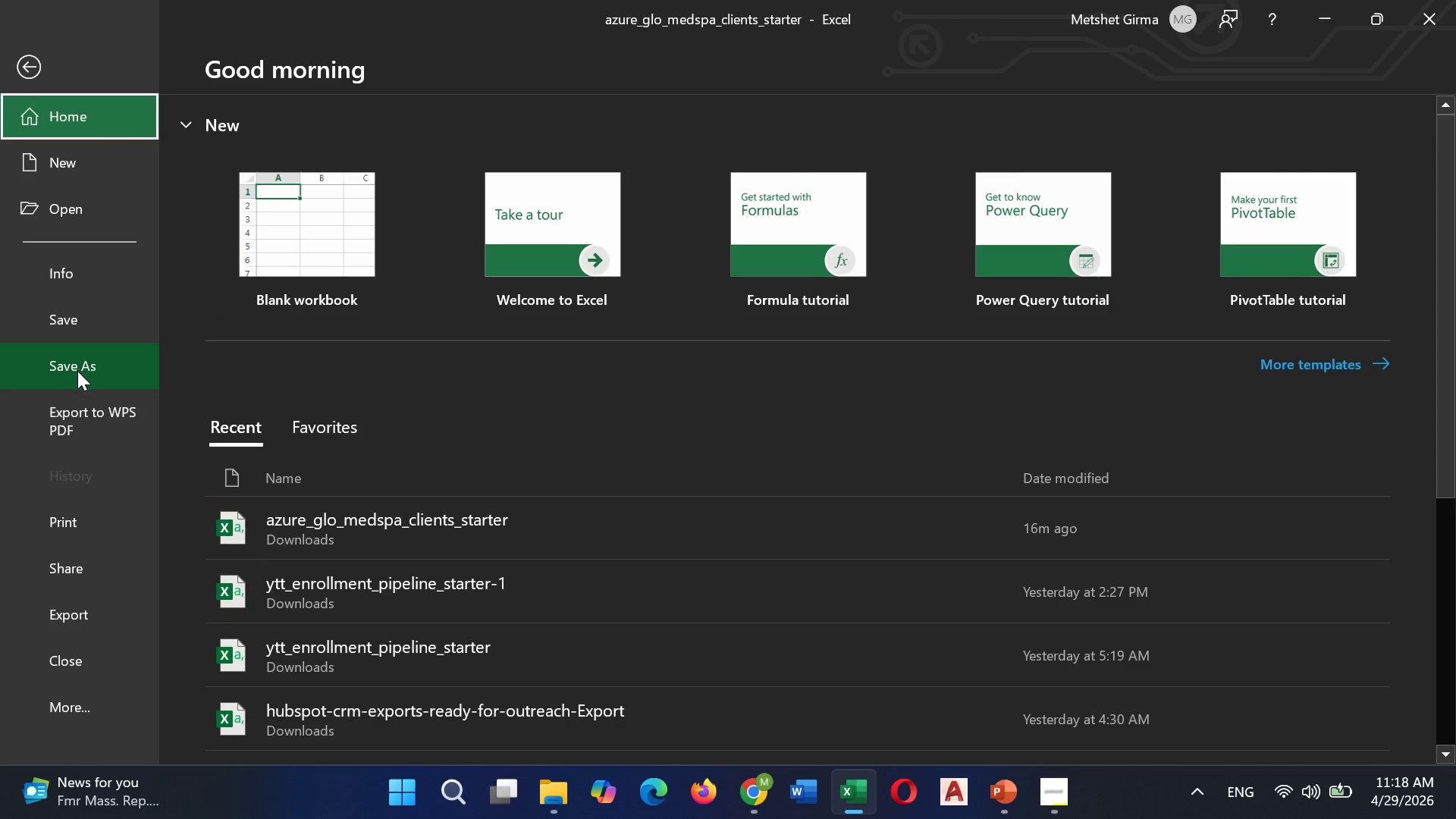 
left_click([79, 371])
 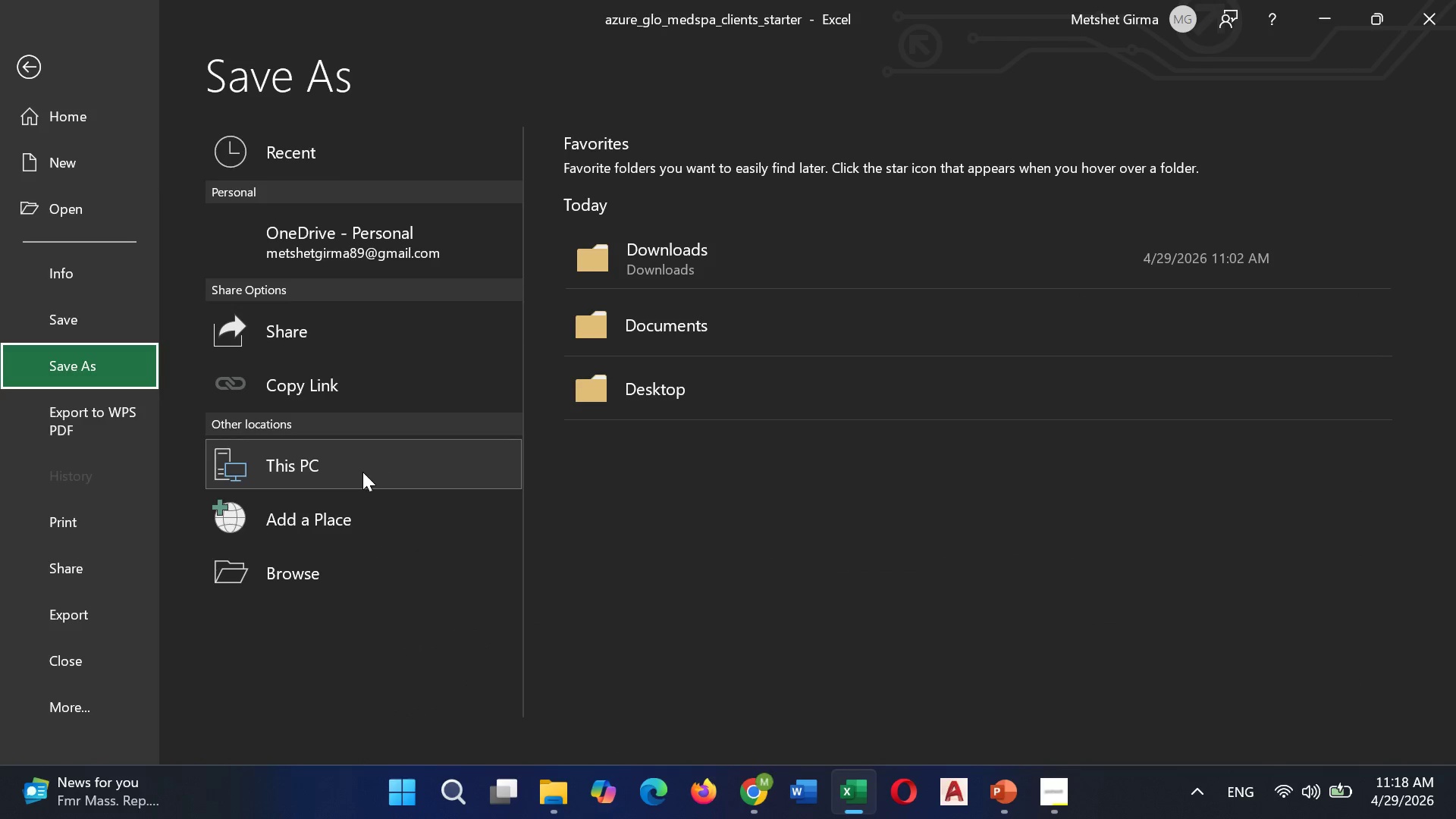 
left_click([359, 473])
 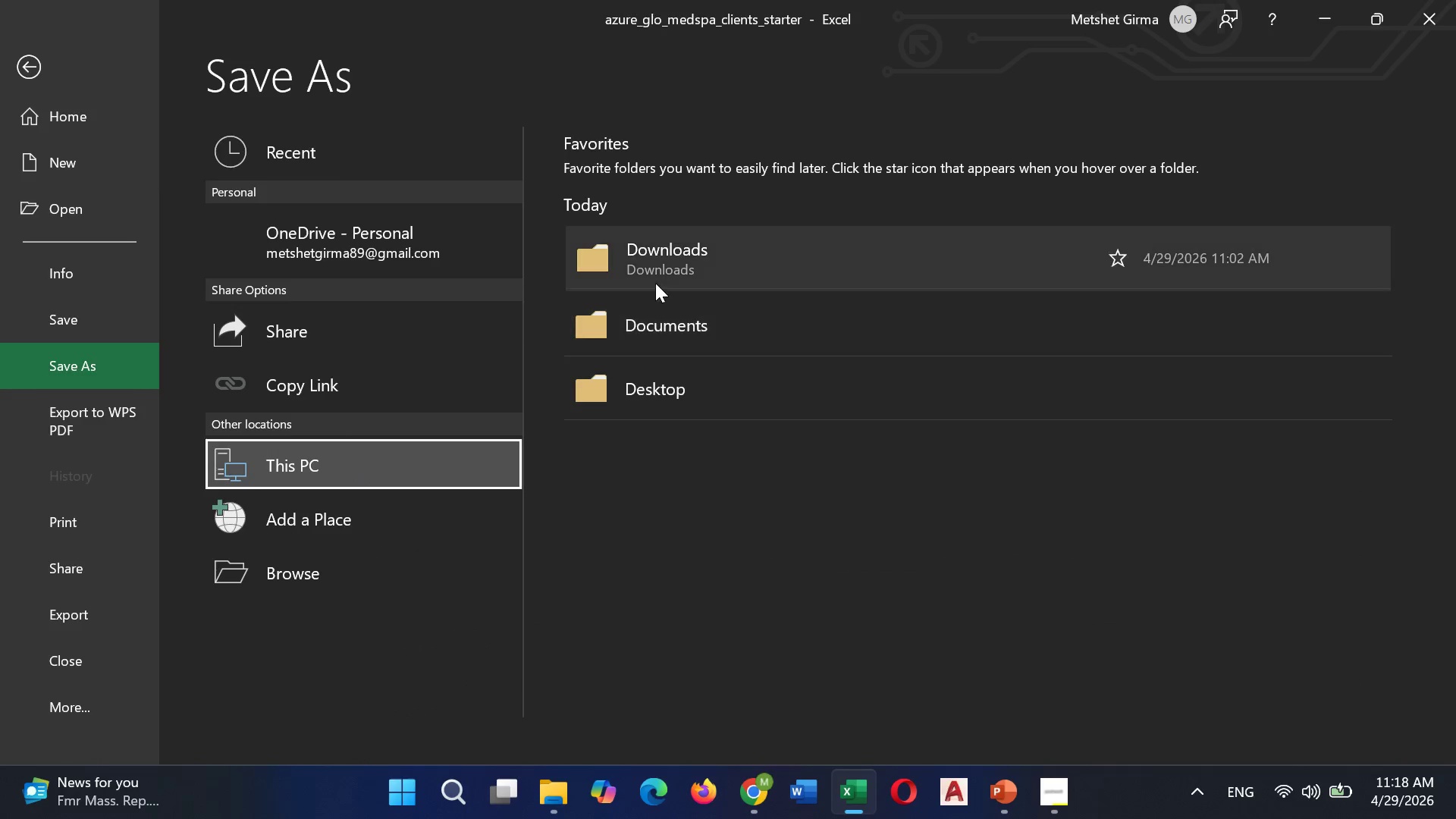 
left_click([655, 283])
 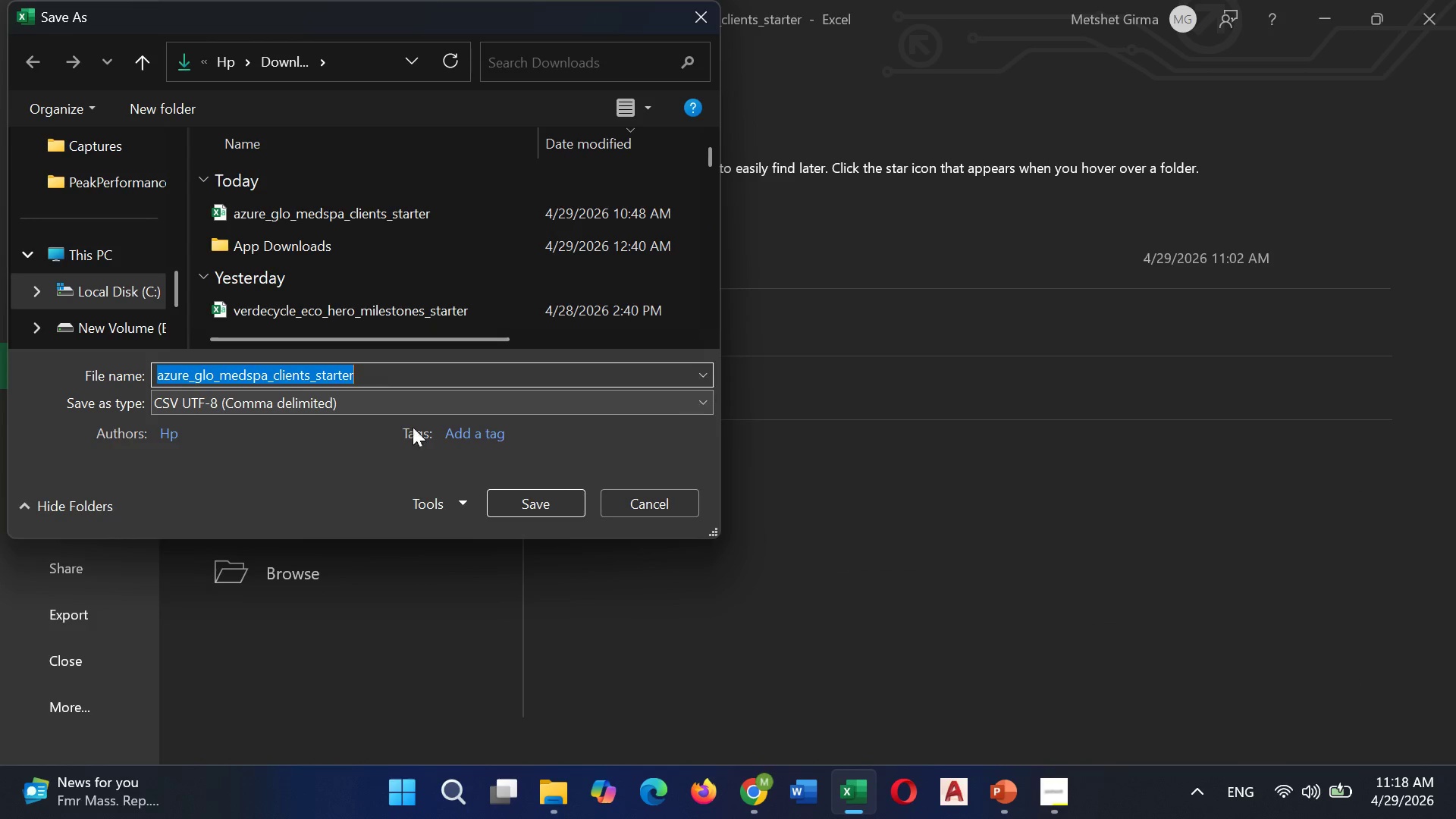 
left_click([548, 507])
 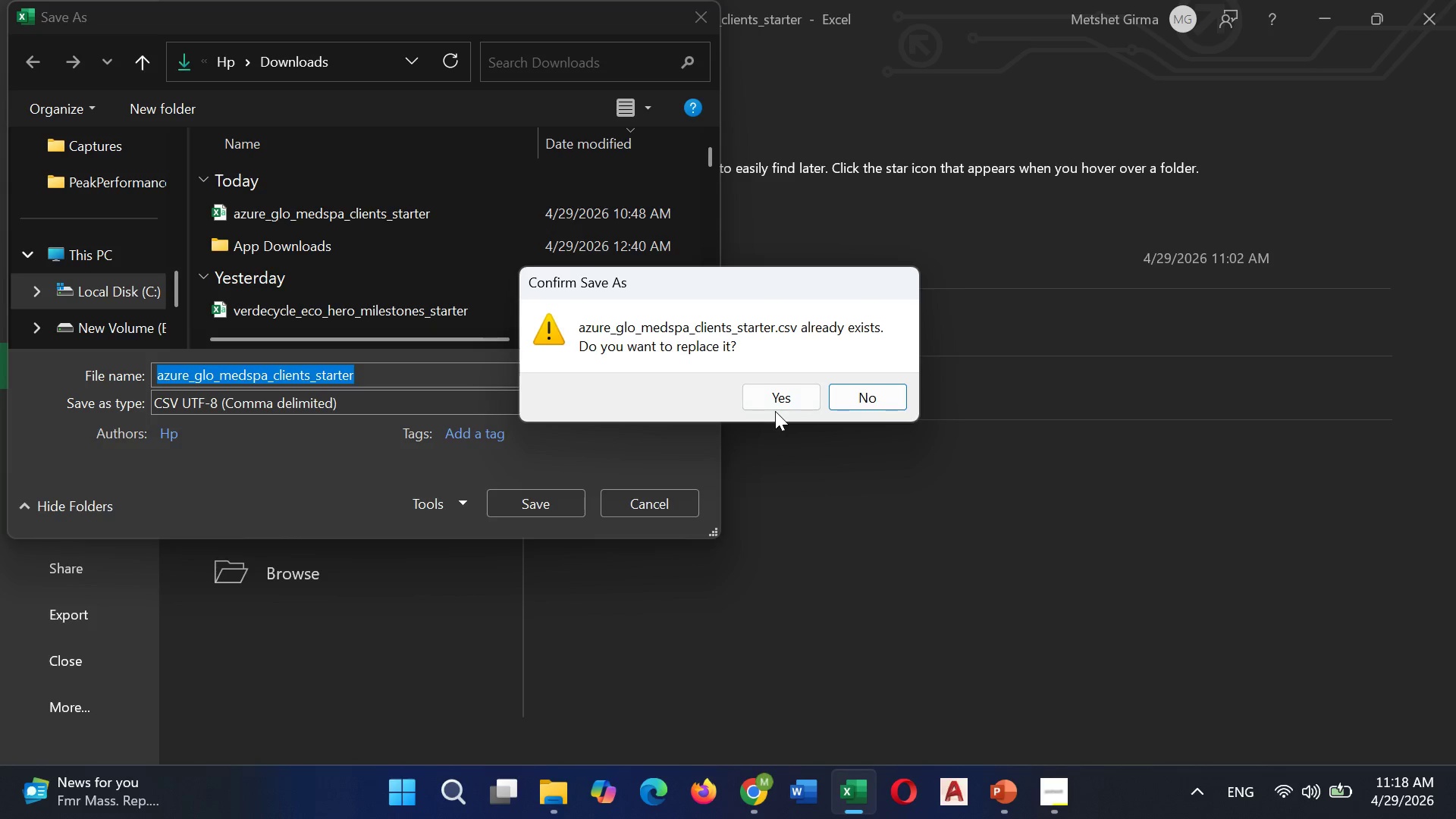 
left_click([785, 396])
 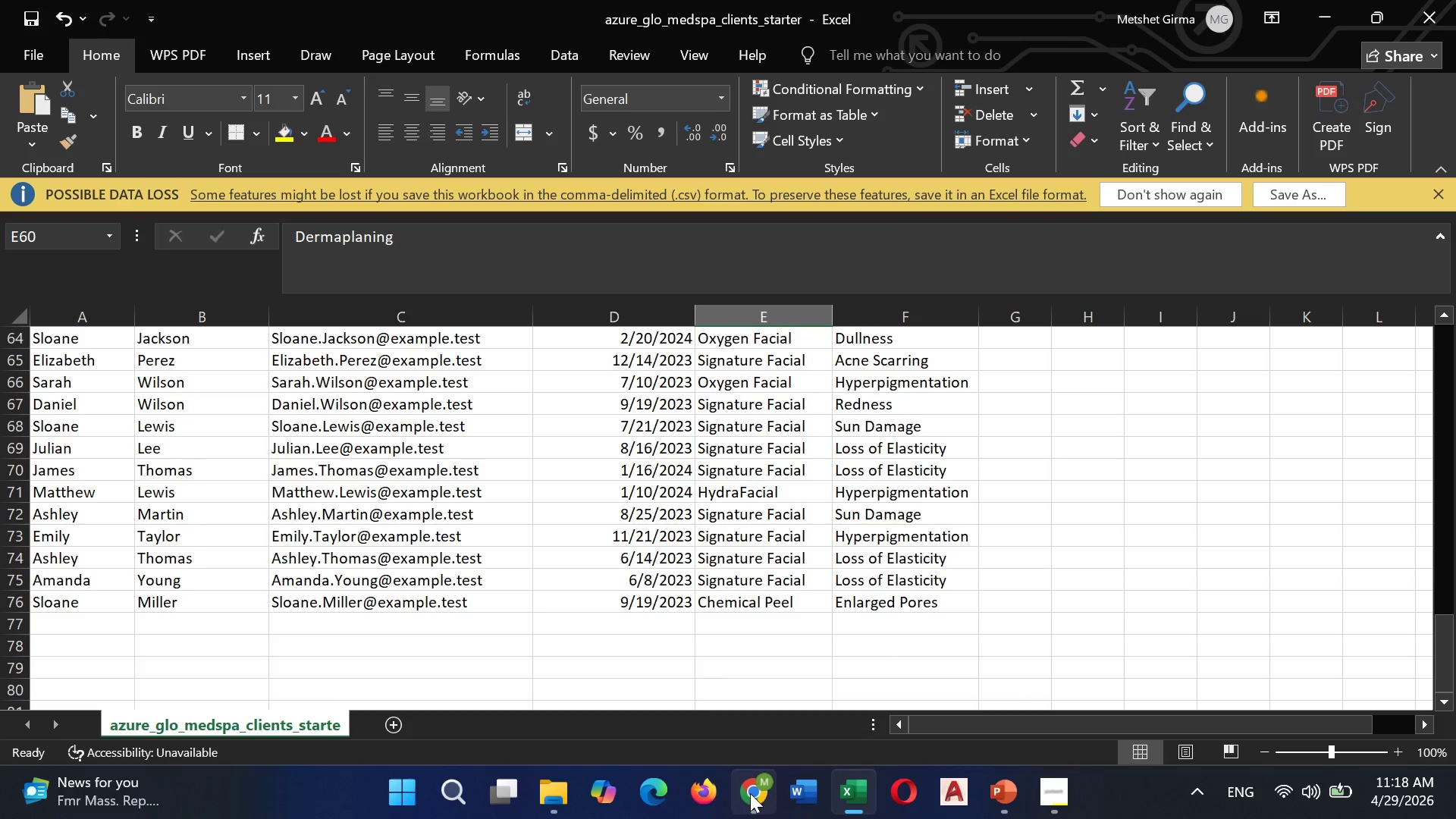 
left_click([790, 702])
 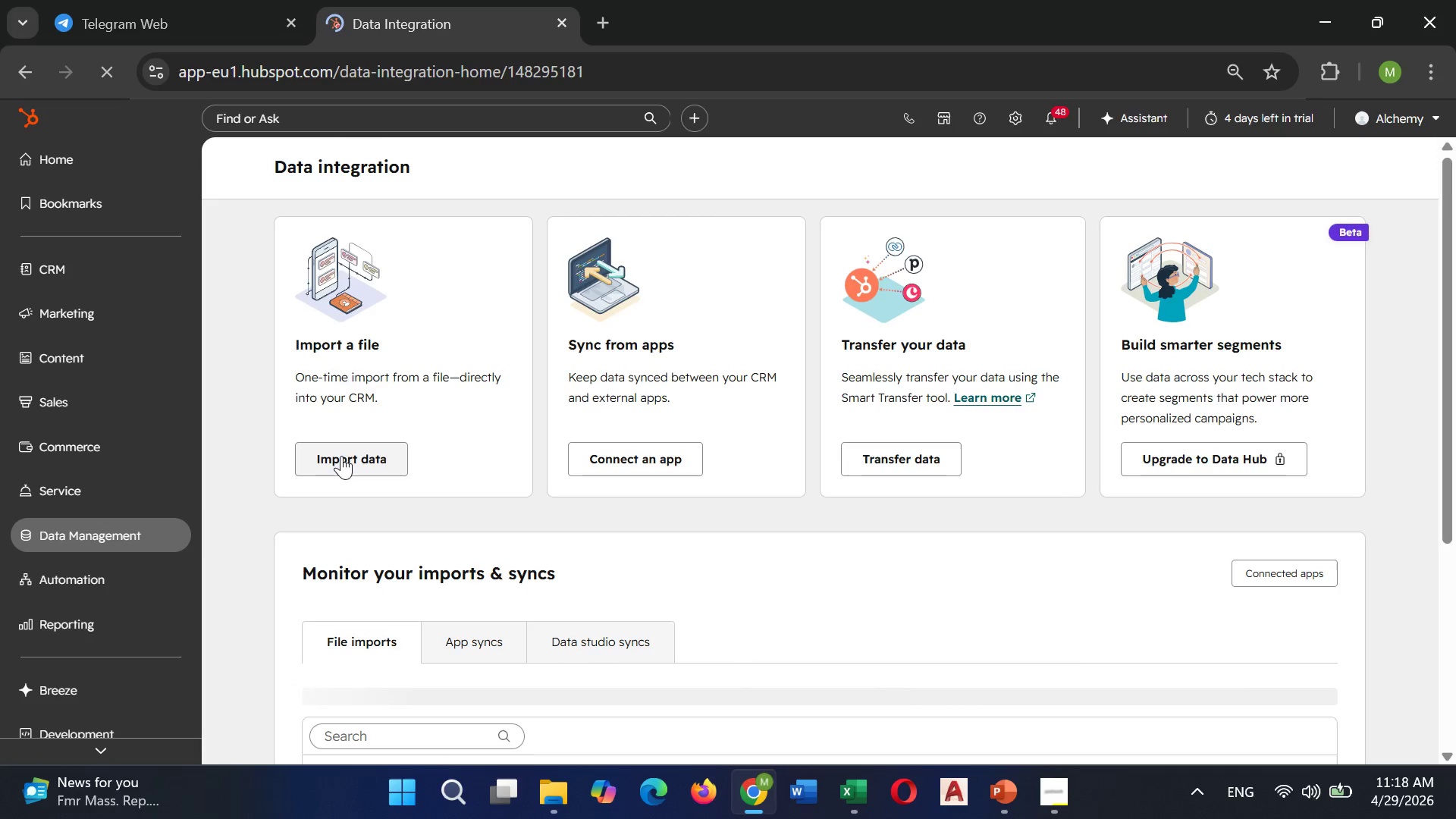 
left_click([341, 457])
 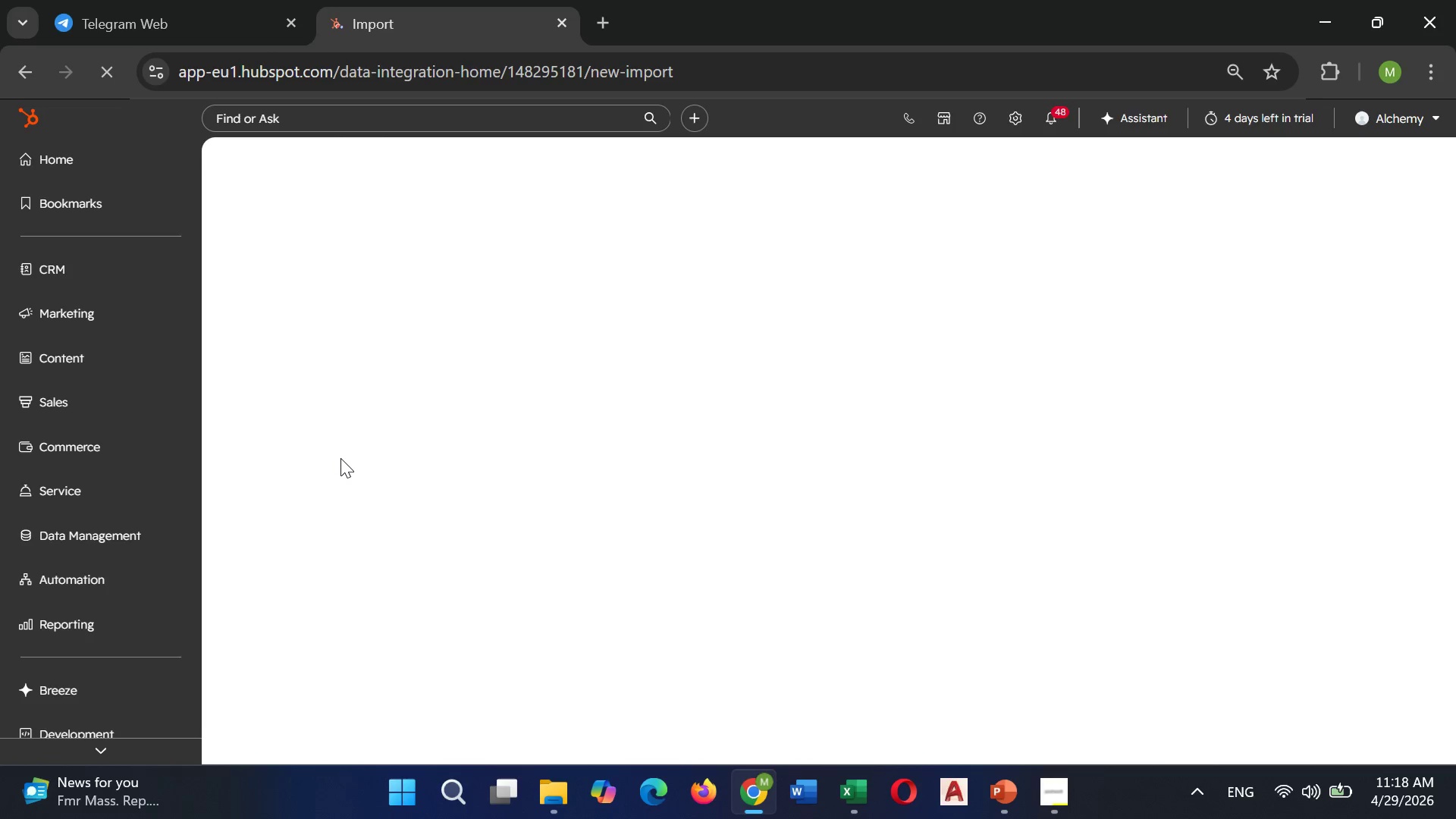 
wait(10.62)
 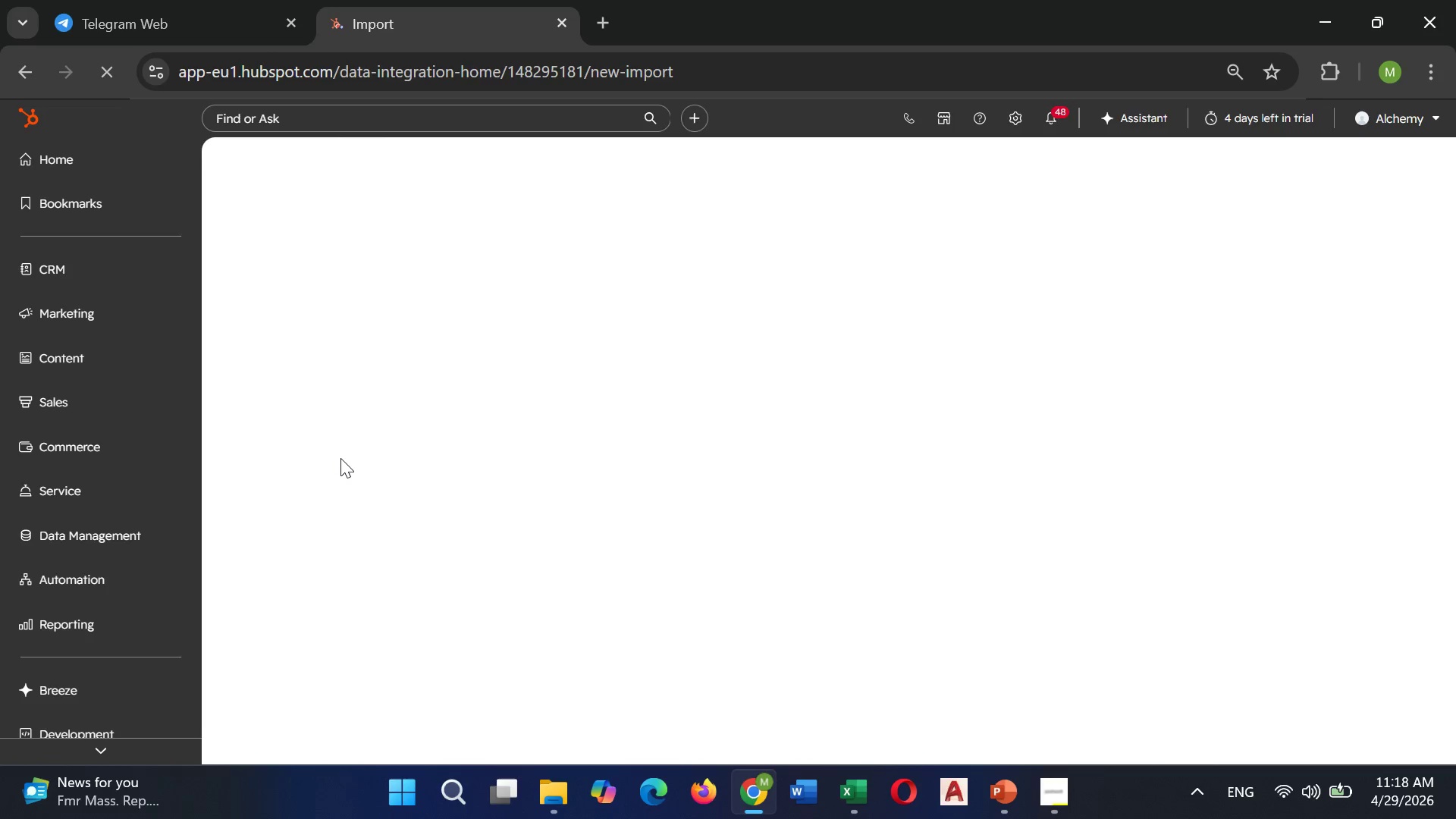 
scroll: coordinate [790, 379], scroll_direction: down, amount: 2.0
 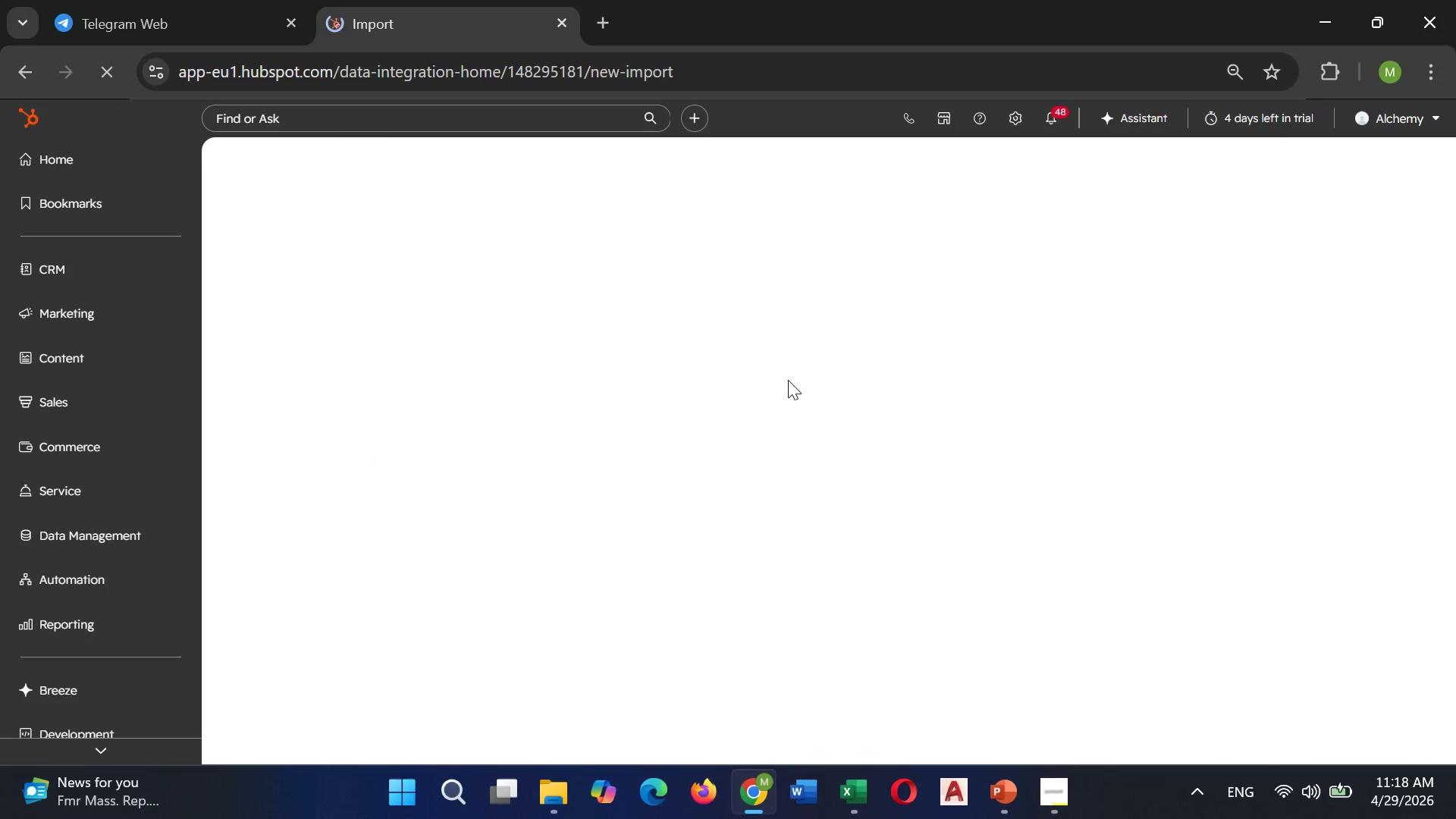 
scroll: coordinate [789, 382], scroll_direction: up, amount: 4.0
 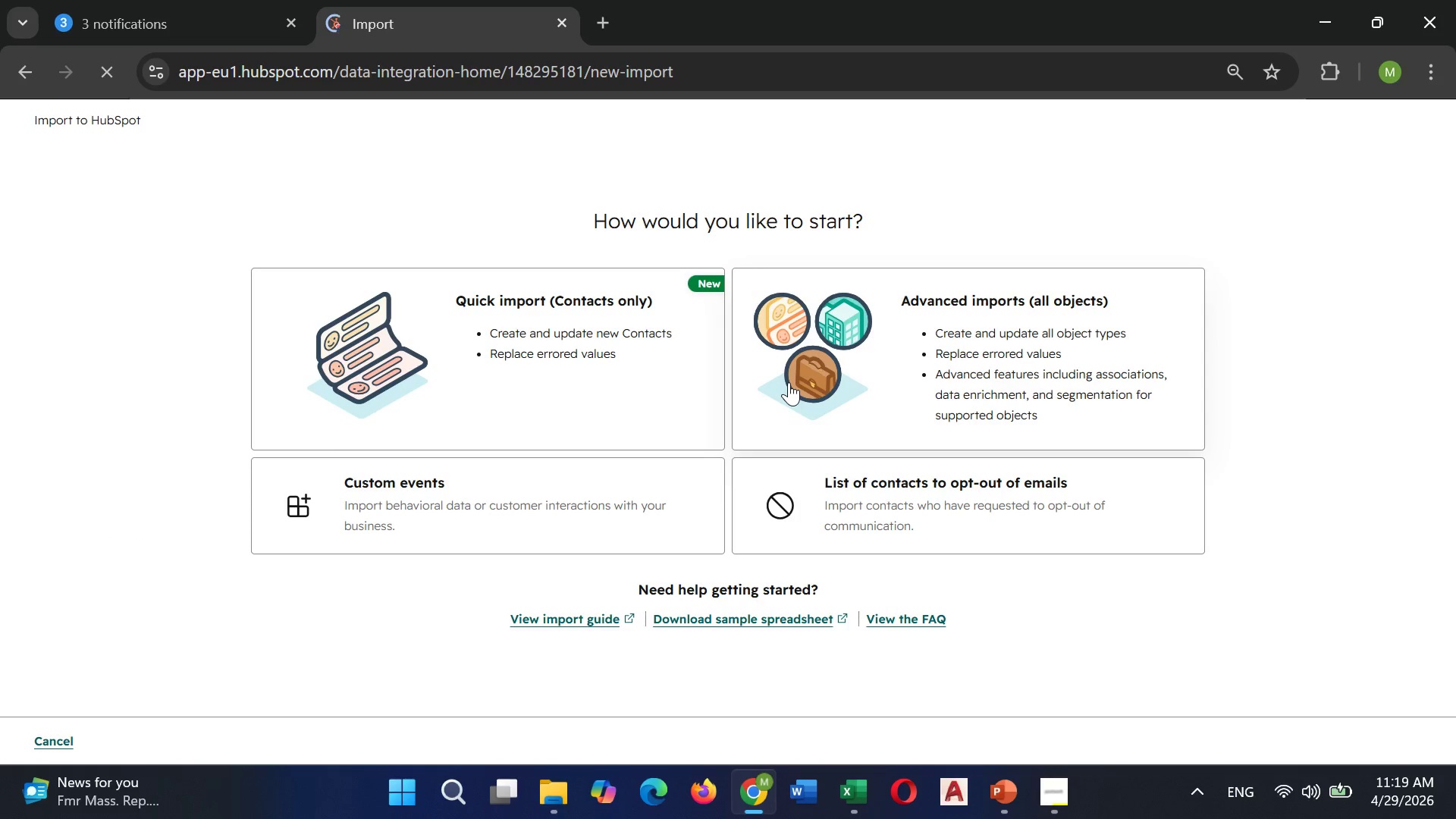 
wait(7.27)
 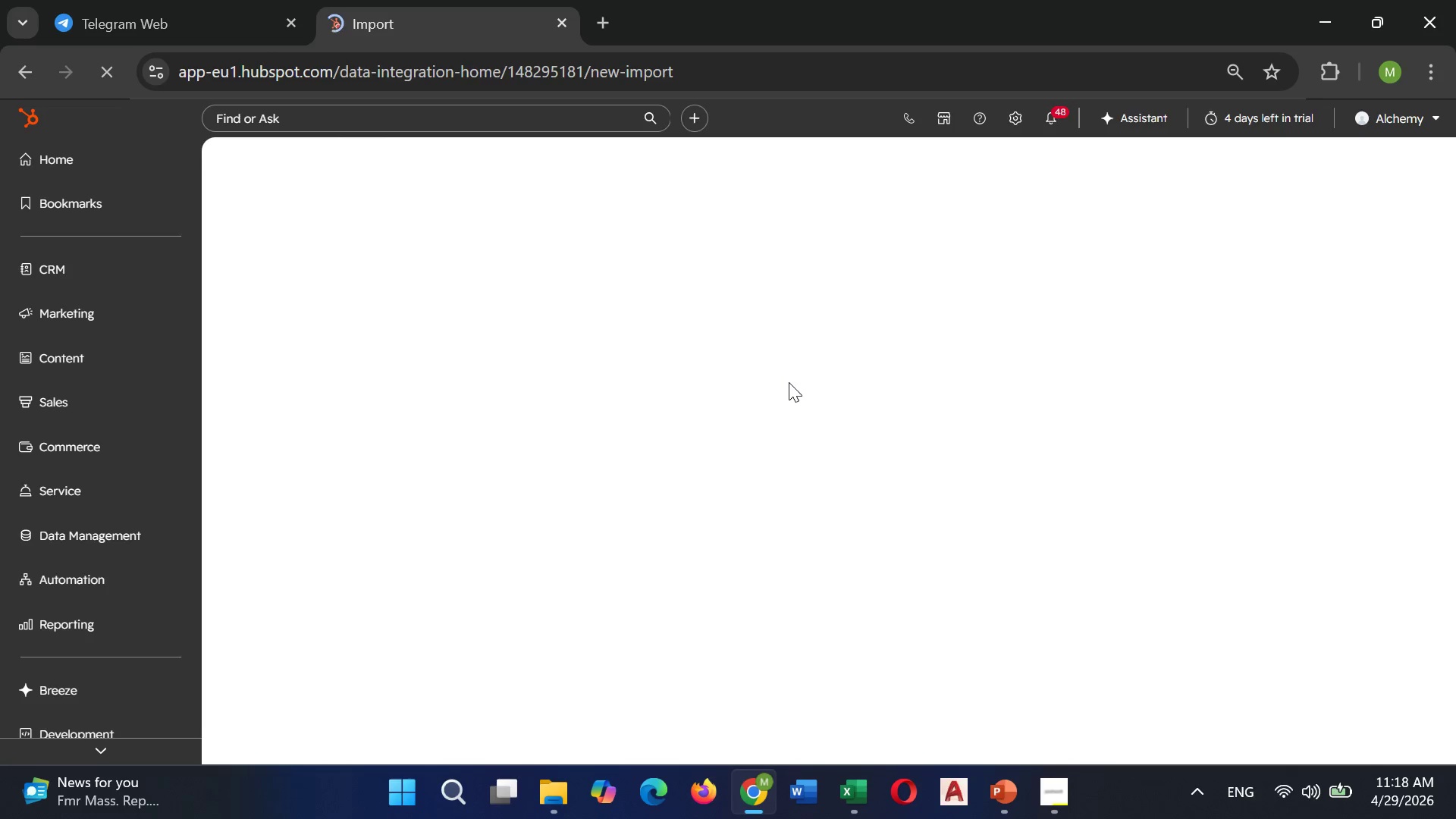 
left_click([541, 341])
 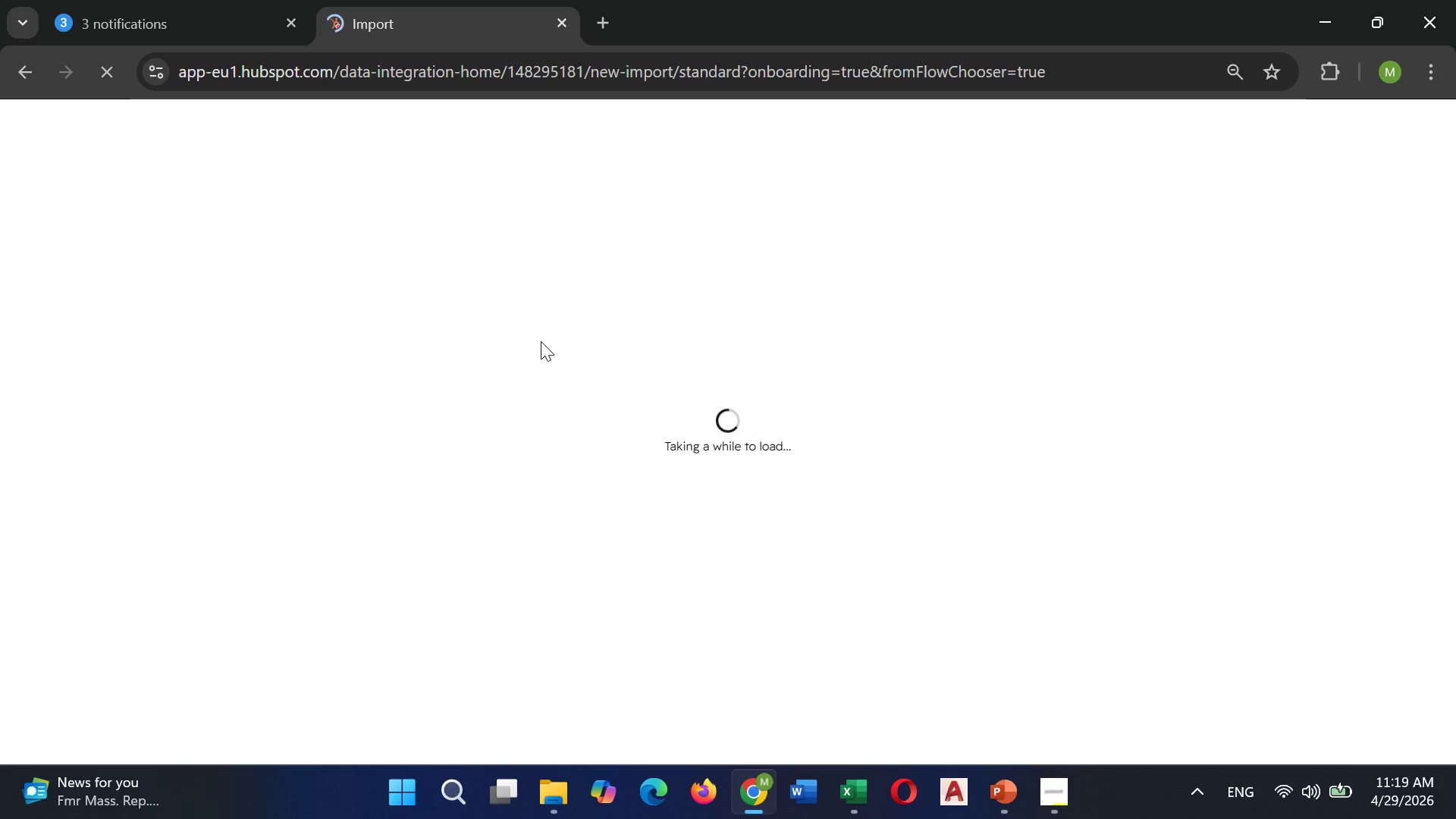 
wait(15.02)
 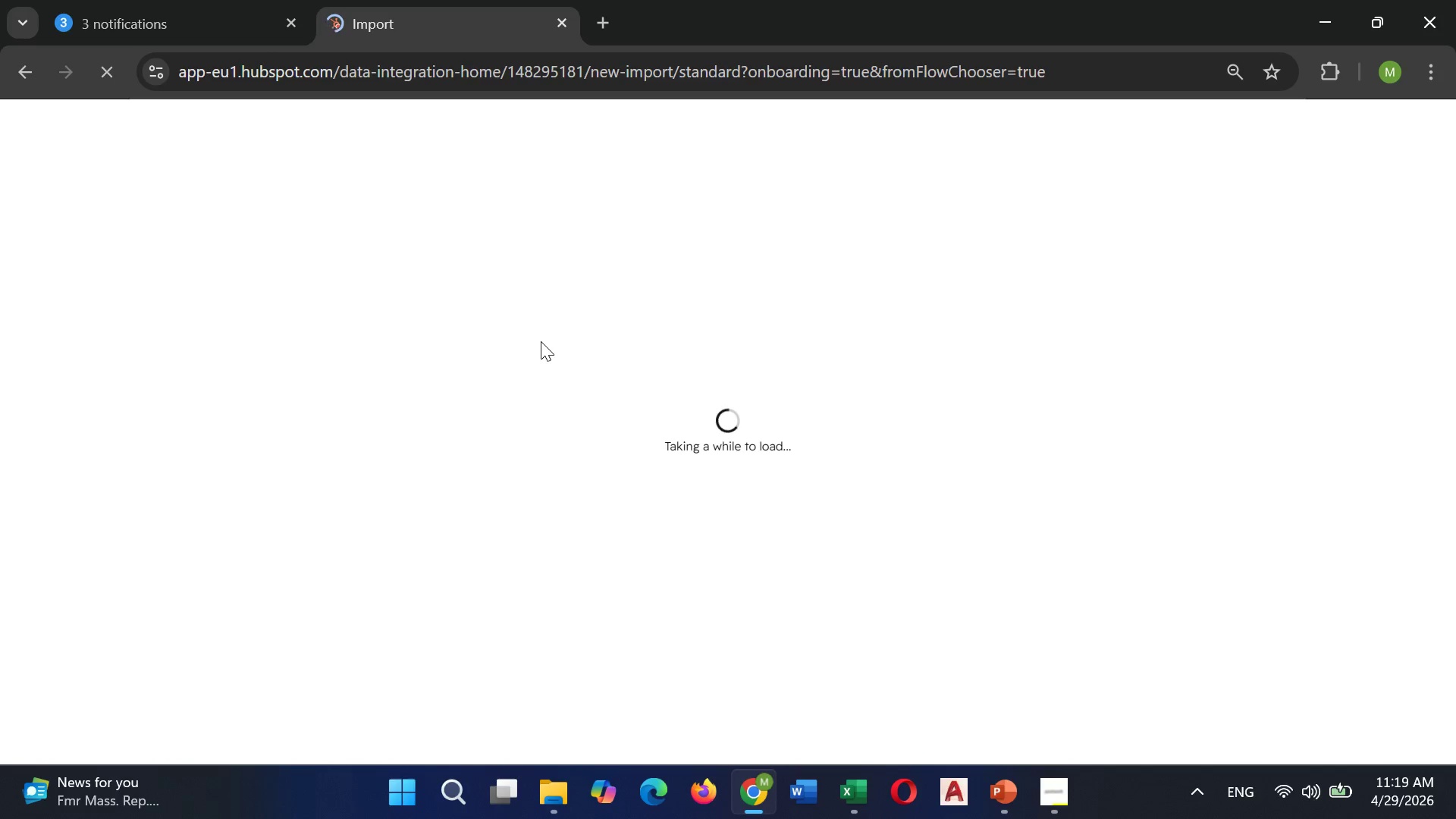 
scroll: coordinate [728, 246], scroll_direction: down, amount: 1.0
 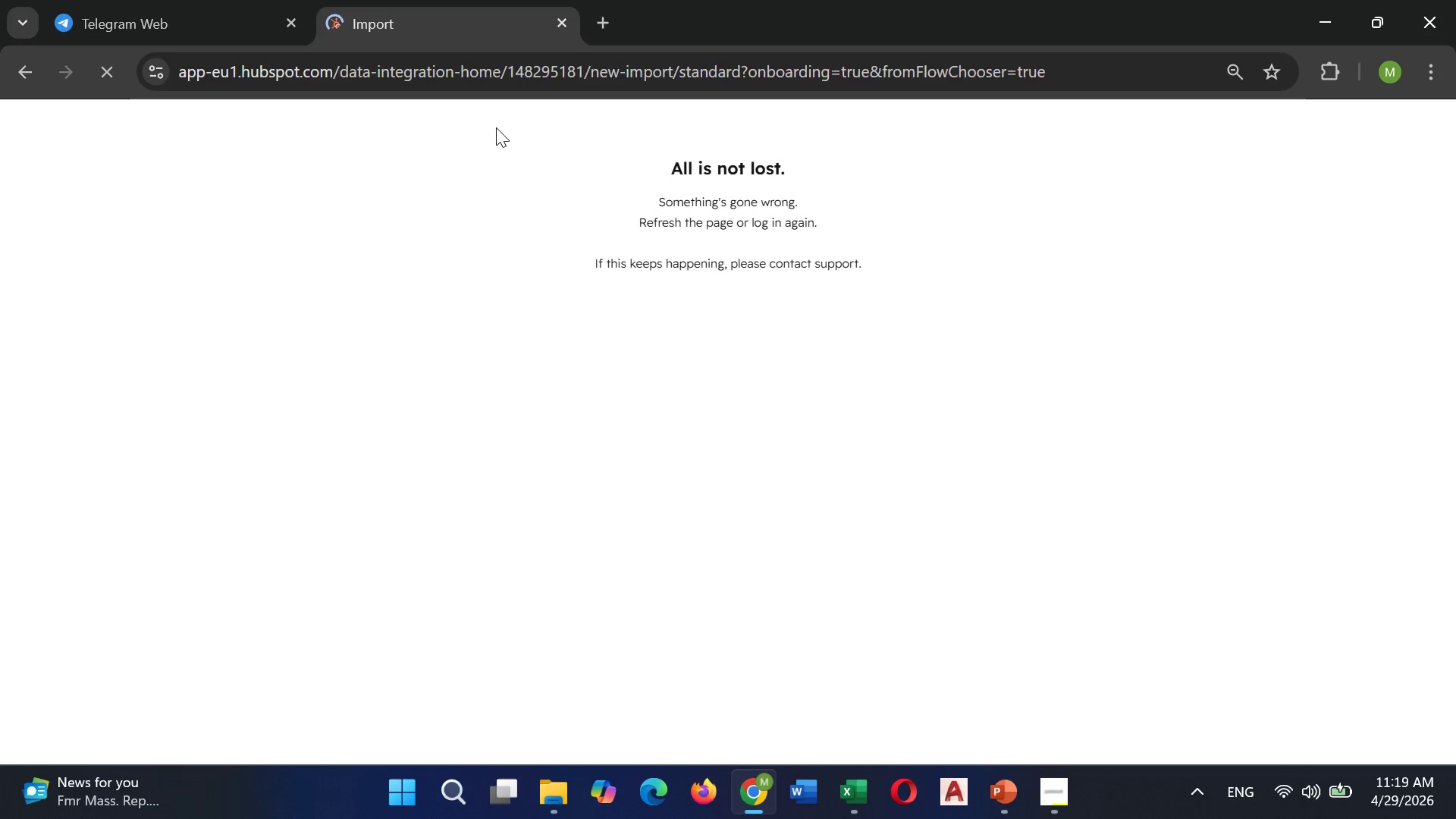 
wait(34.98)
 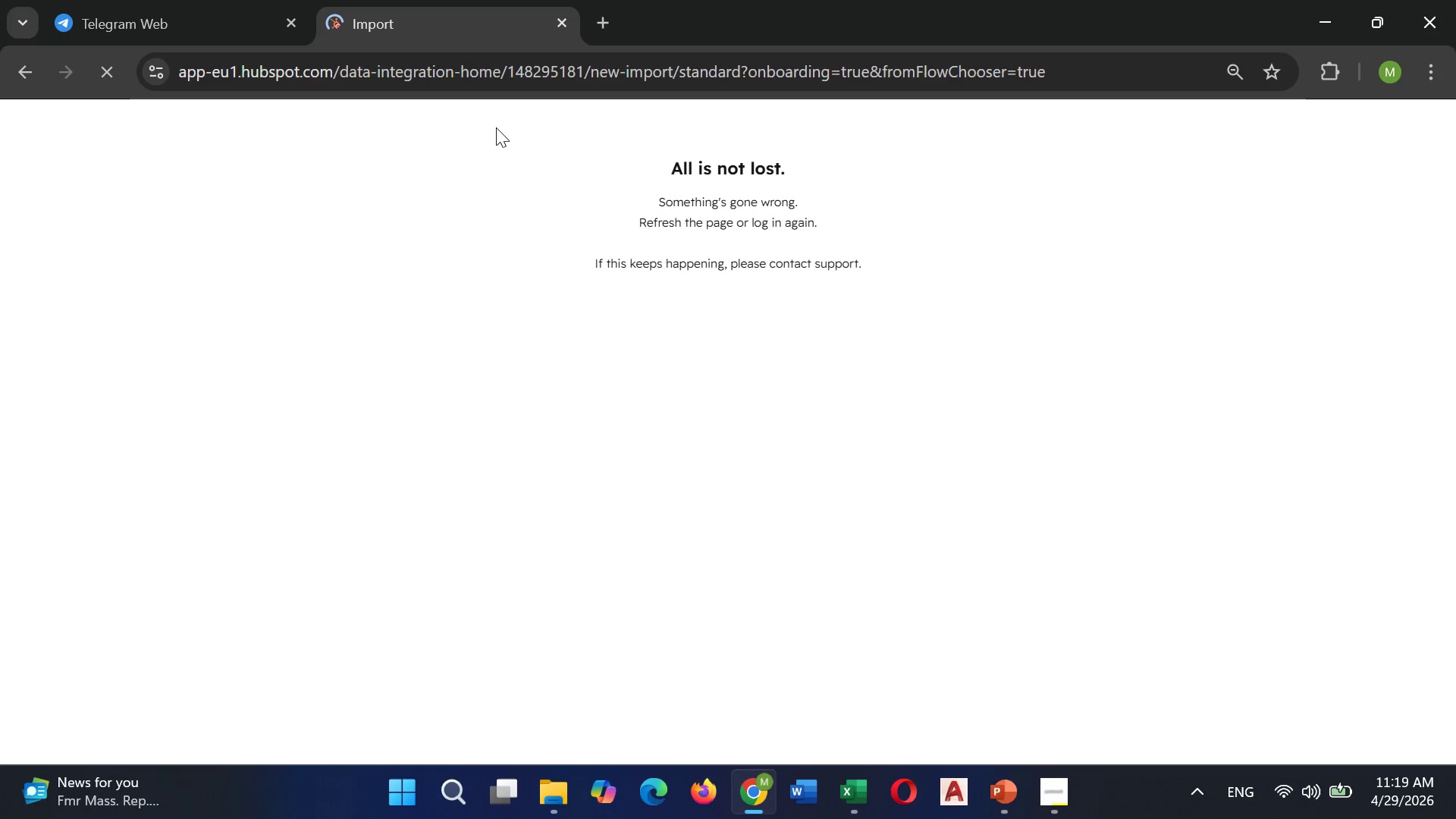 
scroll: coordinate [764, 147], scroll_direction: down, amount: 3.0
 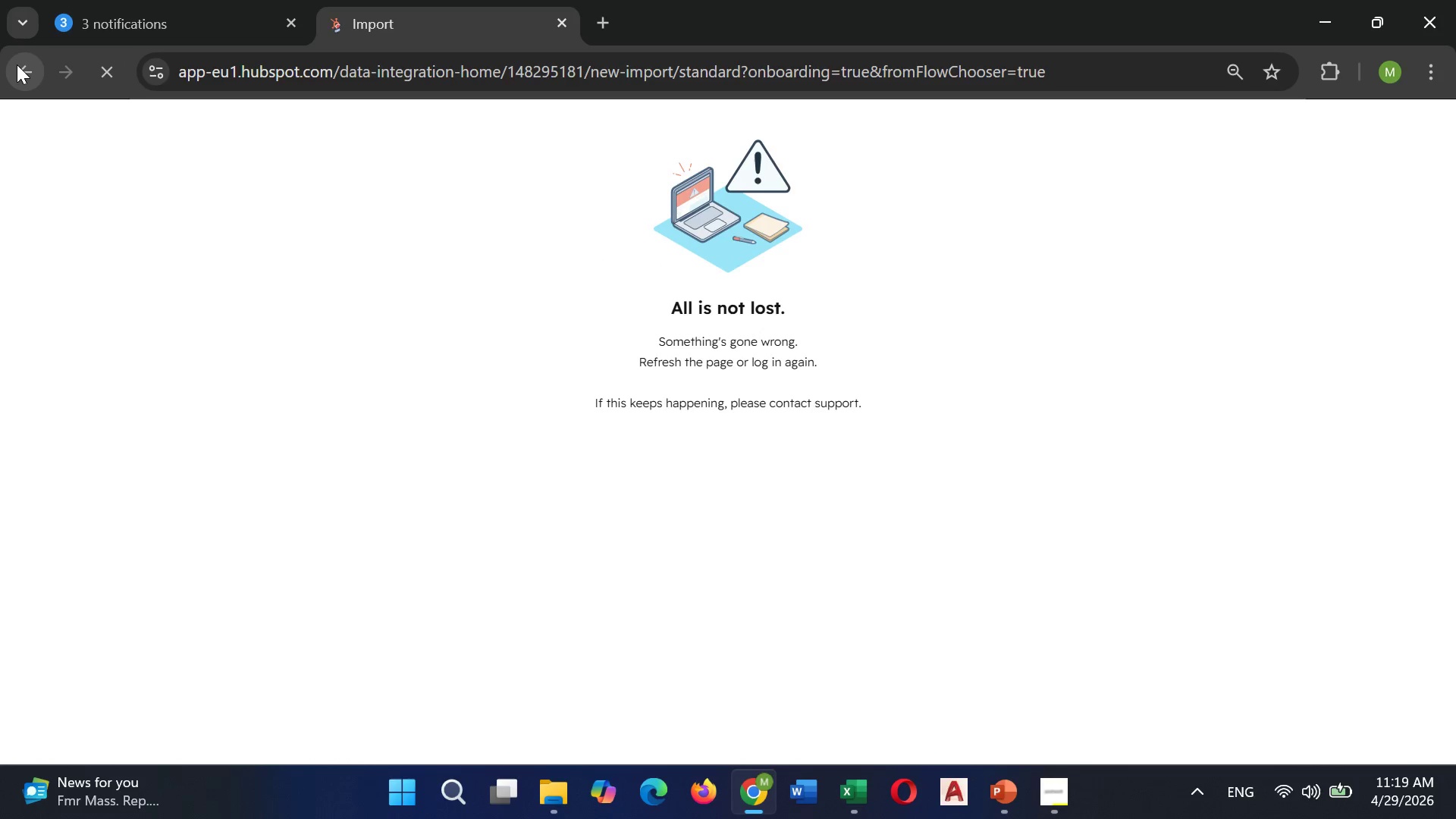 
left_click([17, 64])
 